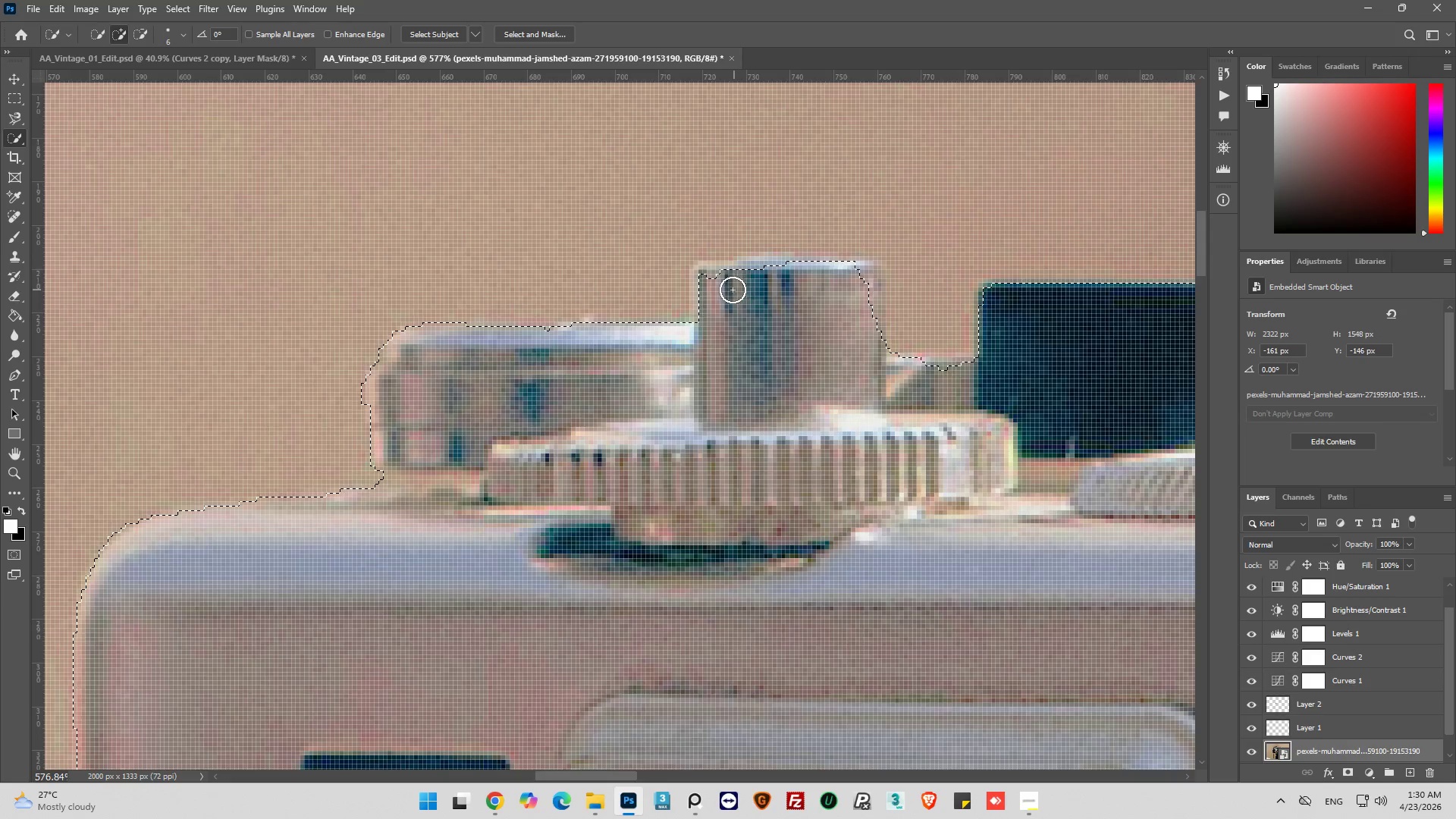 
left_click_drag(start_coordinate=[709, 311], to_coordinate=[706, 298])
 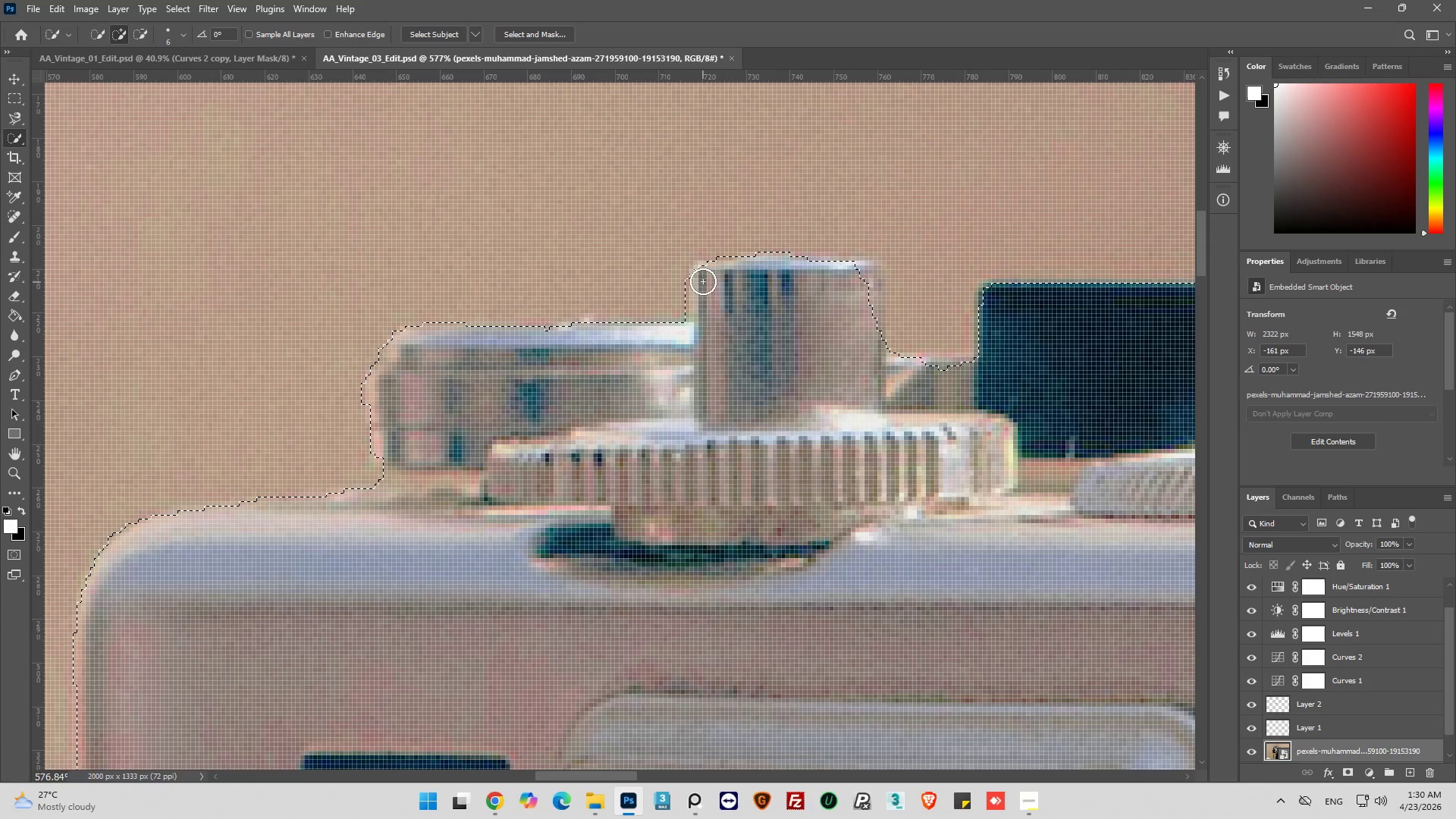 
left_click_drag(start_coordinate=[703, 281], to_coordinate=[708, 284])
 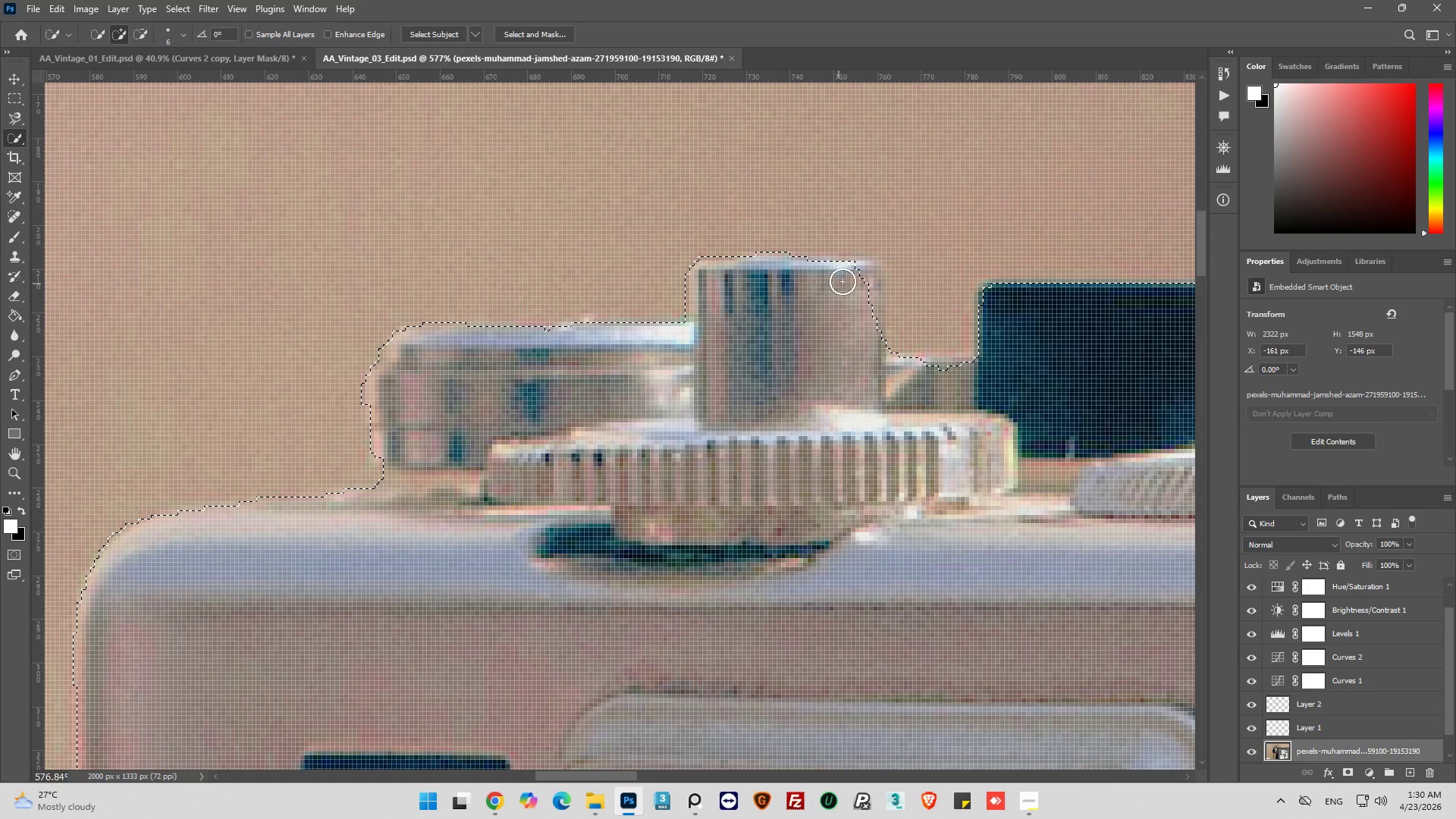 
left_click_drag(start_coordinate=[849, 278], to_coordinate=[849, 322])
 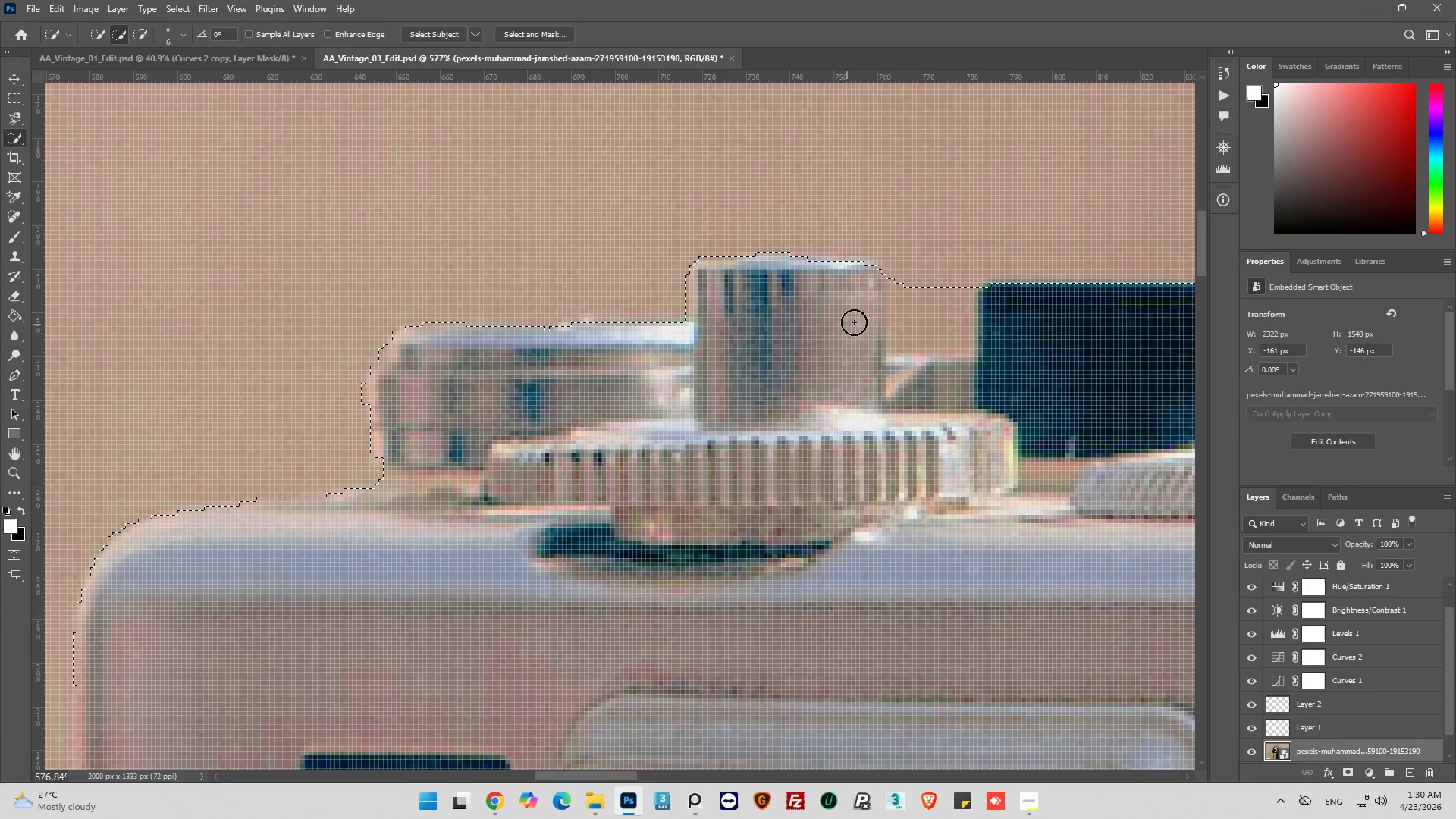 
hold_key(key=AltLeft, duration=1.0)
left_click_drag(start_coordinate=[934, 253], to_coordinate=[922, 305])
 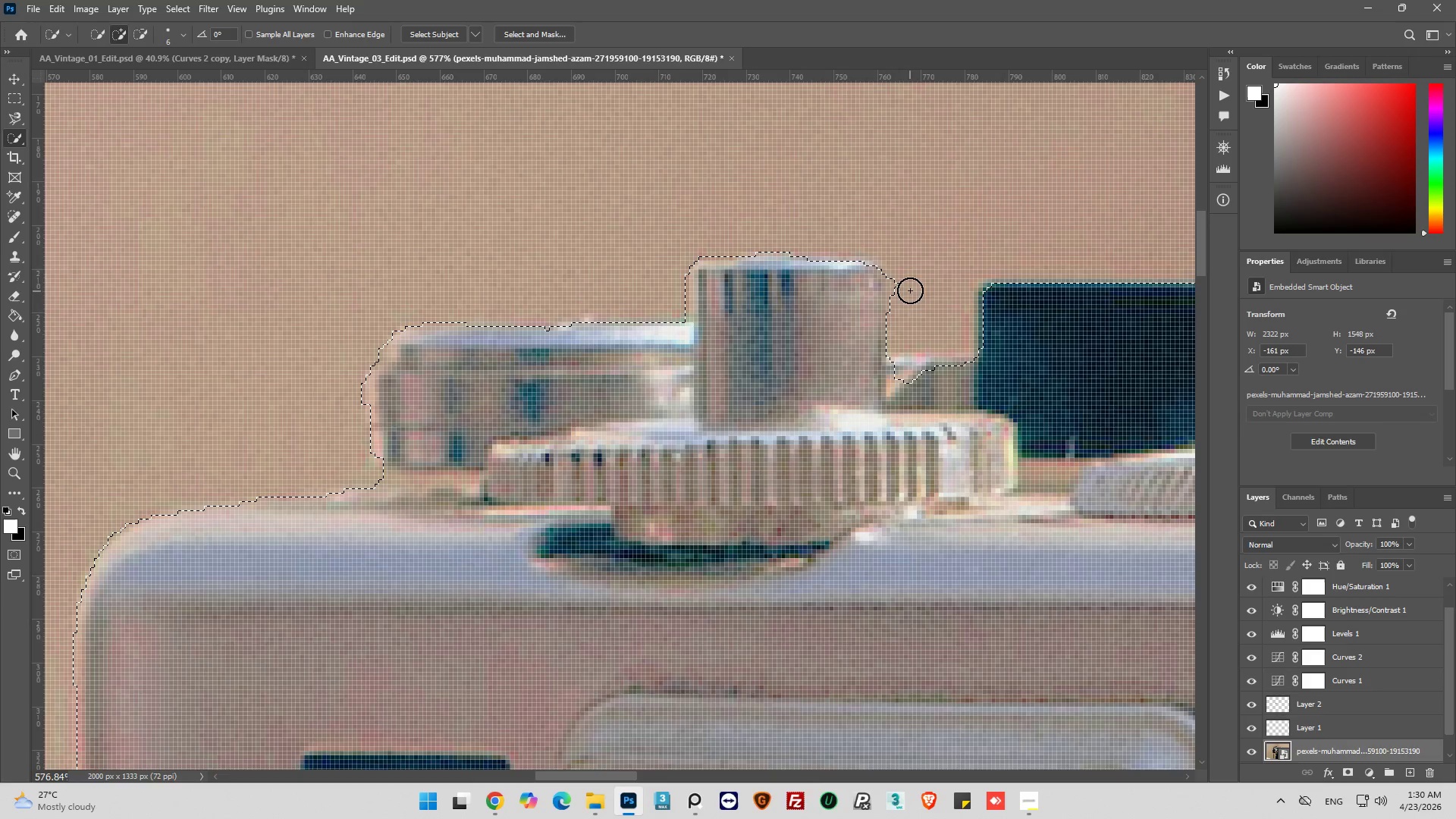 
left_click([917, 278])
 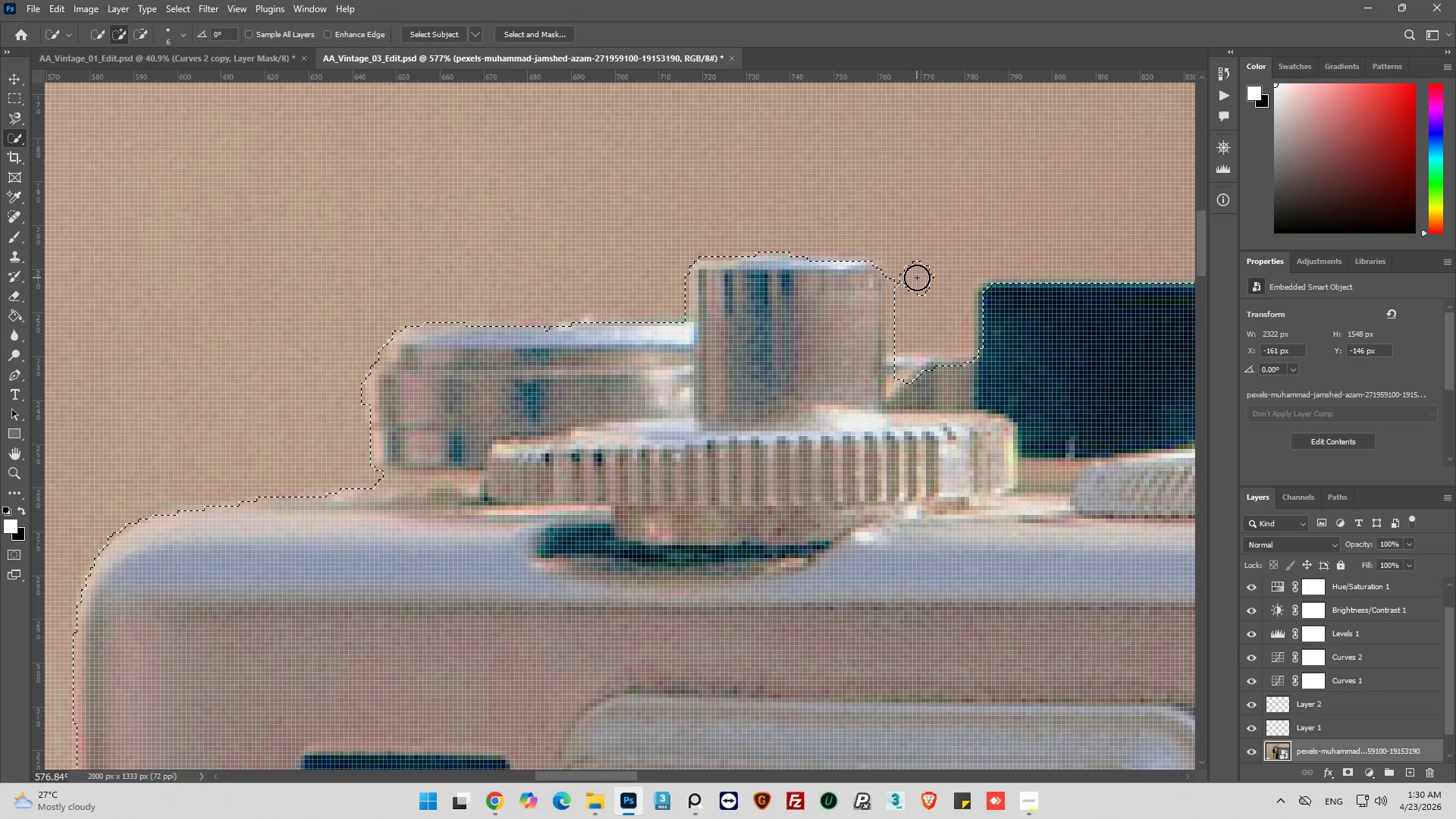 
key(Alt+AltLeft)
 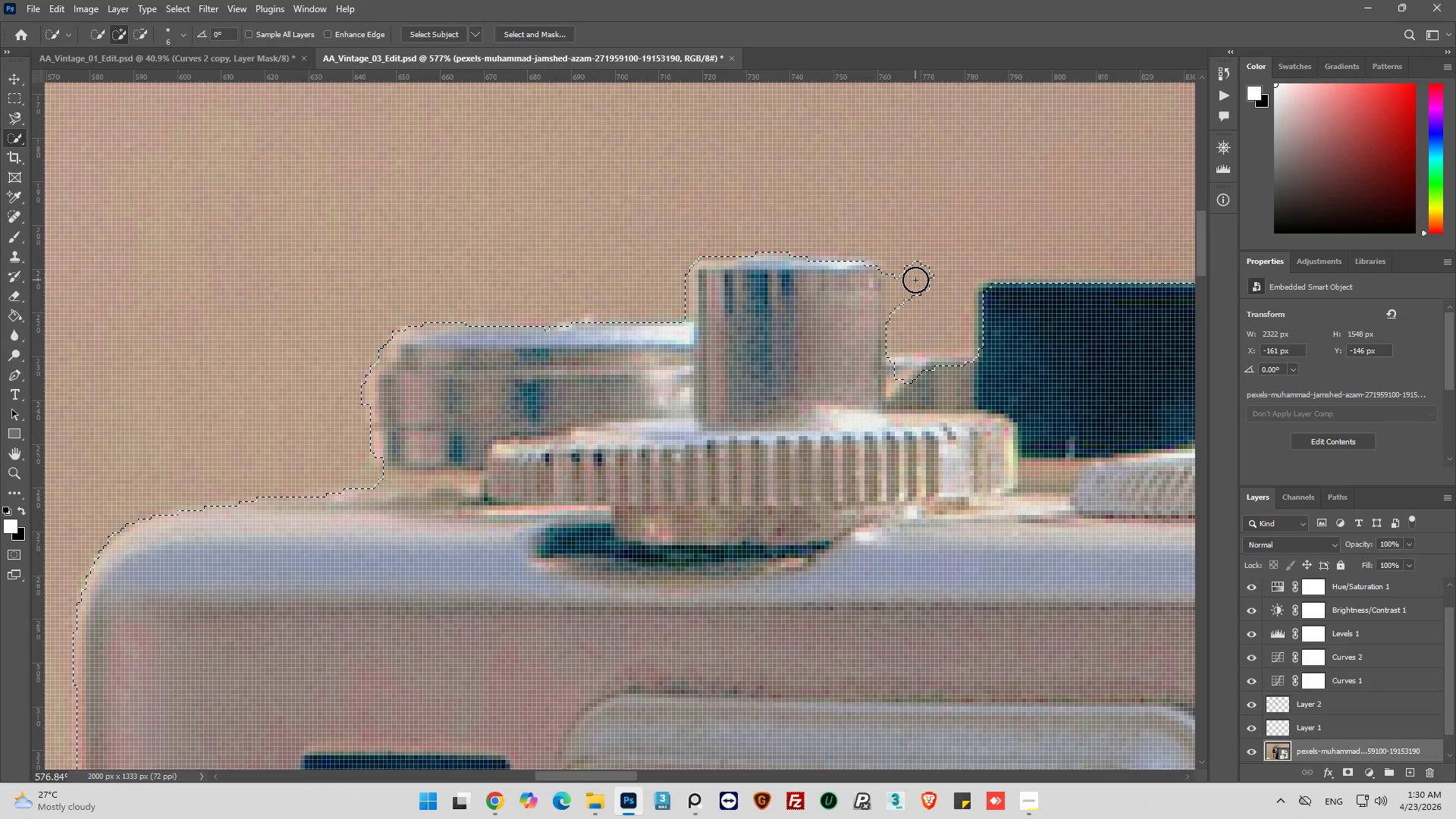 
key(Control+Z)
 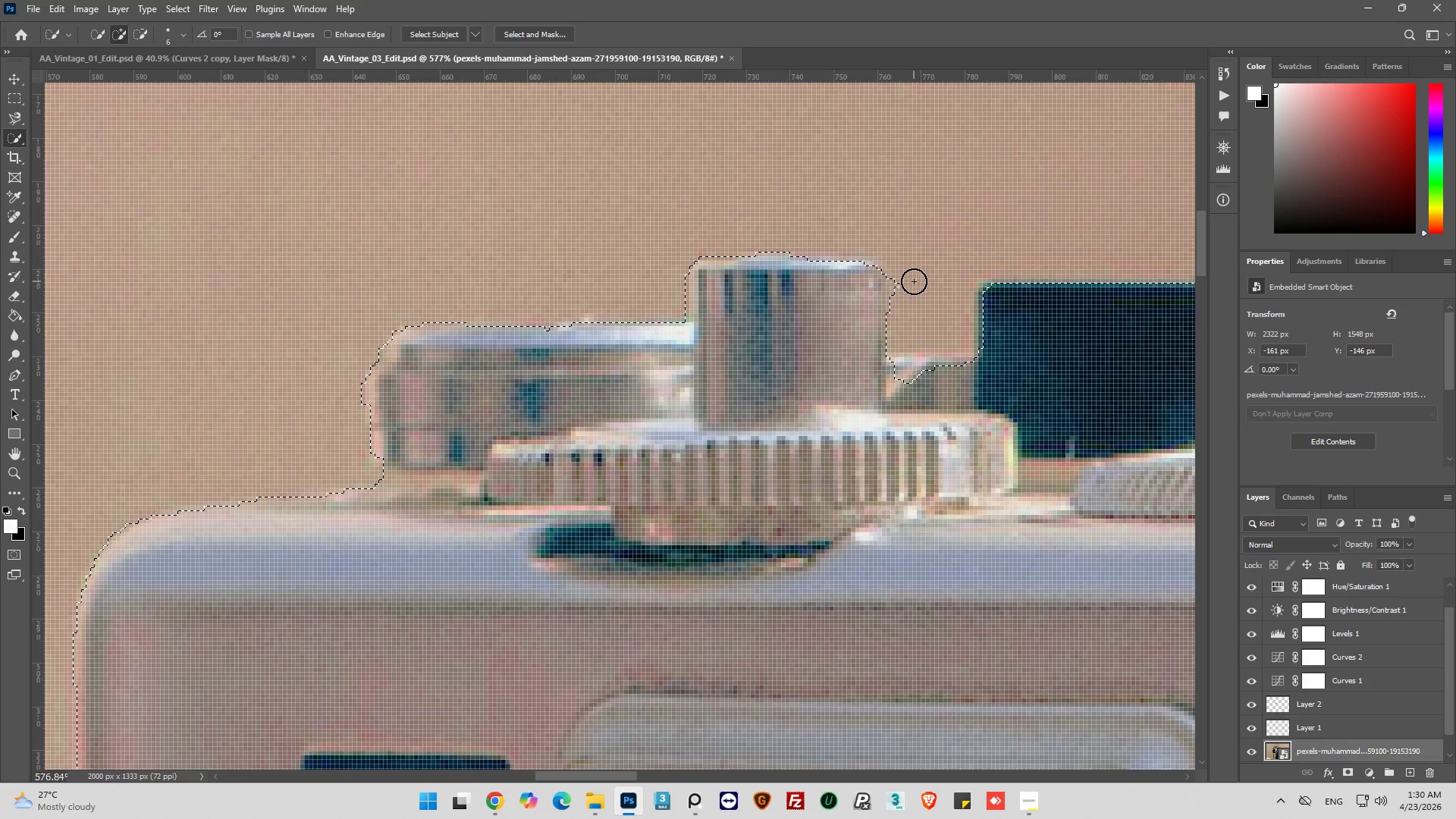 
hold_key(key=AltLeft, duration=0.86)
left_click_drag(start_coordinate=[914, 281], to_coordinate=[904, 289])
 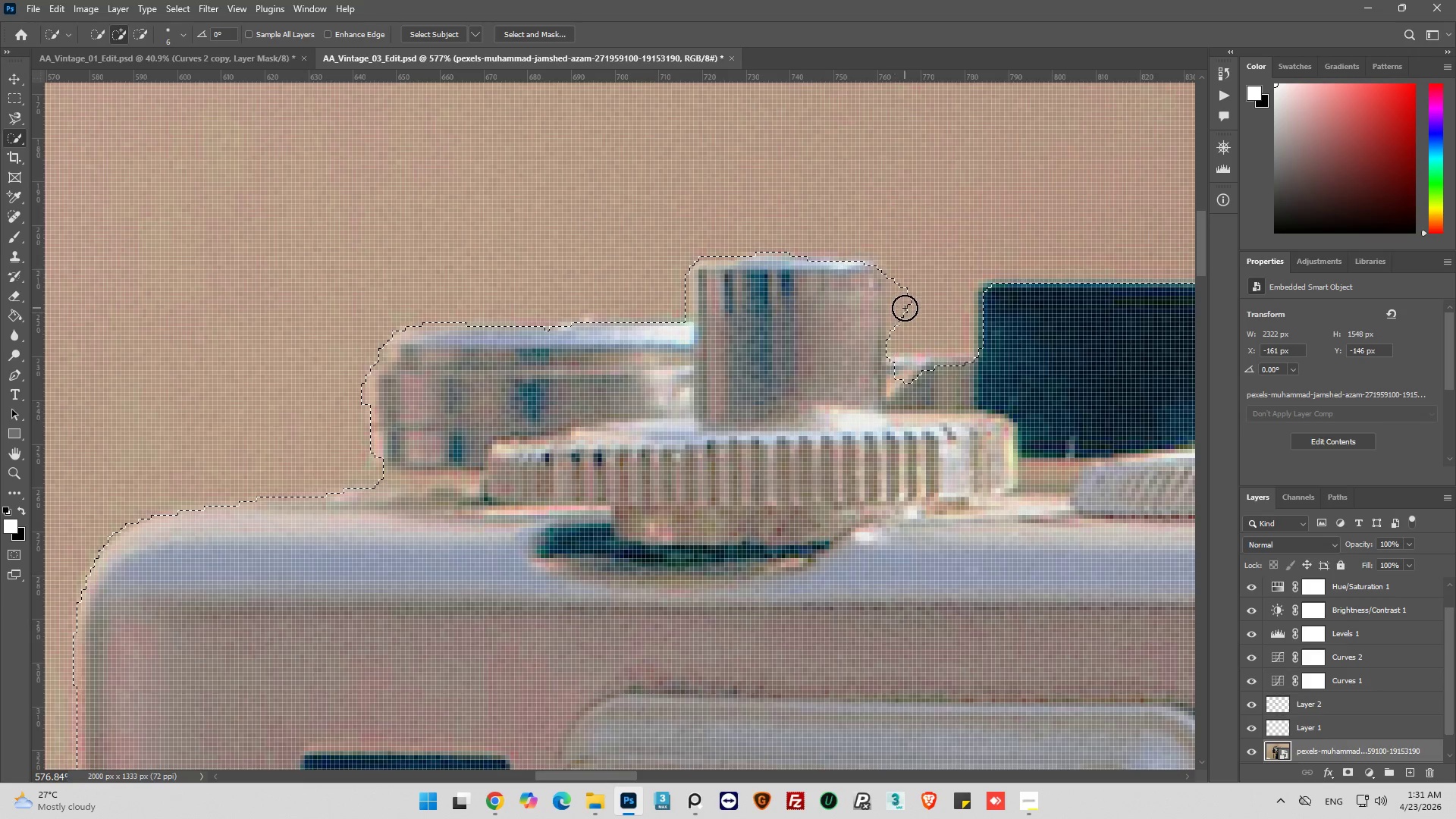 
key(Control+Z)
 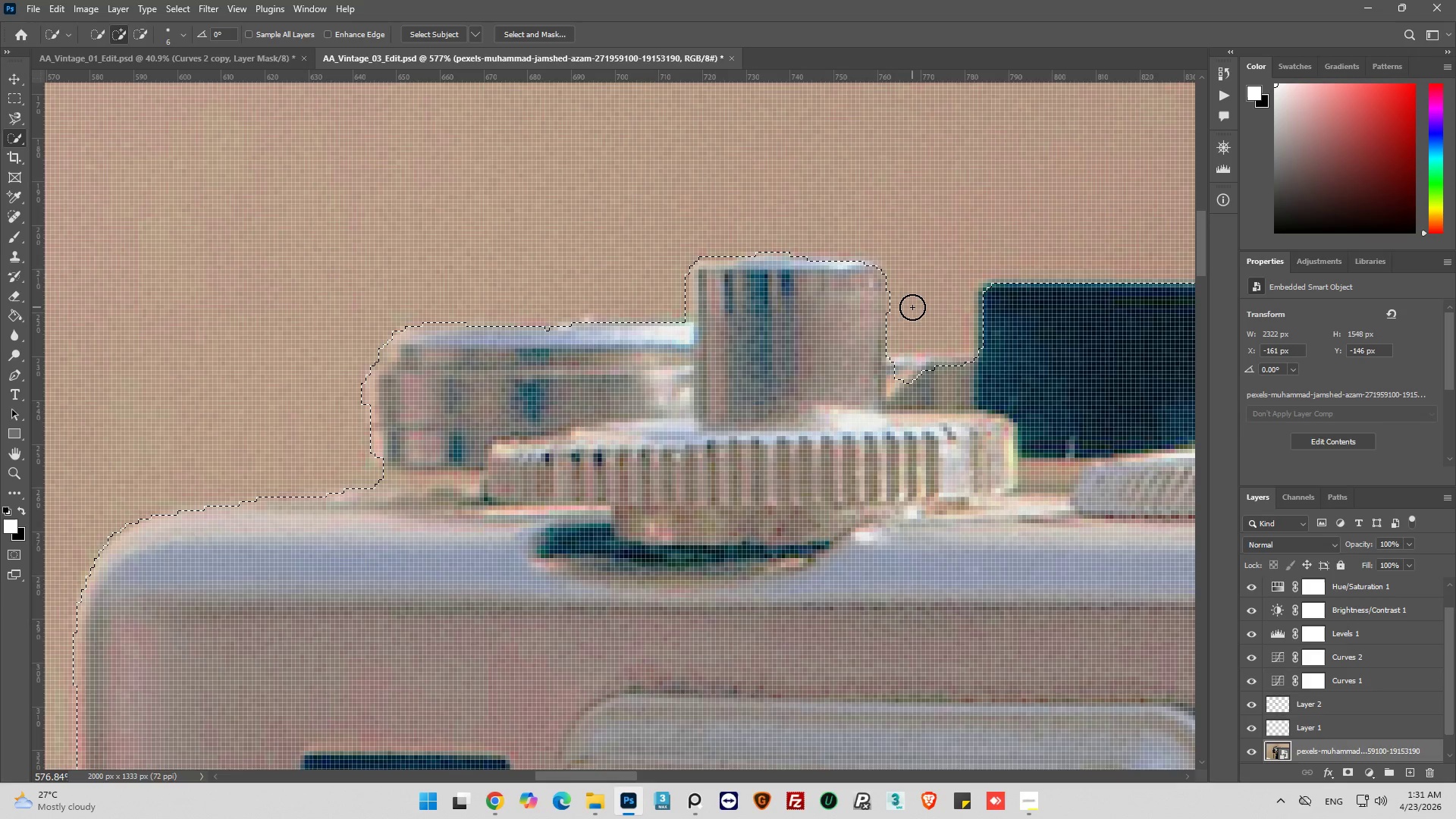 
hold_key(key=AltLeft, duration=0.98)
left_click([905, 302])
 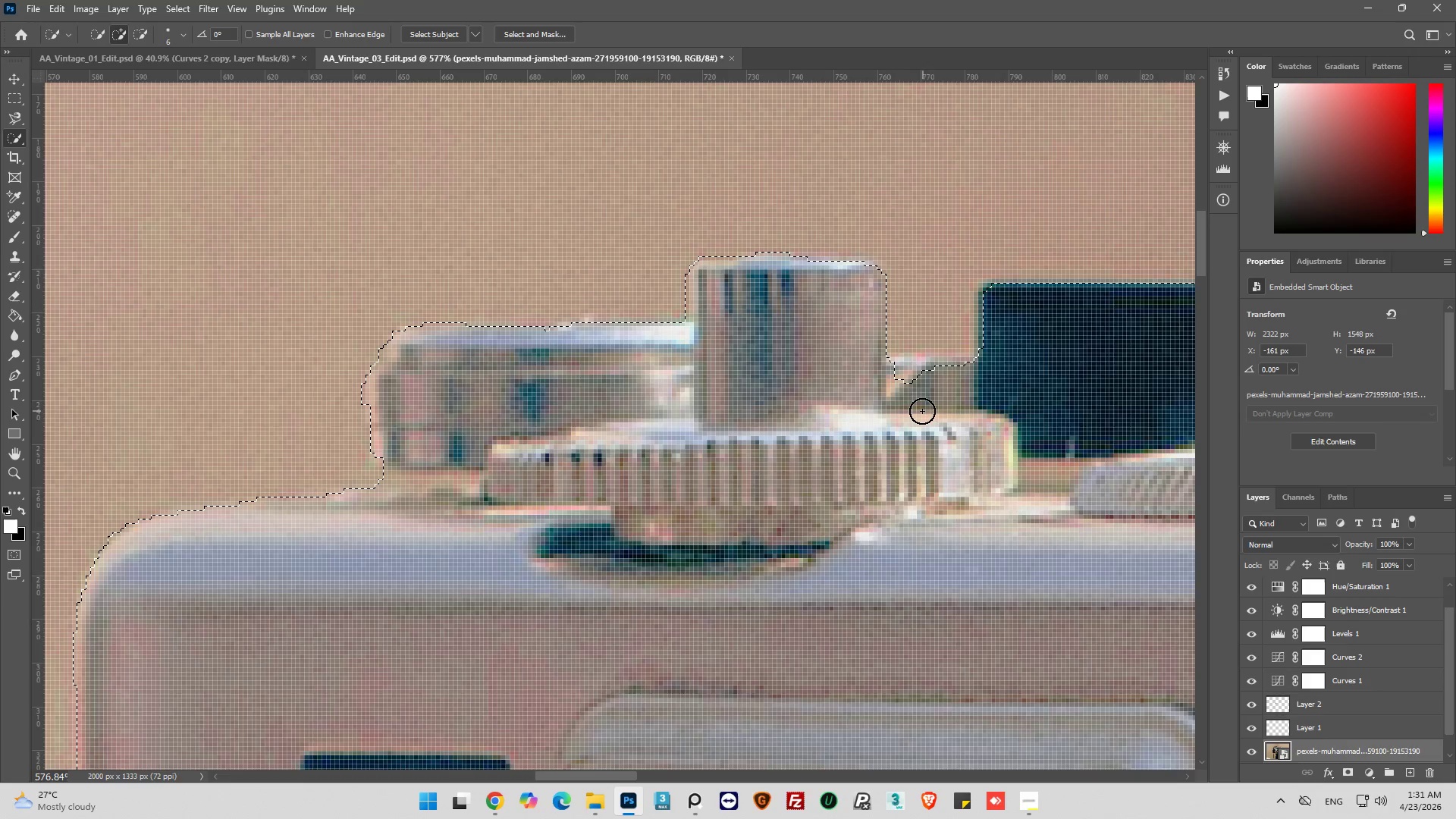 
hold_key(key=ShiftLeft, duration=0.56)
left_click([916, 397])
 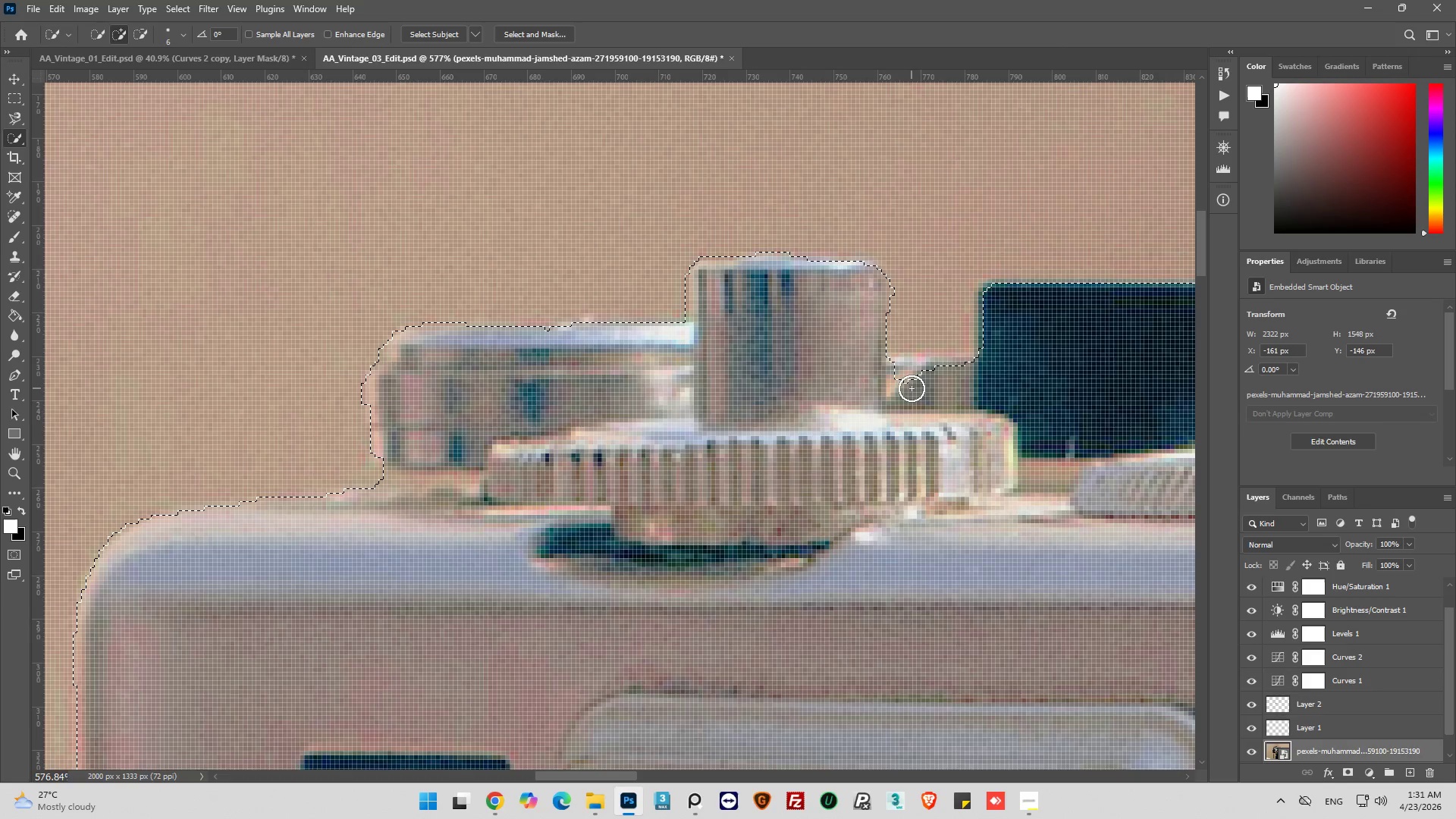 
left_click([912, 388])
 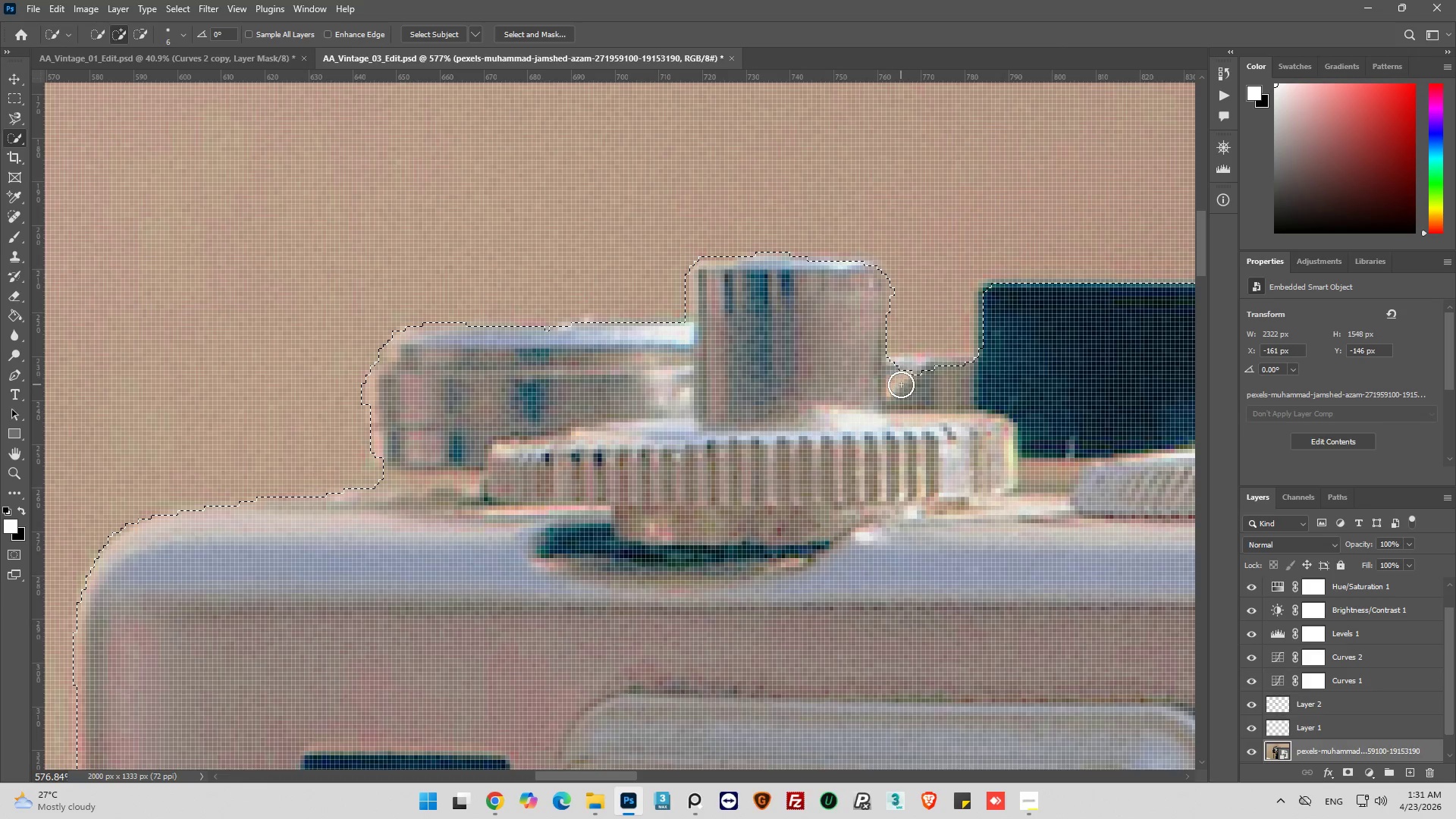 
left_click_drag(start_coordinate=[911, 385], to_coordinate=[927, 375])
 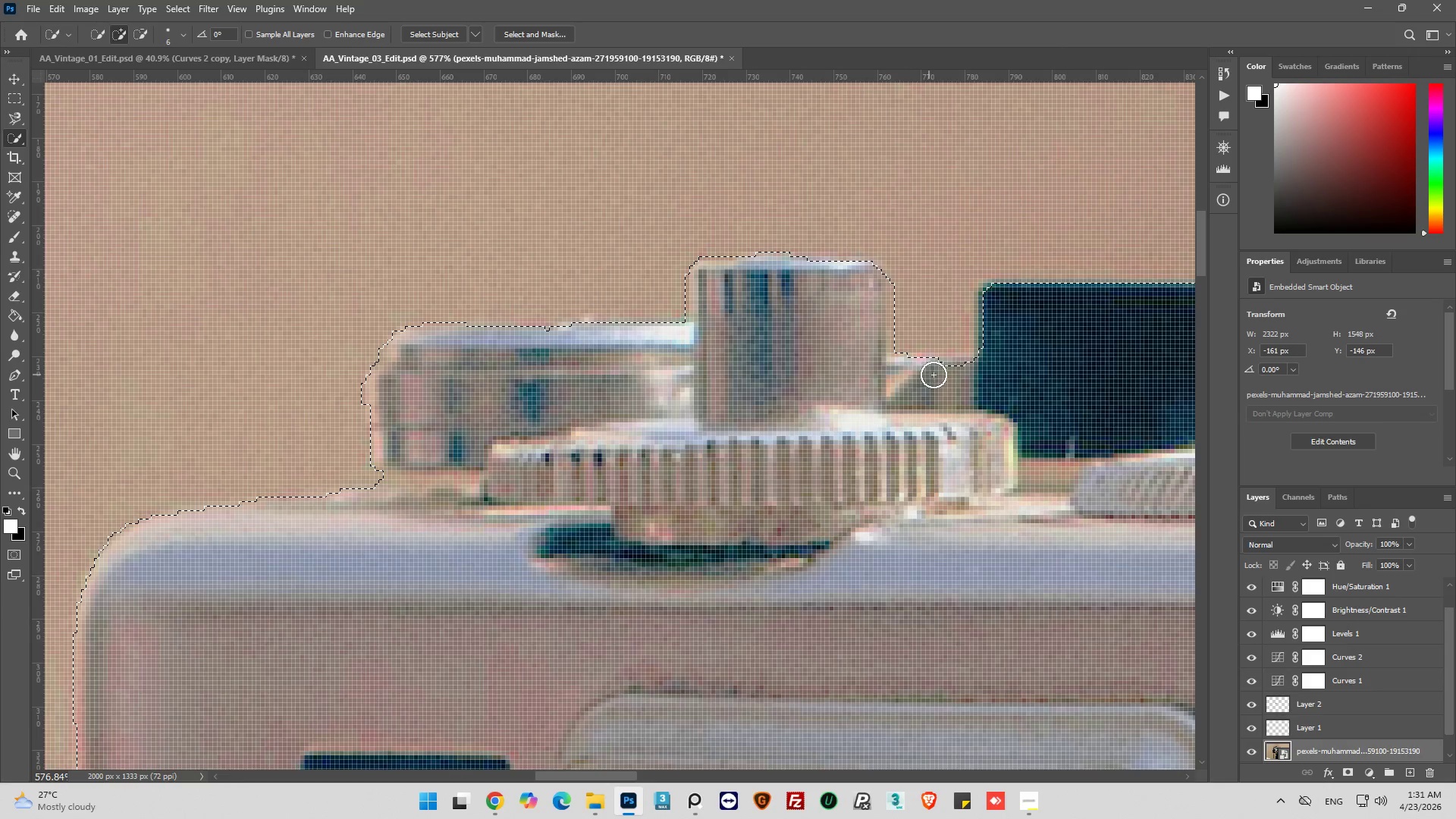 
left_click_drag(start_coordinate=[936, 375], to_coordinate=[940, 375])
 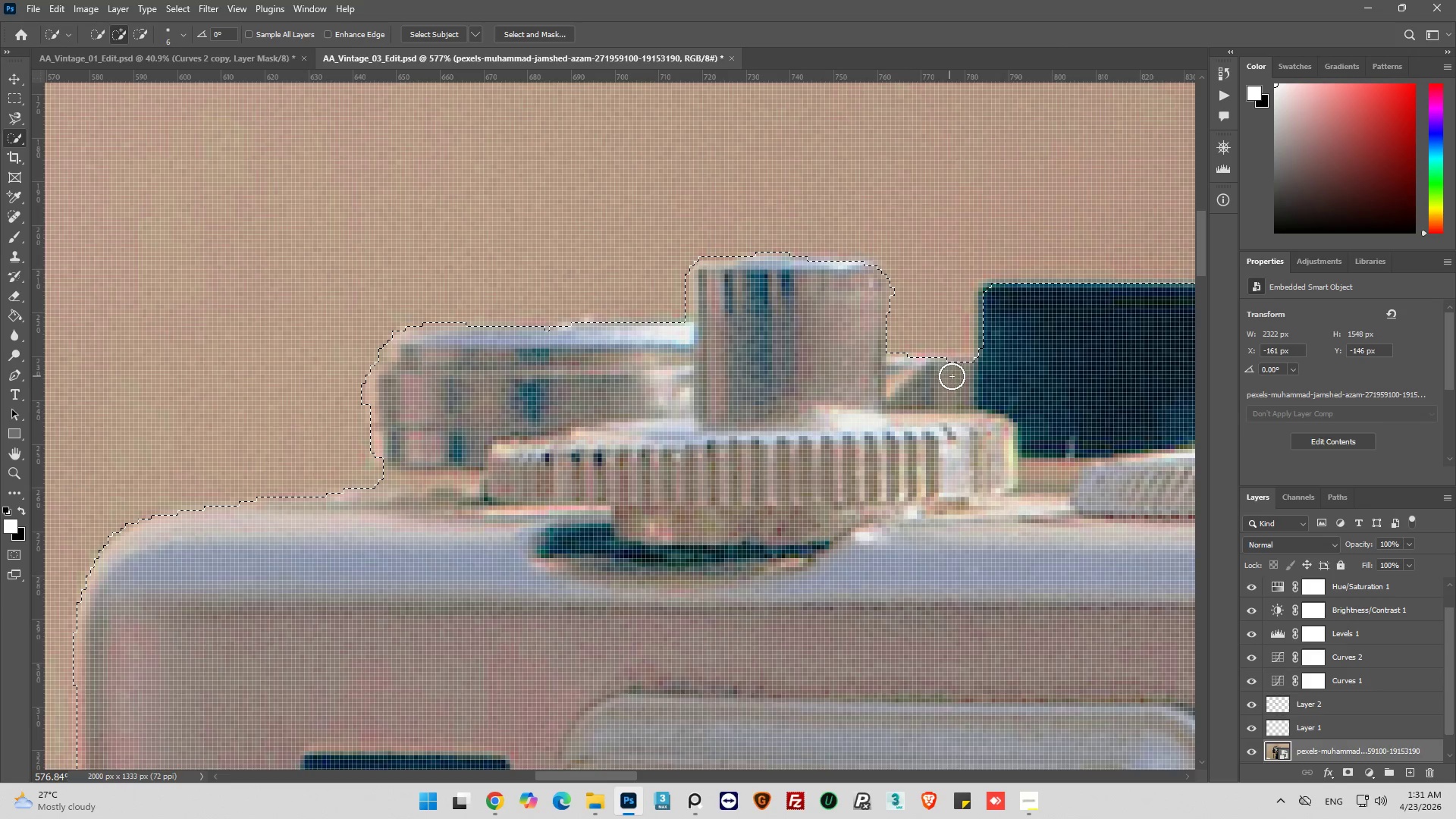 
left_click_drag(start_coordinate=[954, 376], to_coordinate=[959, 374])
 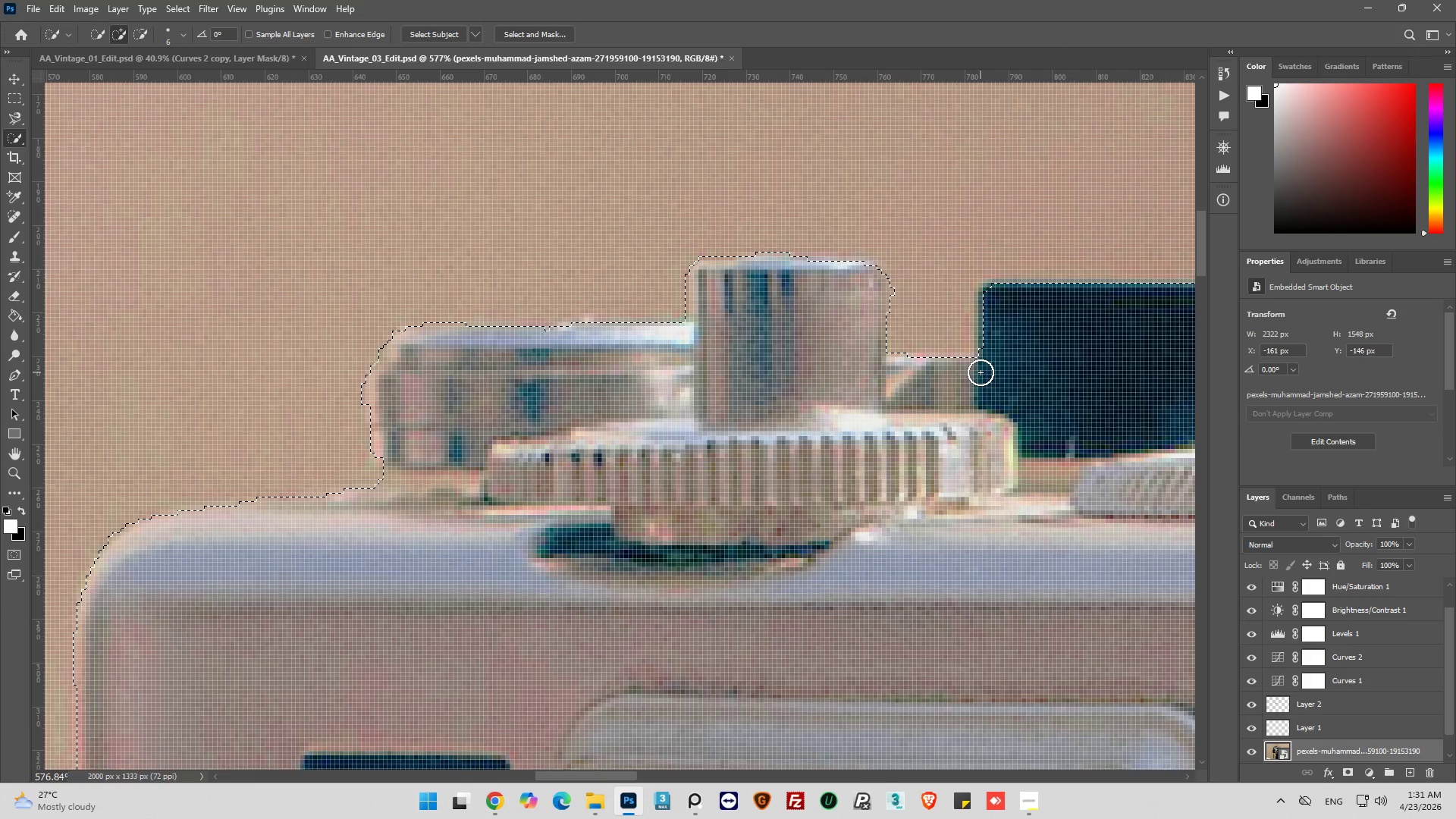 
left_click_drag(start_coordinate=[995, 345], to_coordinate=[984, 345])
 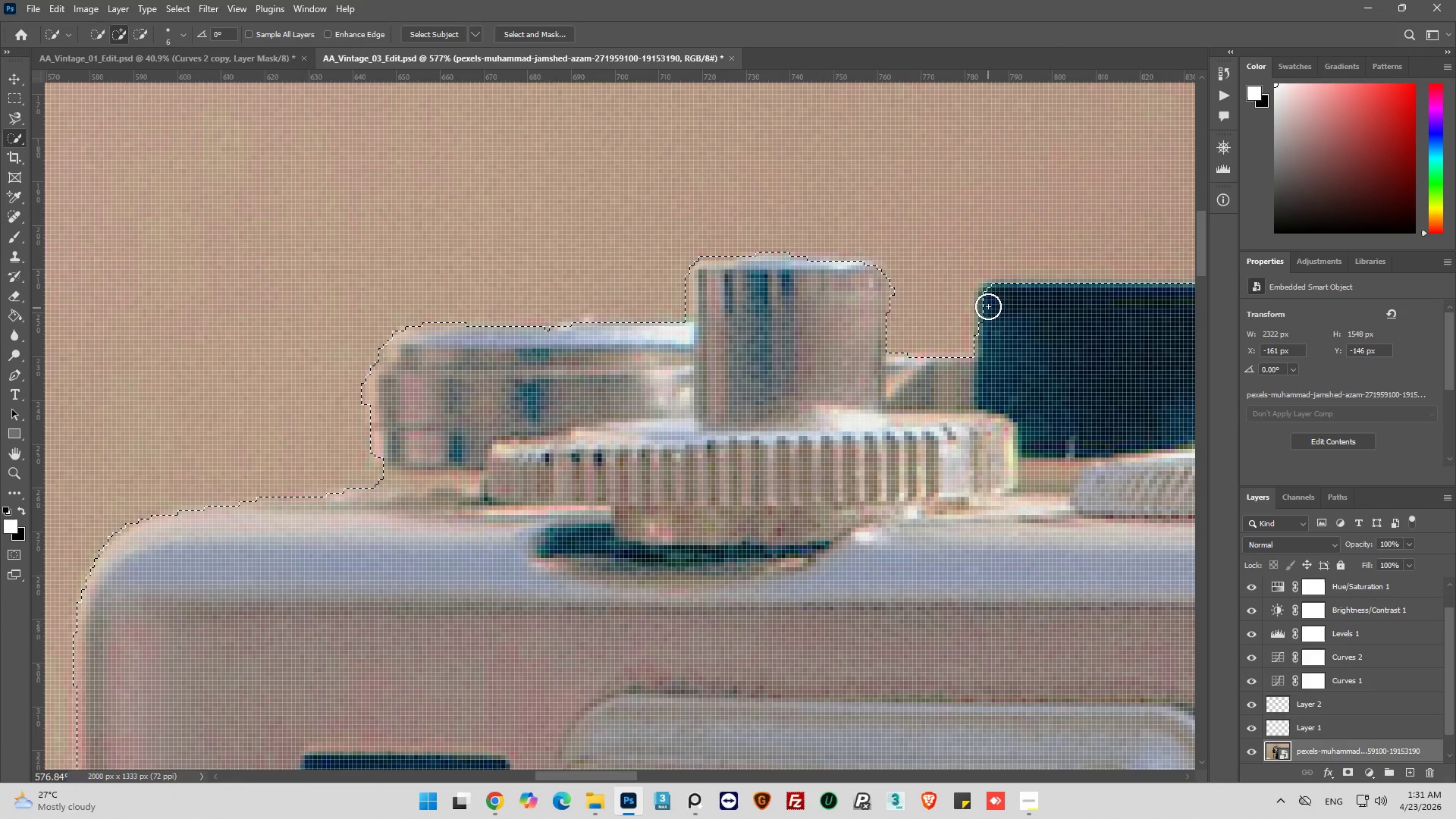 
left_click_drag(start_coordinate=[988, 298], to_coordinate=[989, 292])
 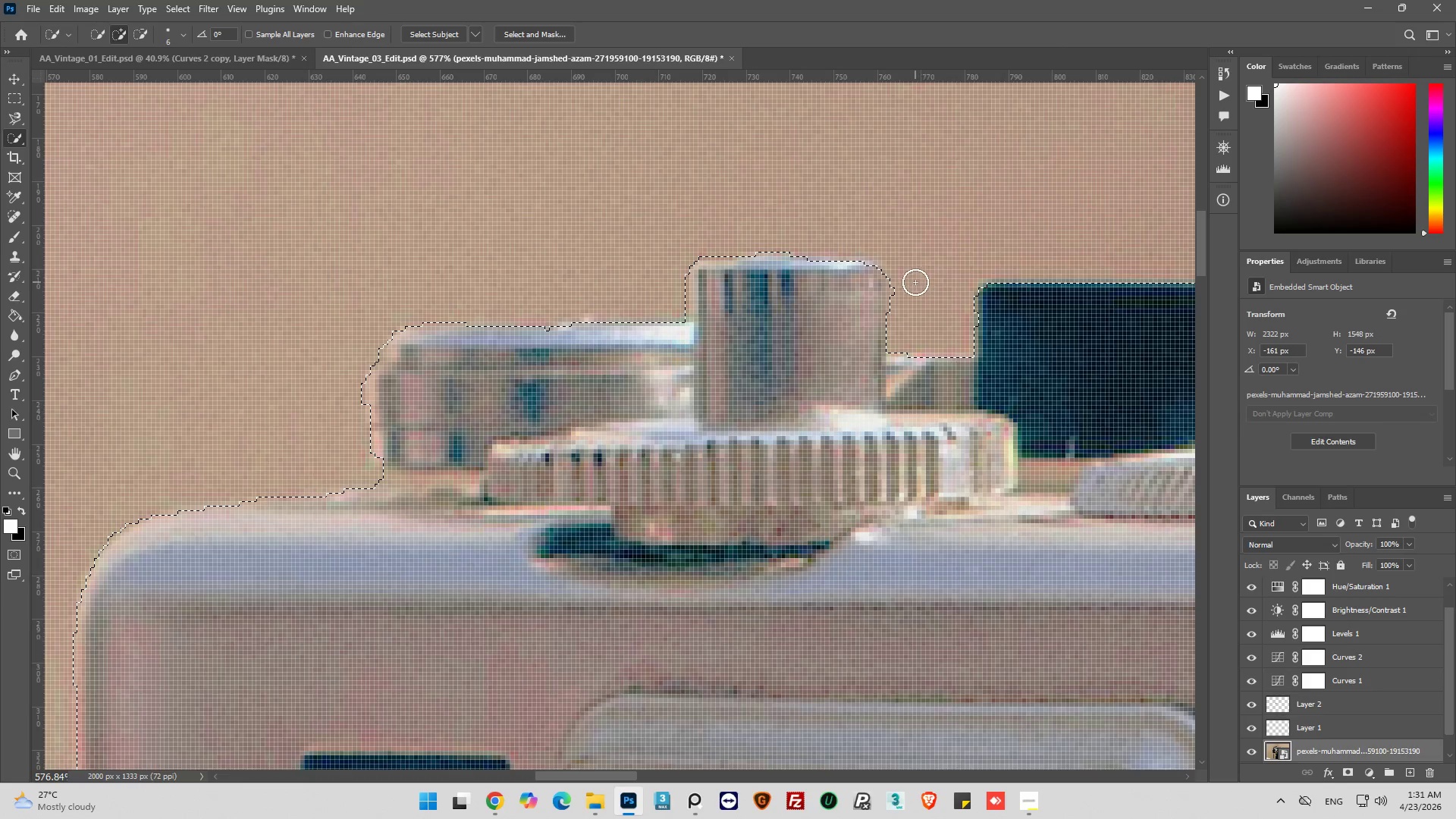 
hold_key(key=AltLeft, duration=1.28)
left_click_drag(start_coordinate=[915, 283], to_coordinate=[908, 290])
 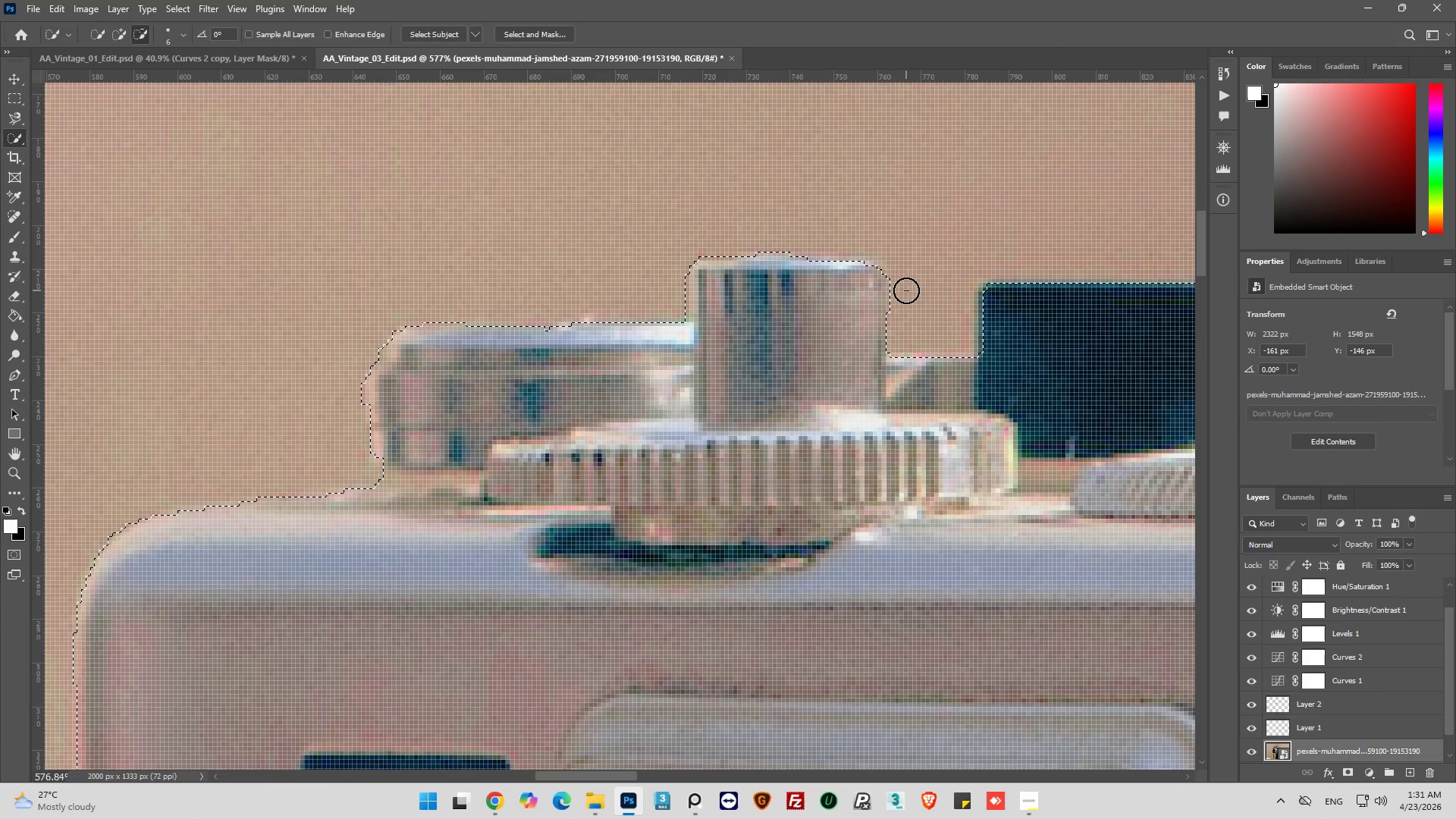 
left_click([906, 290])
 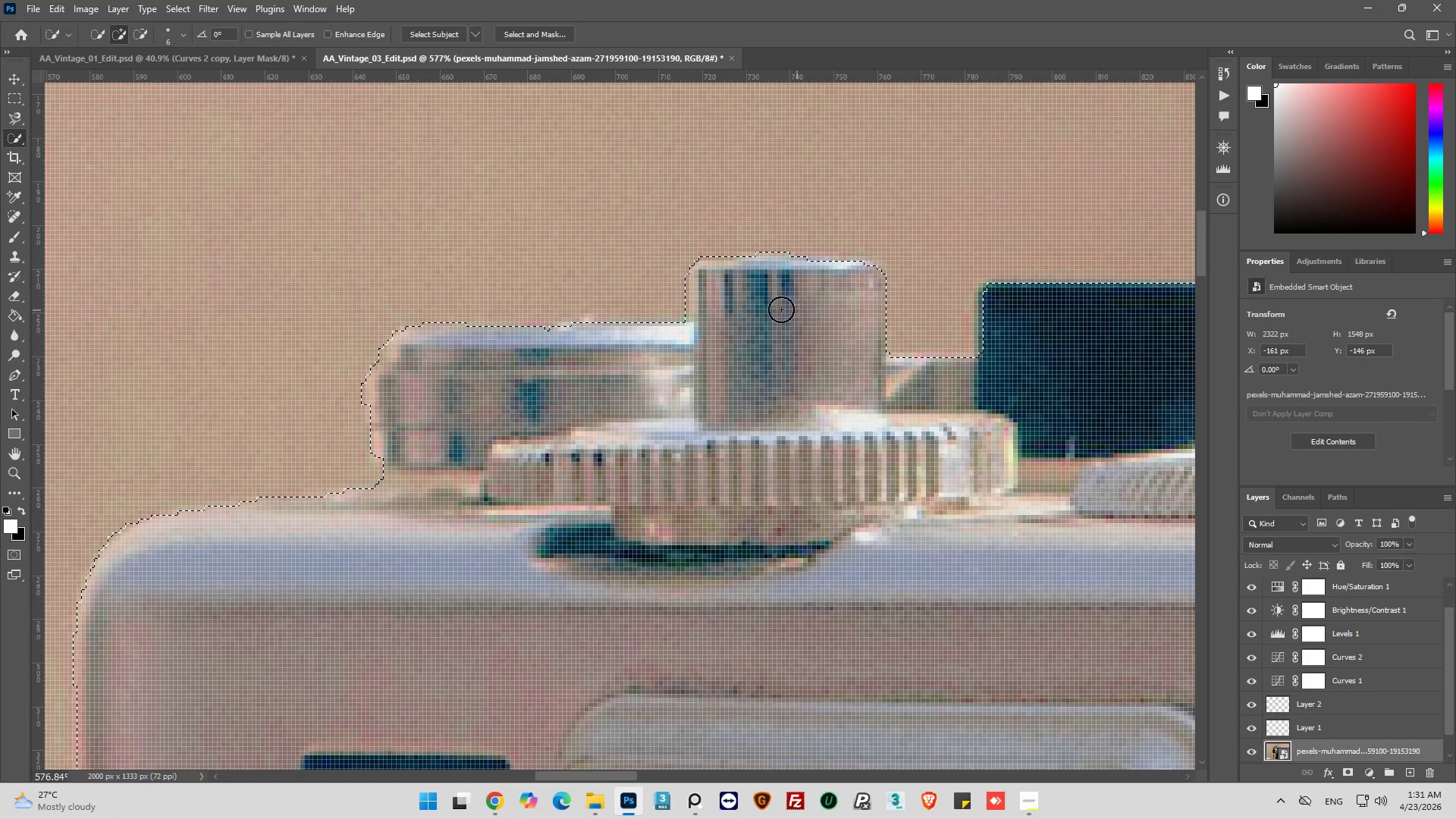 
hold_key(key=AltLeft, duration=0.83)
 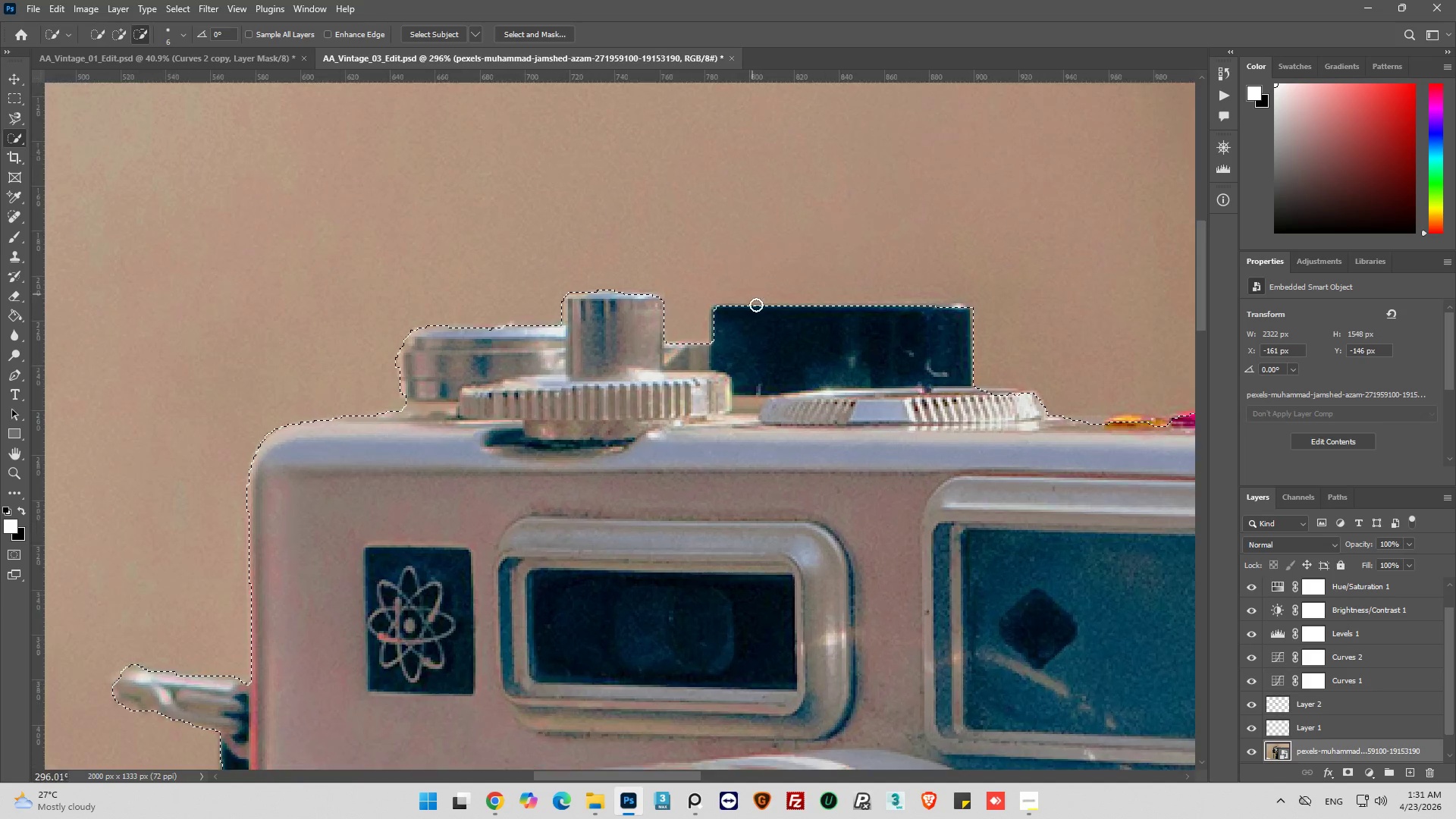 
hold_key(key=AltLeft, duration=1.08)
 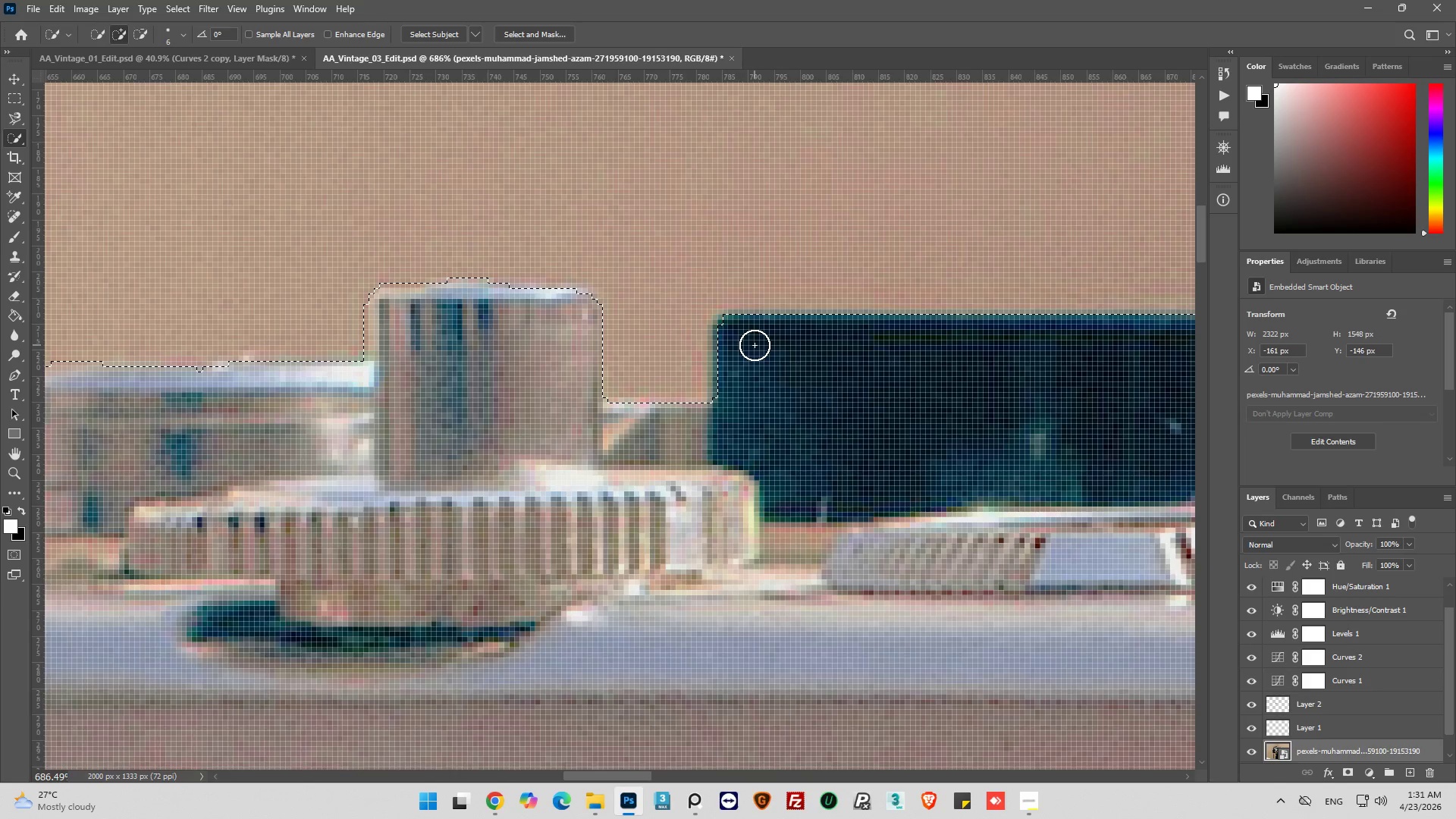 
key(Alt+AltLeft)
 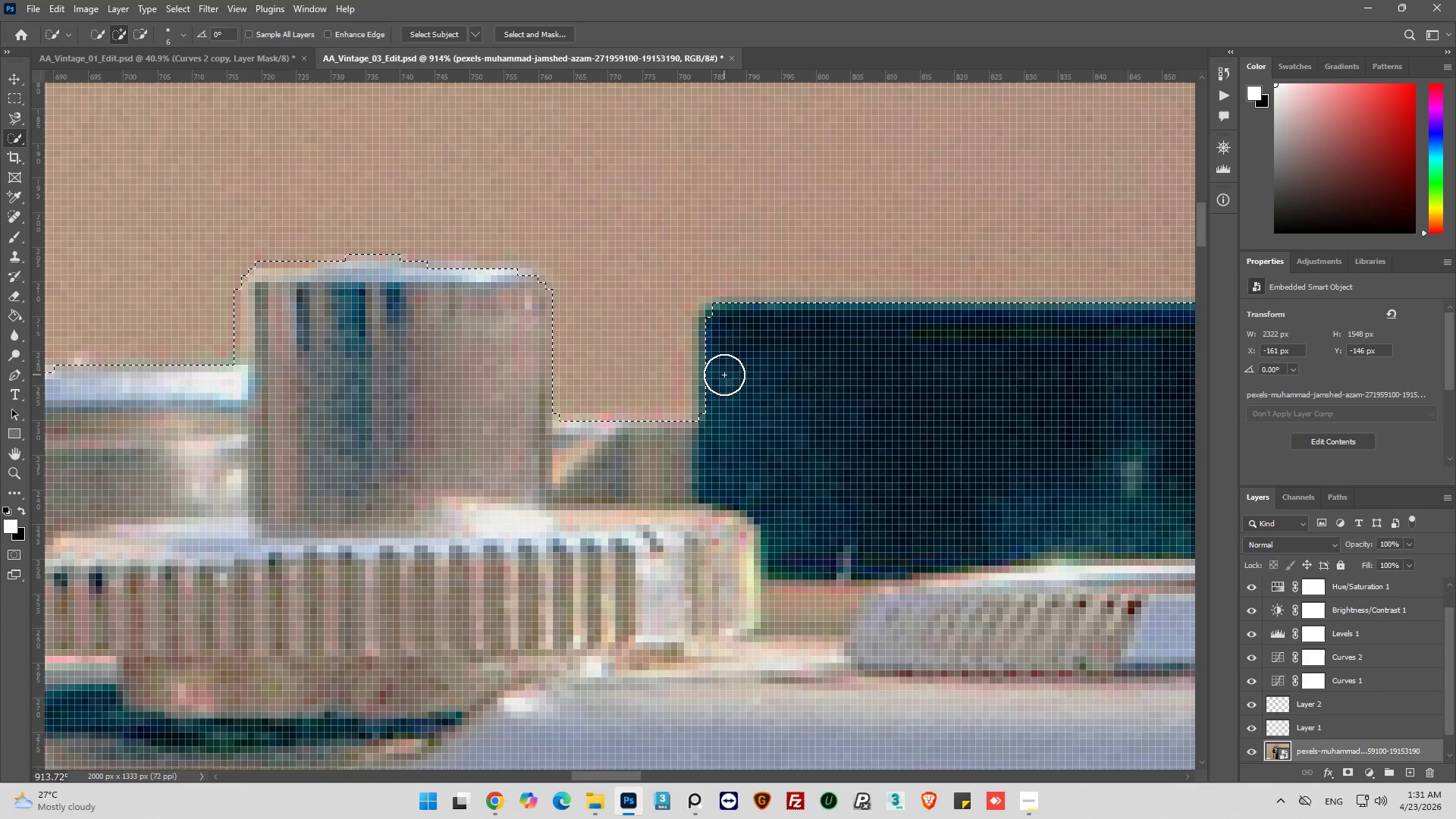 
scroll: coordinate [753, 347], scroll_direction: up, amount: 7.0
 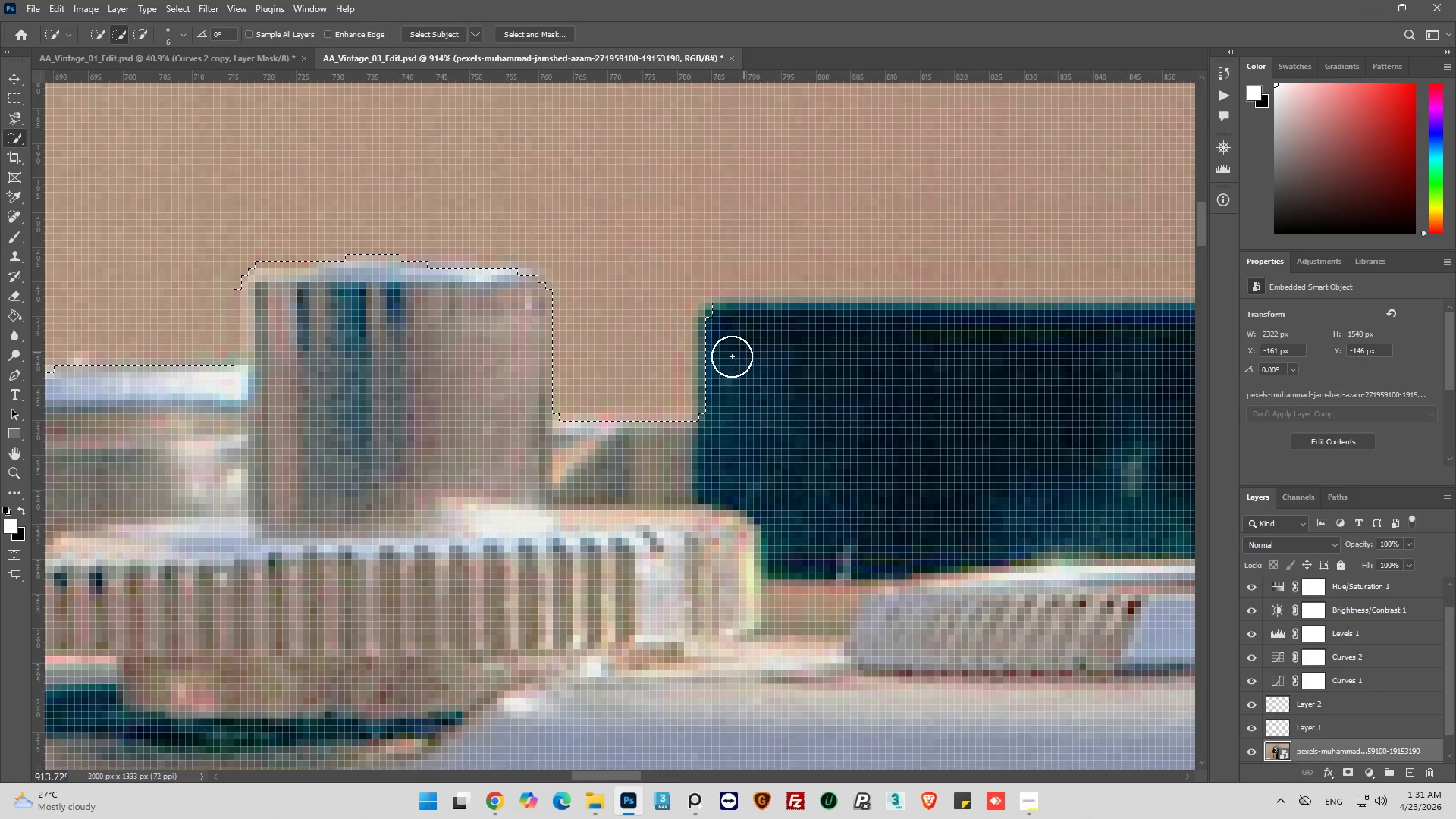 
left_click([727, 351])
 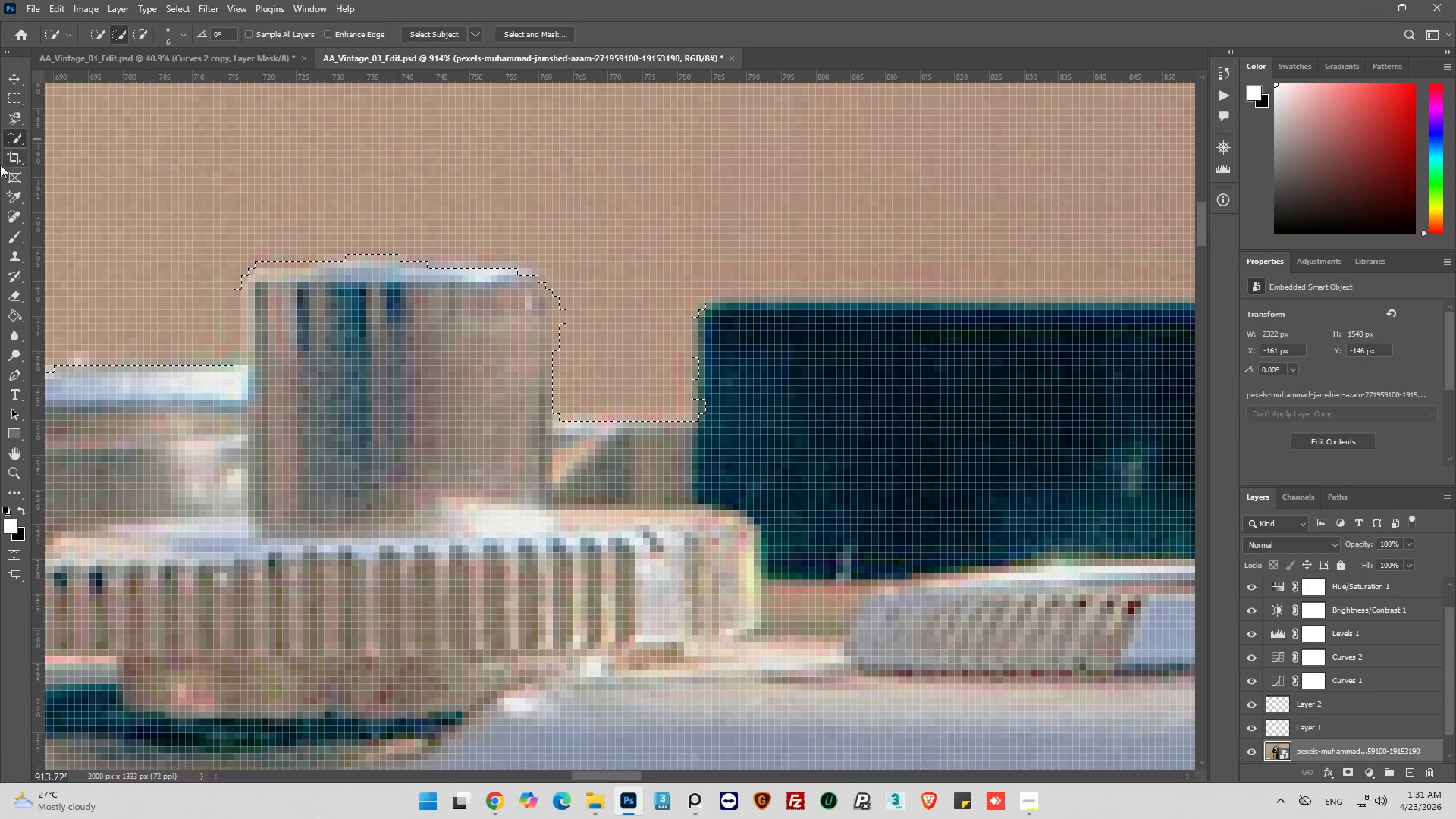 
left_click_drag(start_coordinate=[17, 139], to_coordinate=[14, 124])
 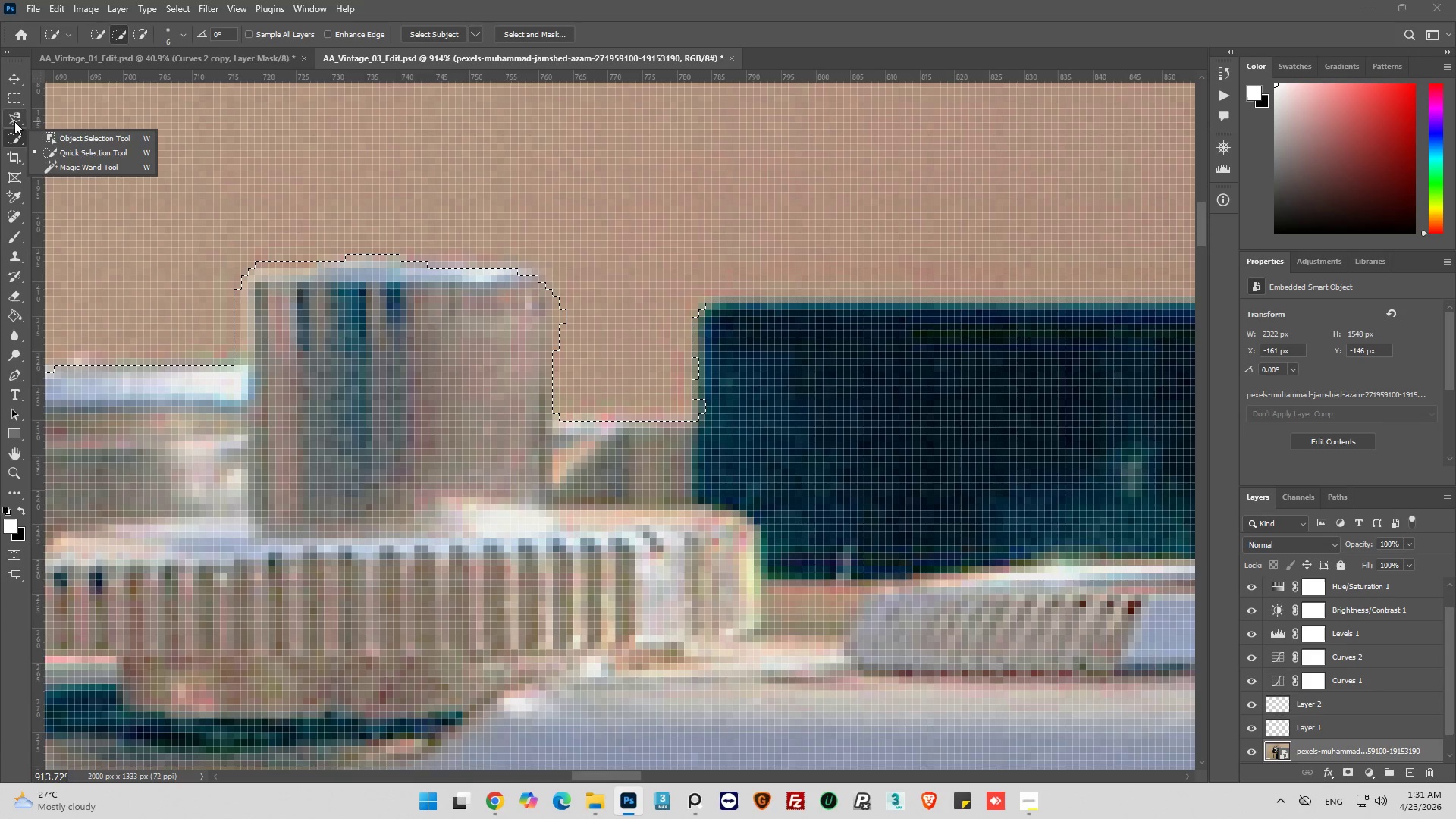 
left_click_drag(start_coordinate=[14, 121], to_coordinate=[43, 136])
 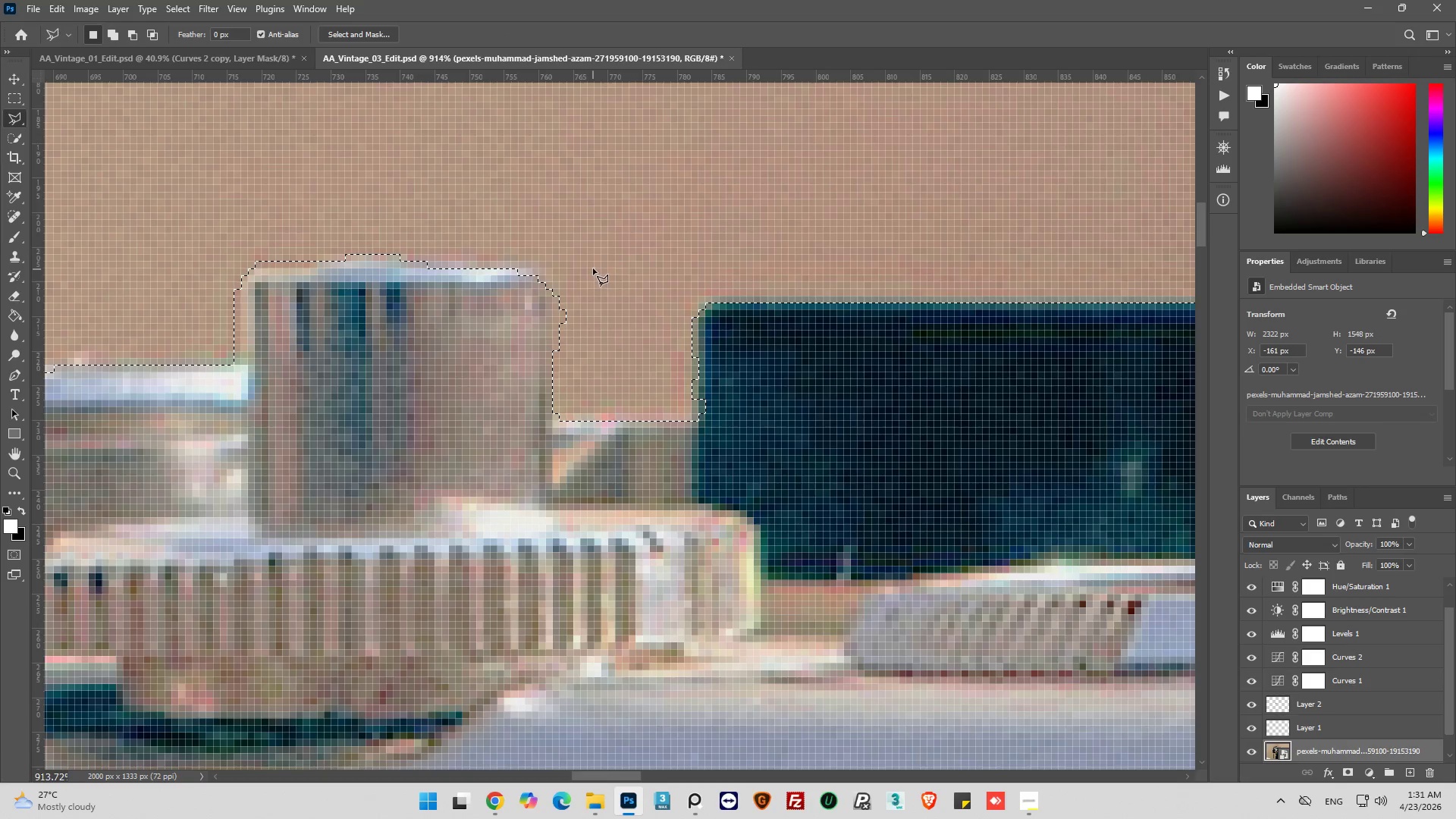 
hold_key(key=AltLeft, duration=0.86)
left_click([601, 222])
 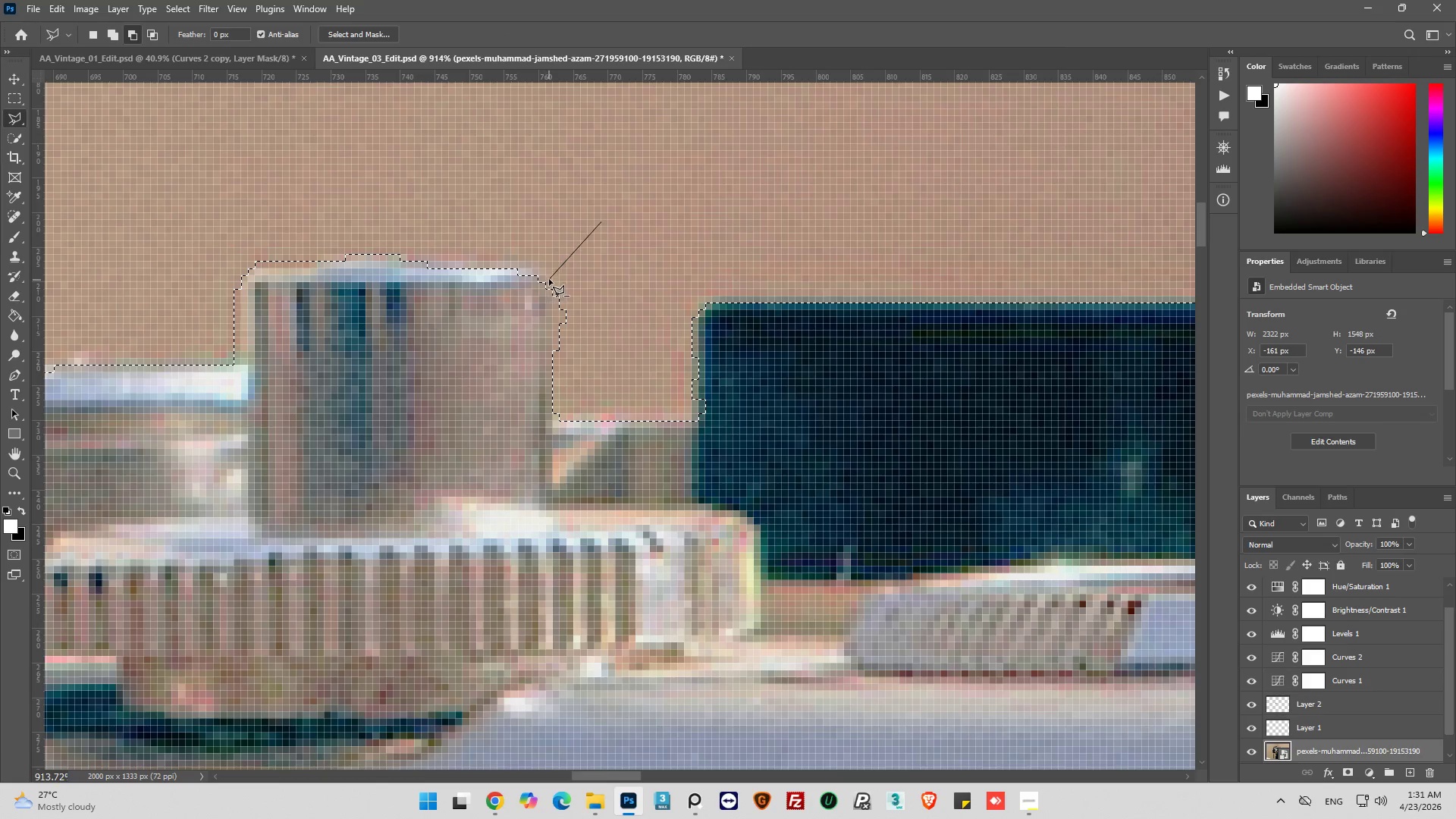 
left_click([549, 279])
 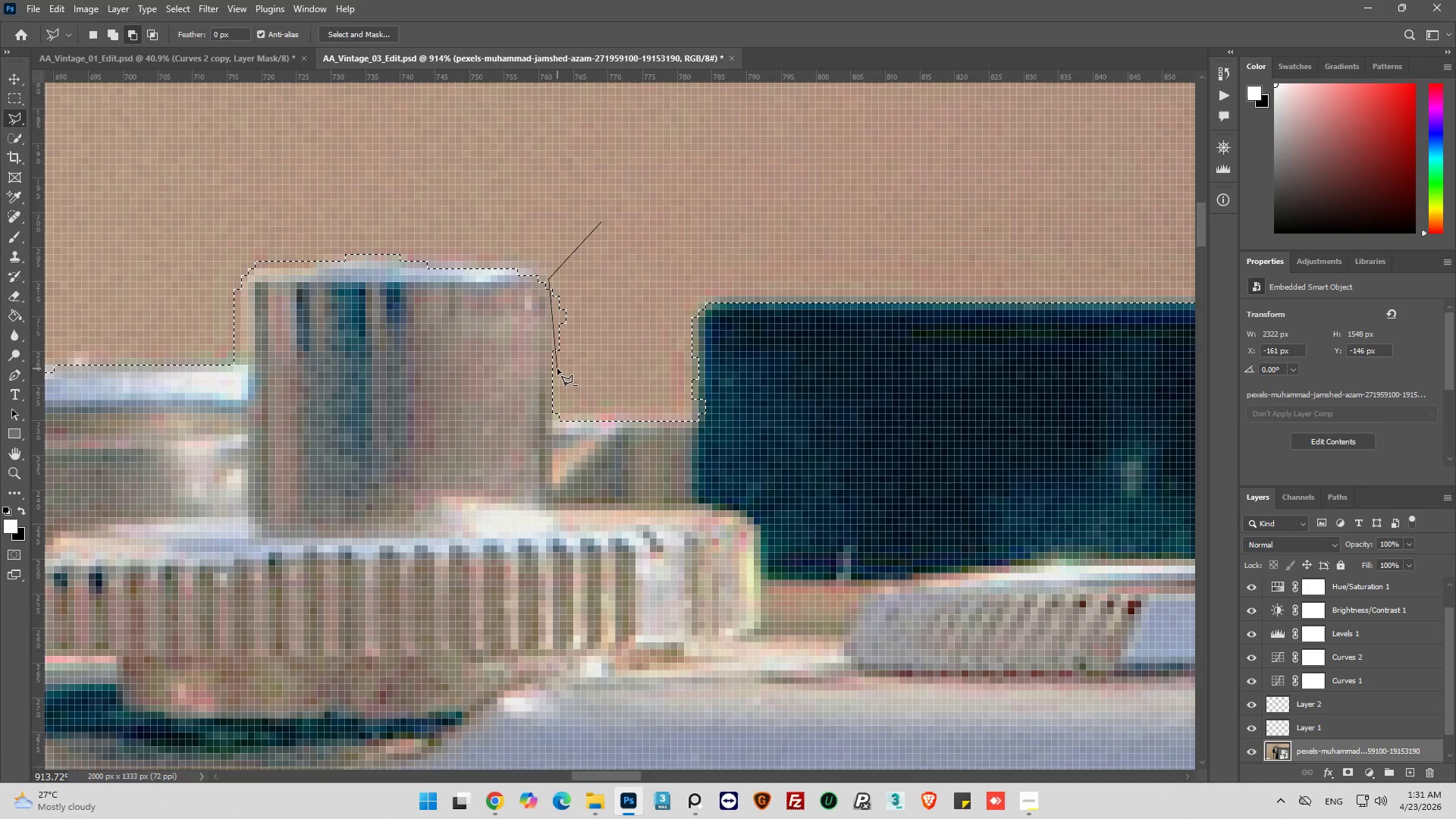 
left_click_drag(start_coordinate=[556, 371], to_coordinate=[583, 375])
 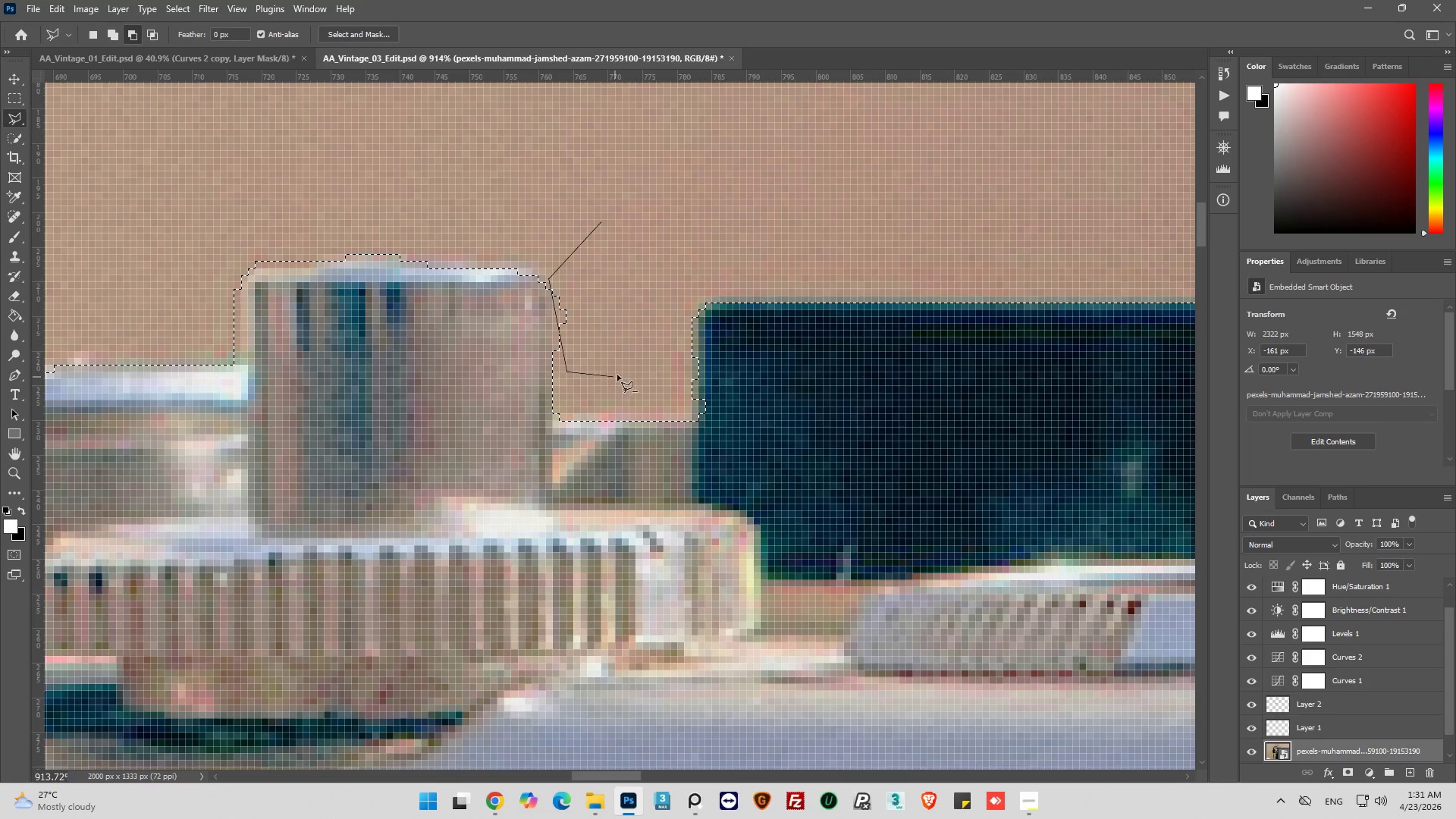 
left_click_drag(start_coordinate=[616, 377], to_coordinate=[639, 311])
 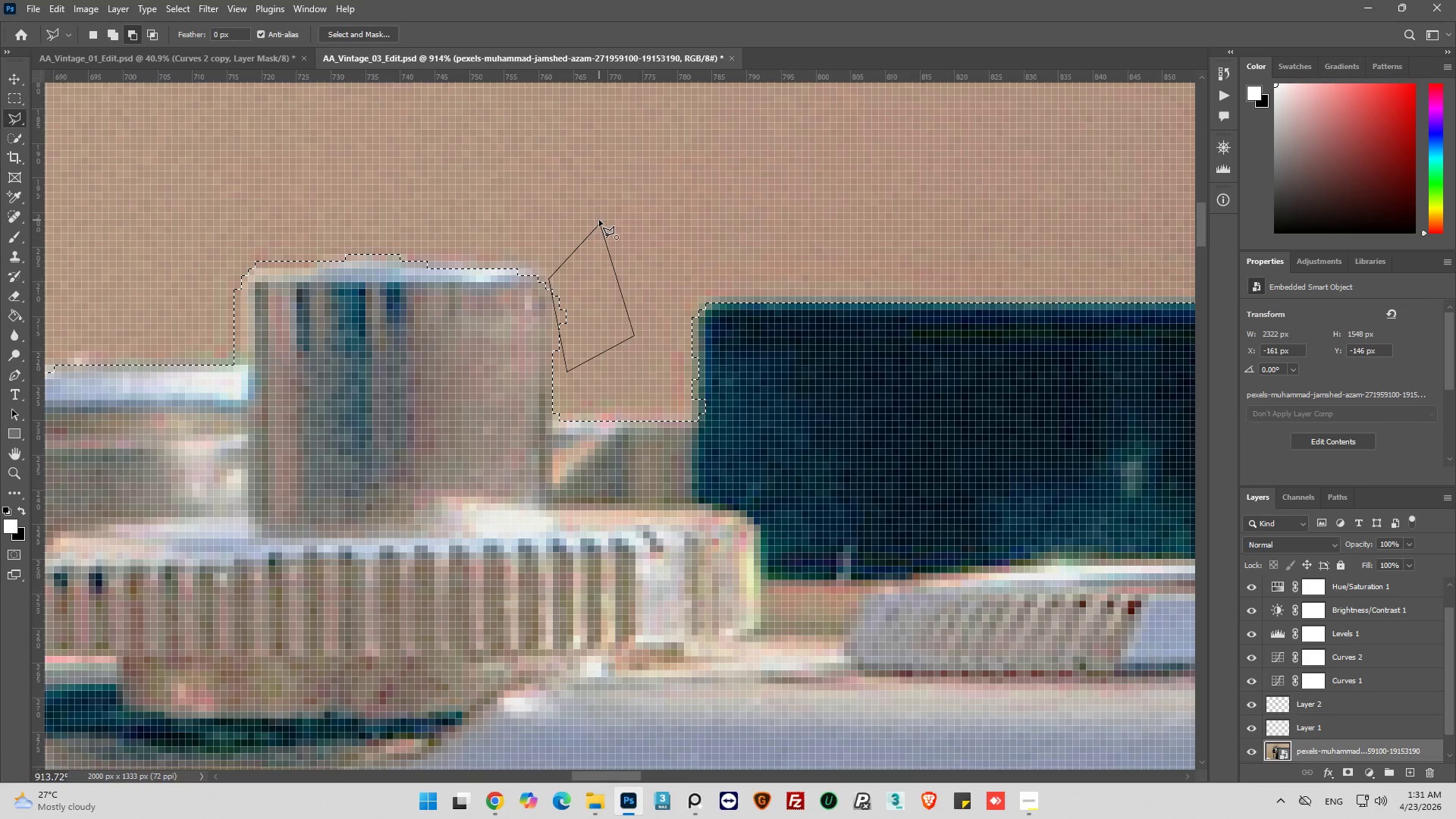 
left_click([601, 221])
 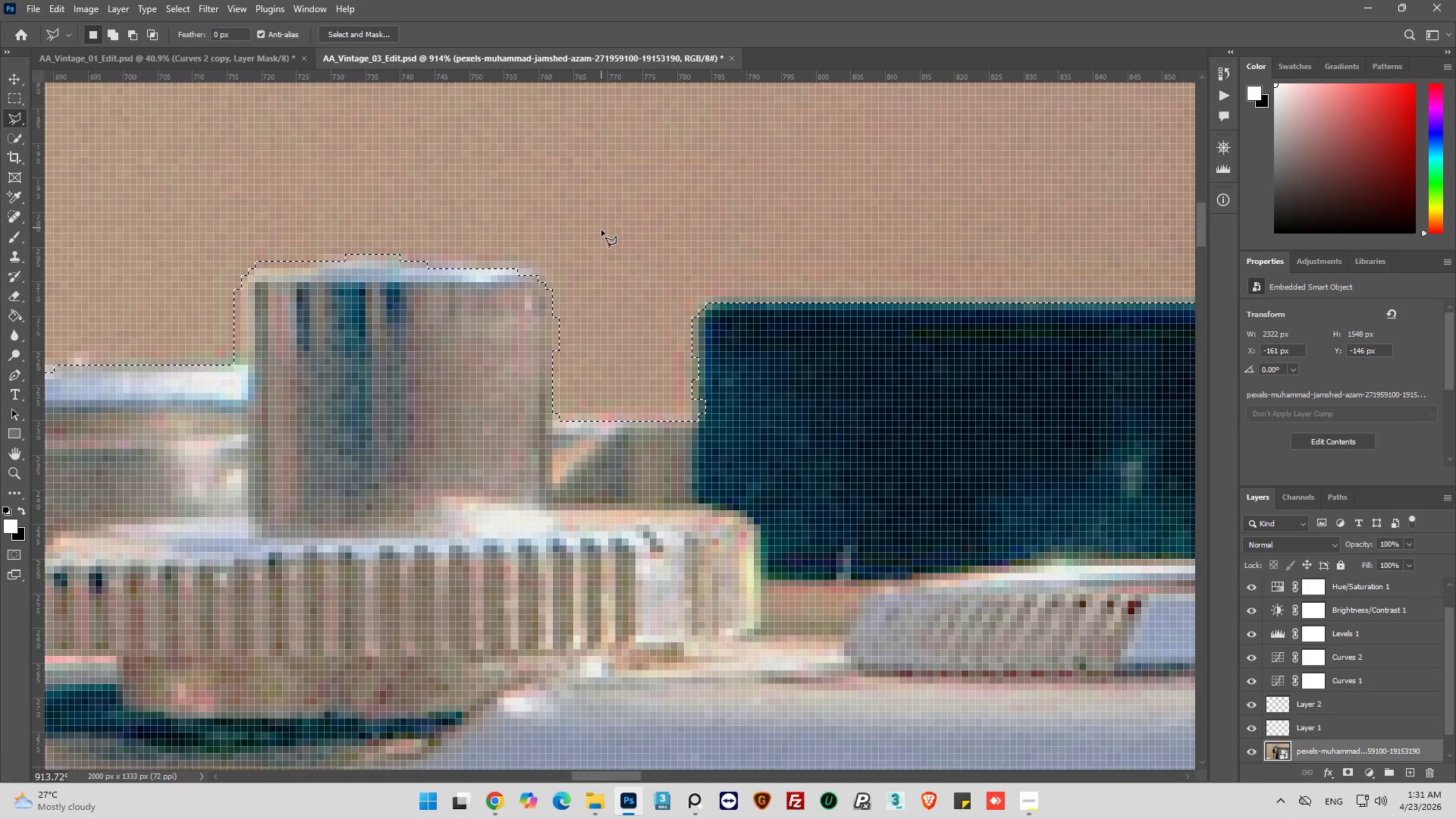 
scroll: coordinate [601, 237], scroll_direction: down, amount: 1.0
 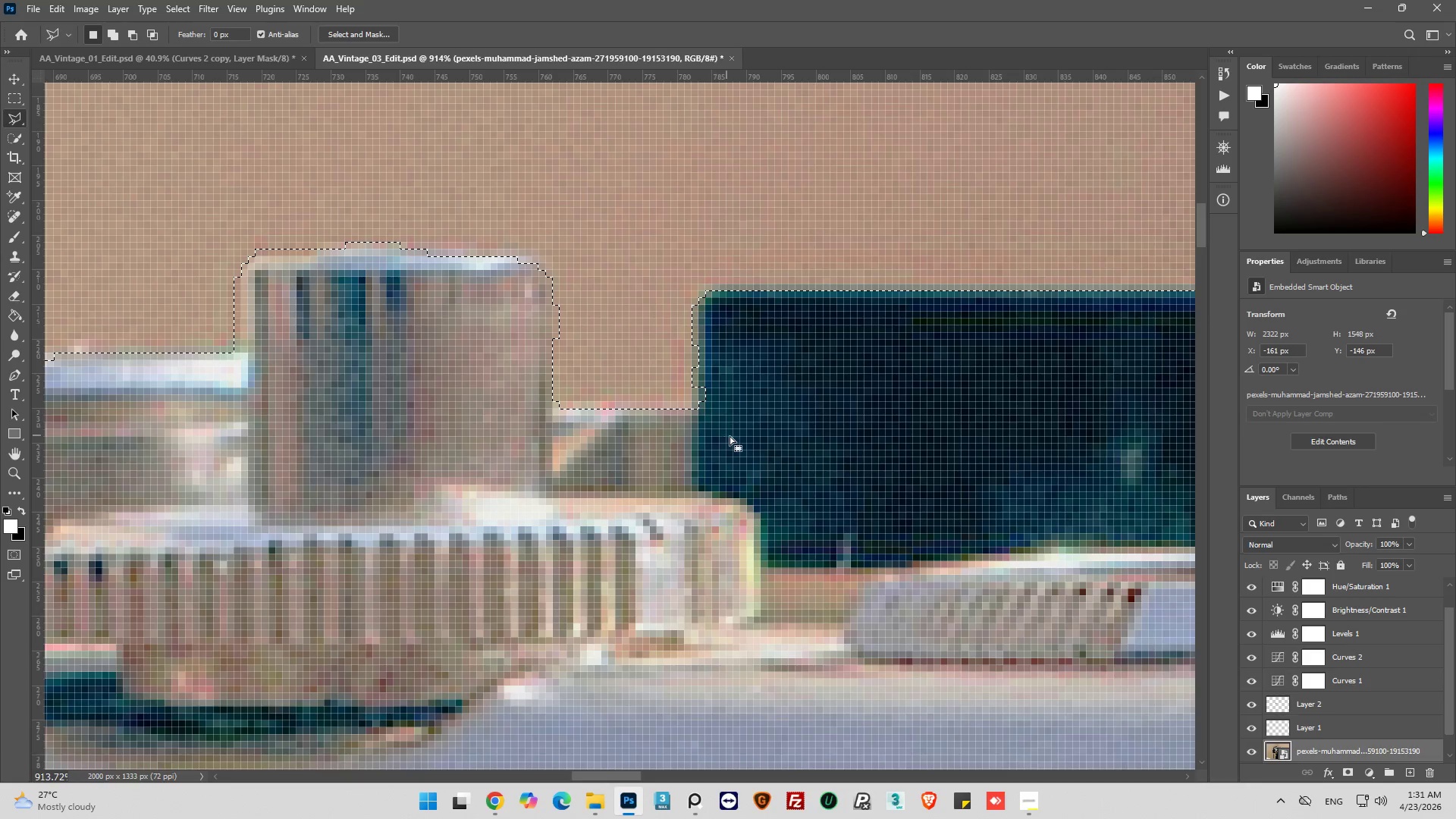 
hold_key(key=ShiftLeft, duration=0.5)
left_click_drag(start_coordinate=[730, 438], to_coordinate=[725, 438])
 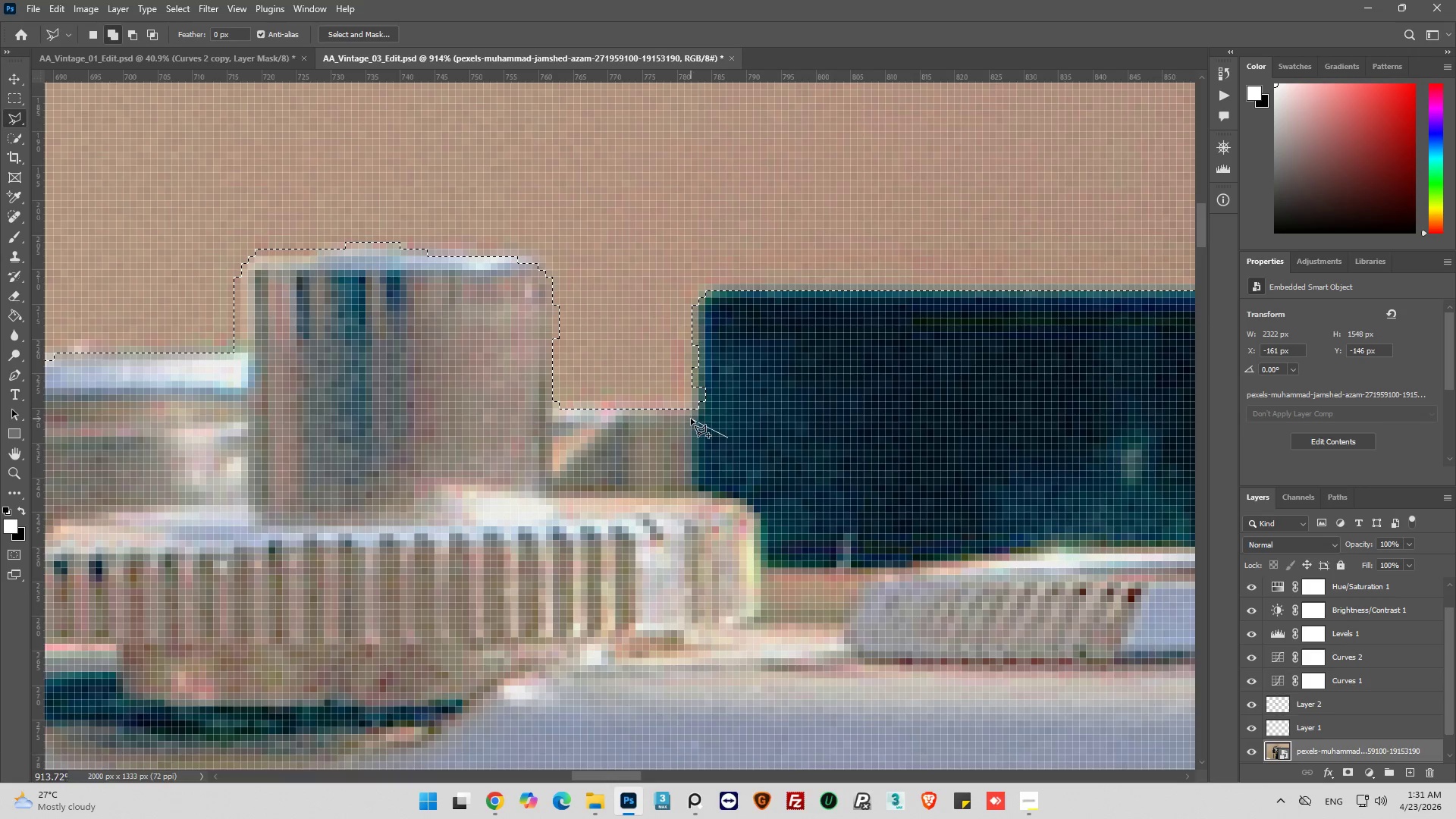 
left_click_drag(start_coordinate=[691, 419], to_coordinate=[691, 411])
 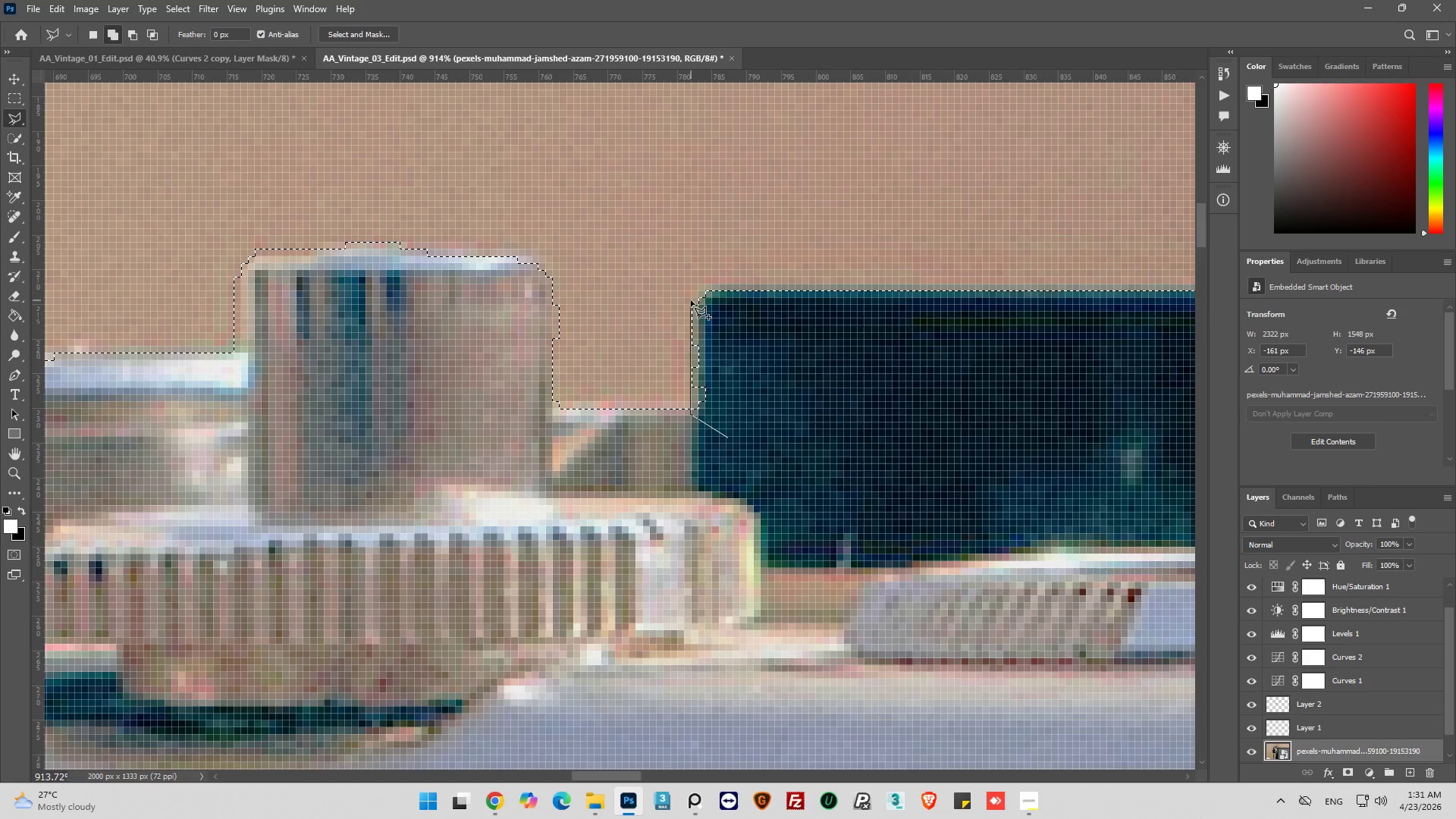 
left_click([692, 300])
 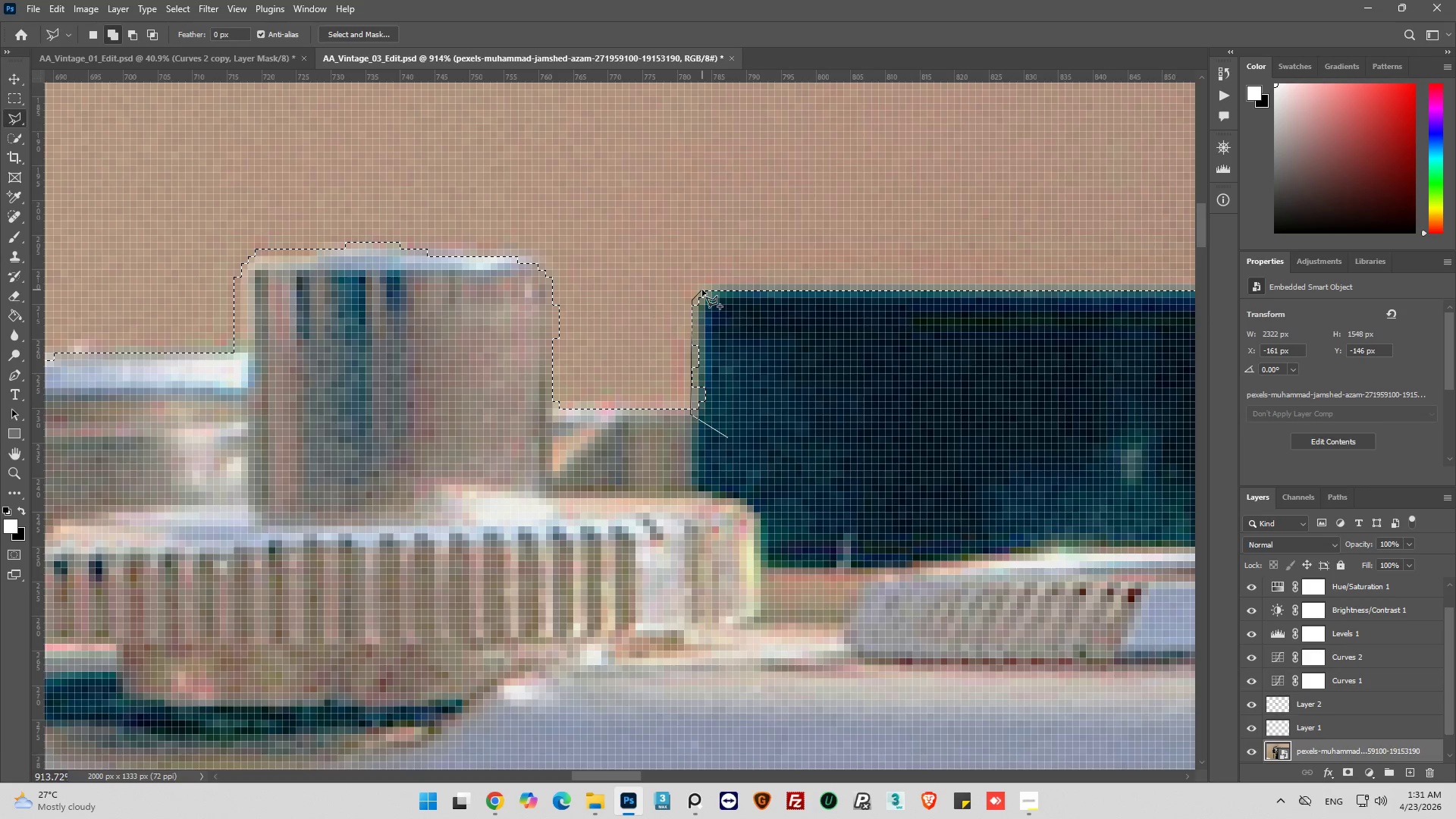 
left_click_drag(start_coordinate=[702, 290], to_coordinate=[717, 290])
 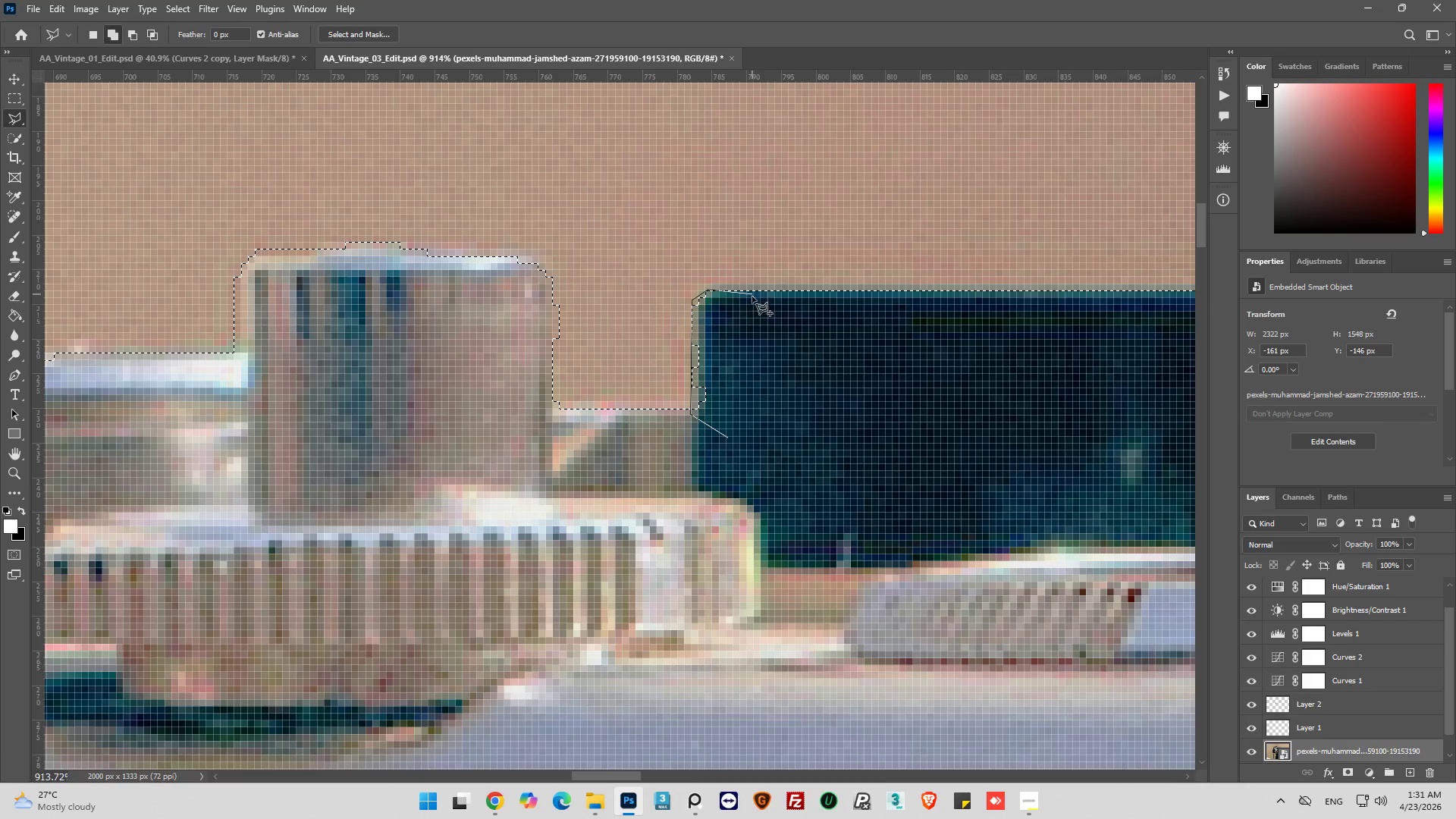 
left_click_drag(start_coordinate=[748, 397], to_coordinate=[745, 403])
 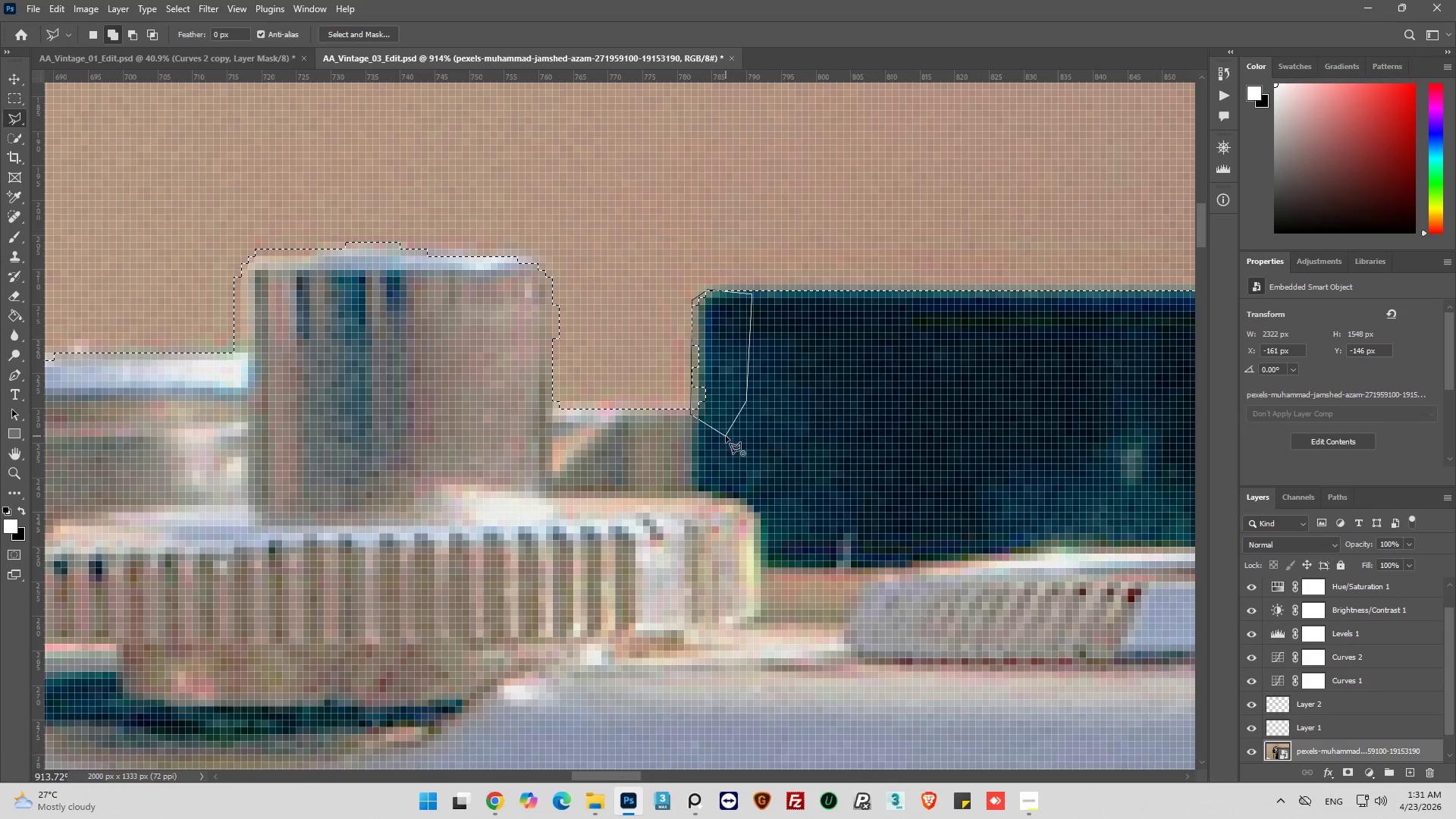 
left_click([726, 437])
 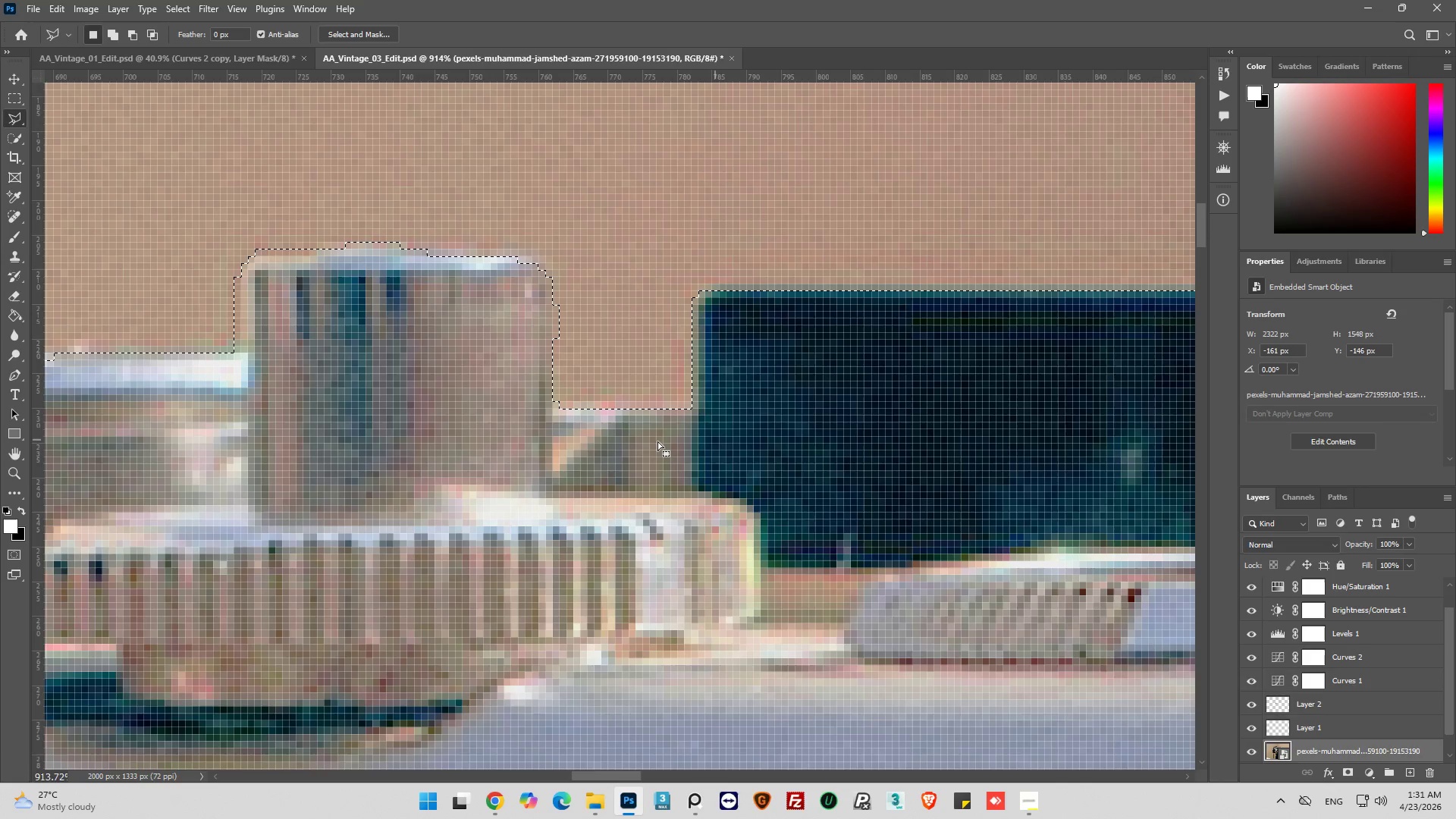 
hold_key(key=AltLeft, duration=0.58)
scroll: coordinate [650, 442], scroll_direction: down, amount: 8.0
 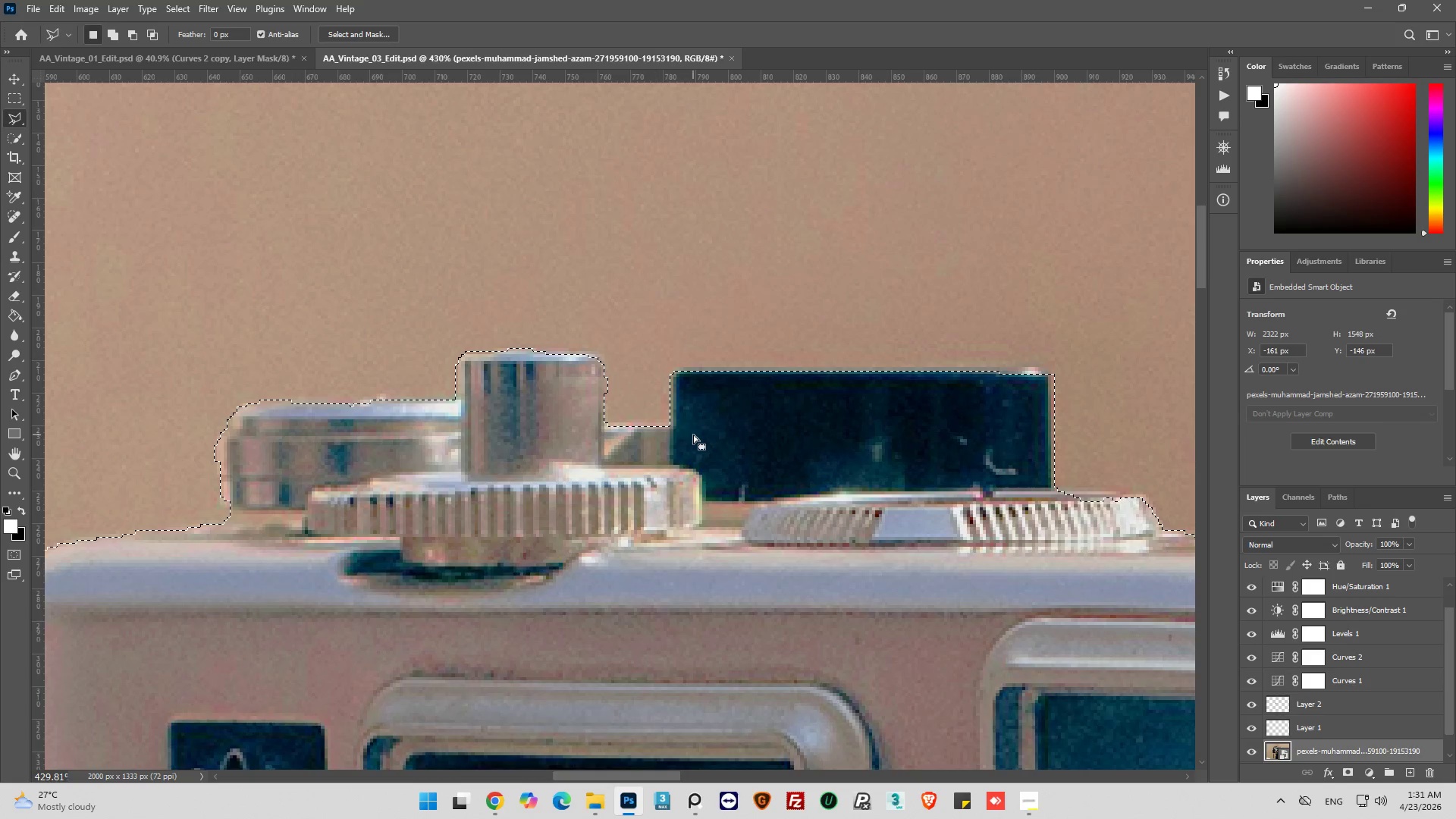 
hold_key(key=AltLeft, duration=0.58)
scroll: coordinate [610, 397], scroll_direction: up, amount: 10.0
 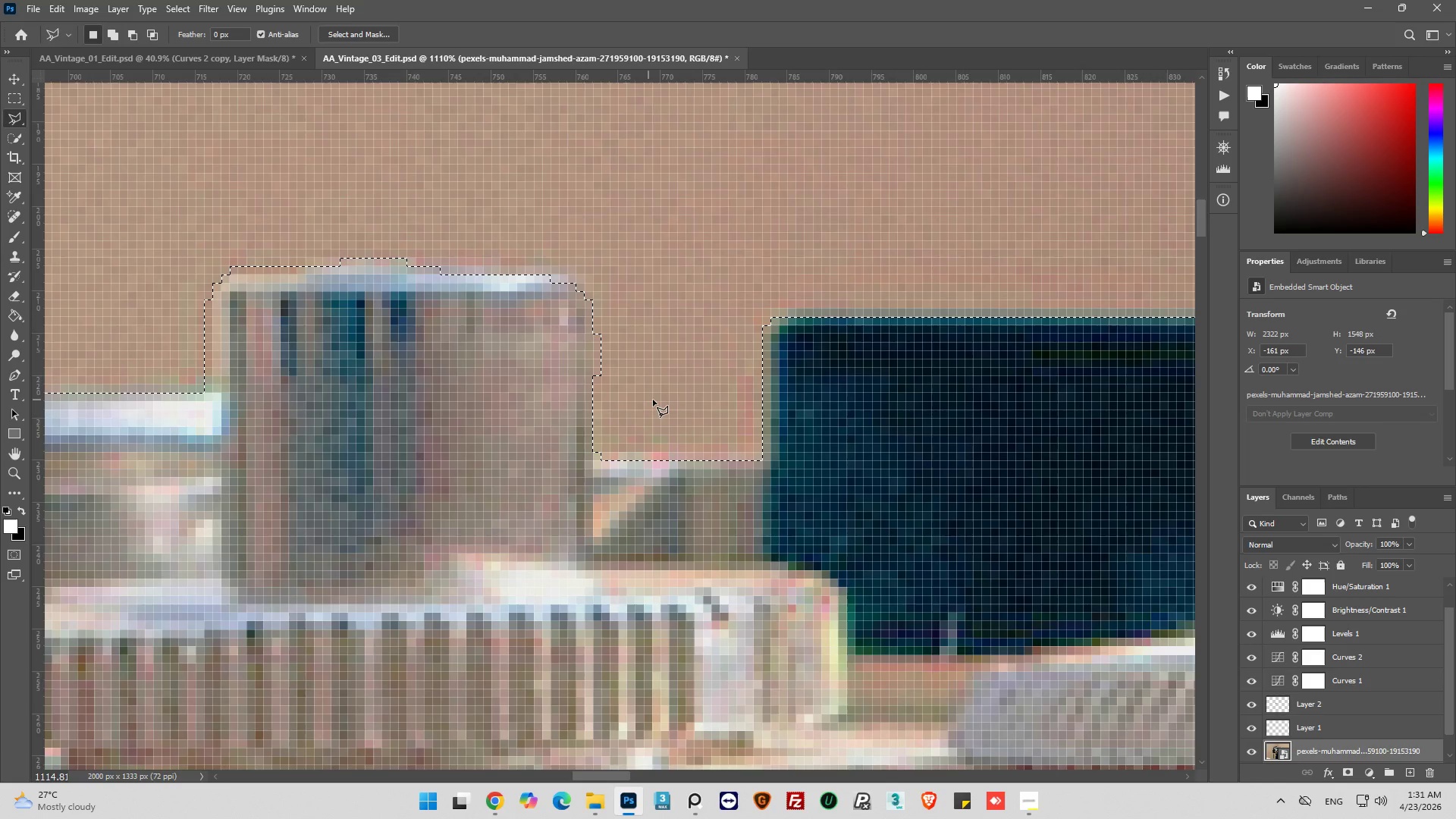 
hold_key(key=MetaLeft, duration=0.91)
left_click([654, 400])
 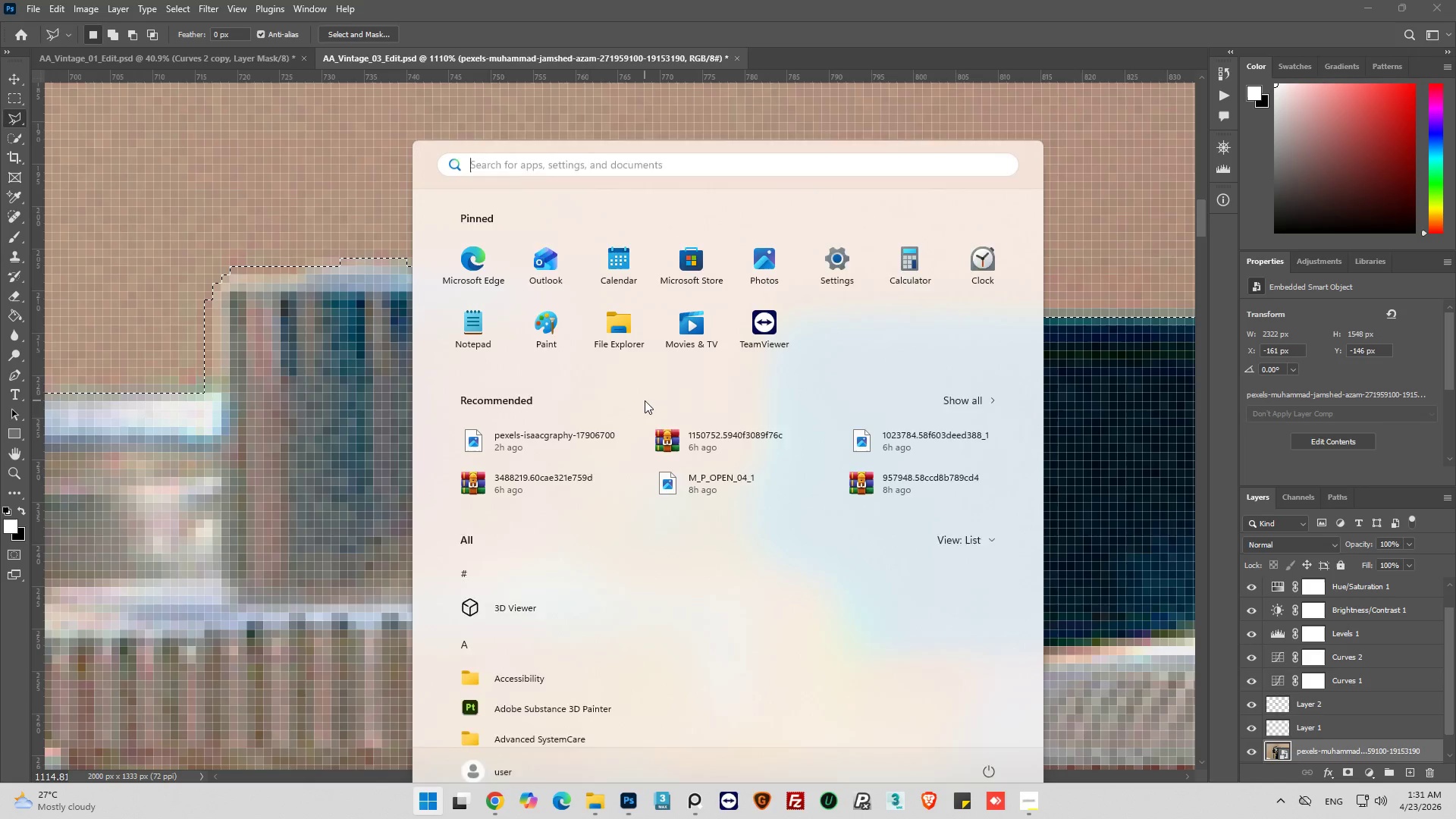 
hold_key(key=ControlLeft, duration=0.33)
 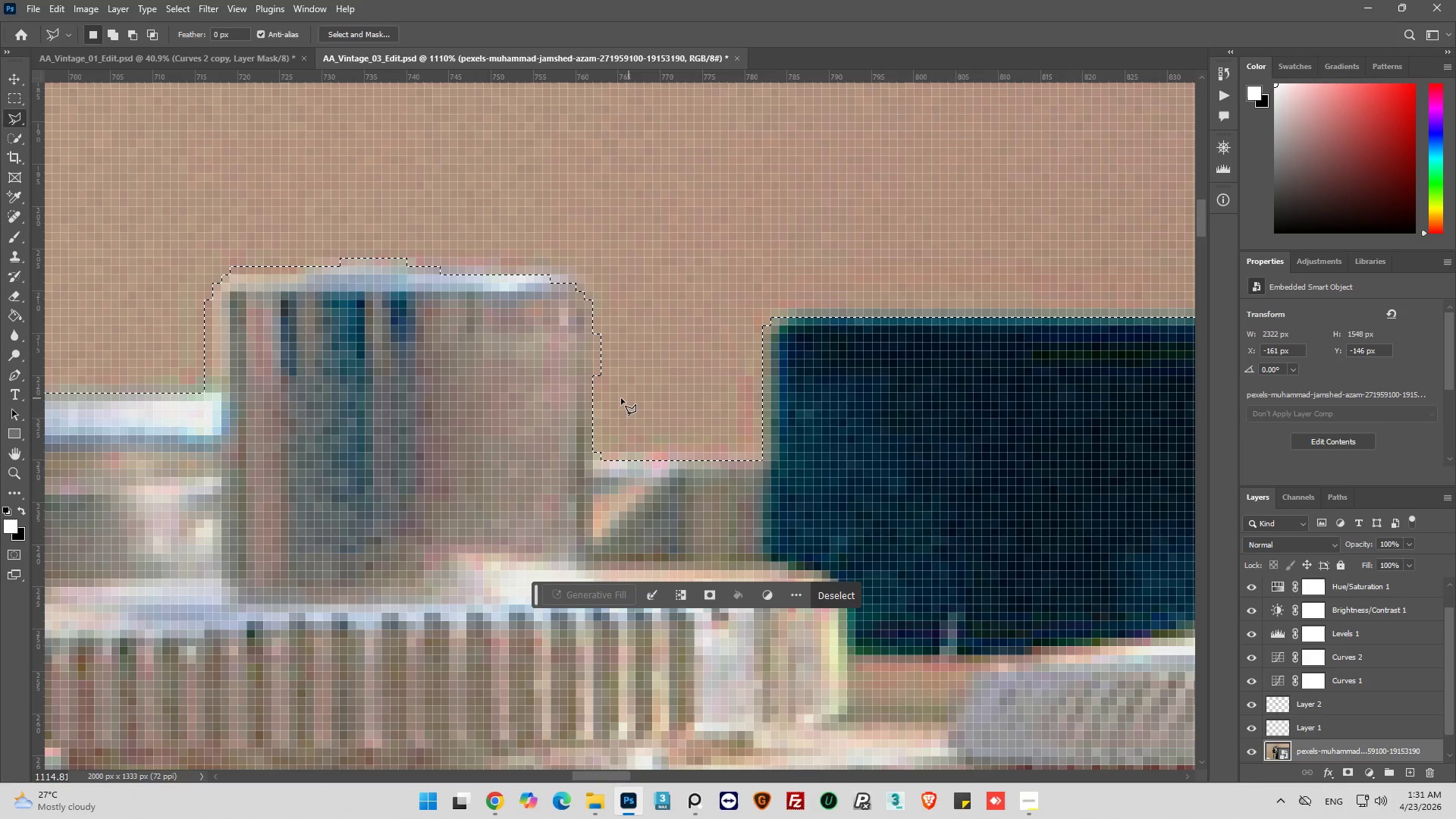 
hold_key(key=AltLeft, duration=0.59)
left_click([621, 391])
 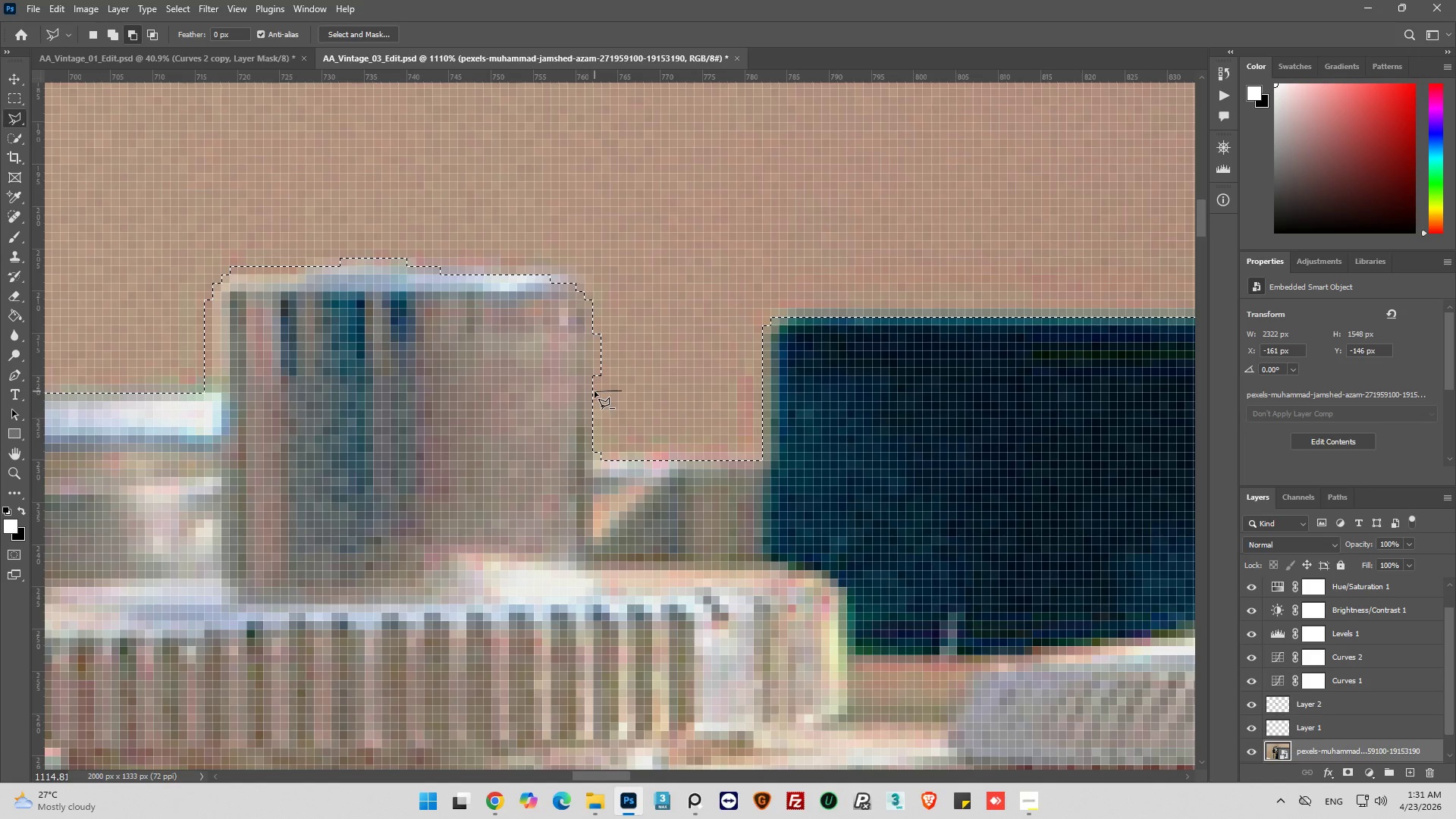 
left_click([594, 391])
 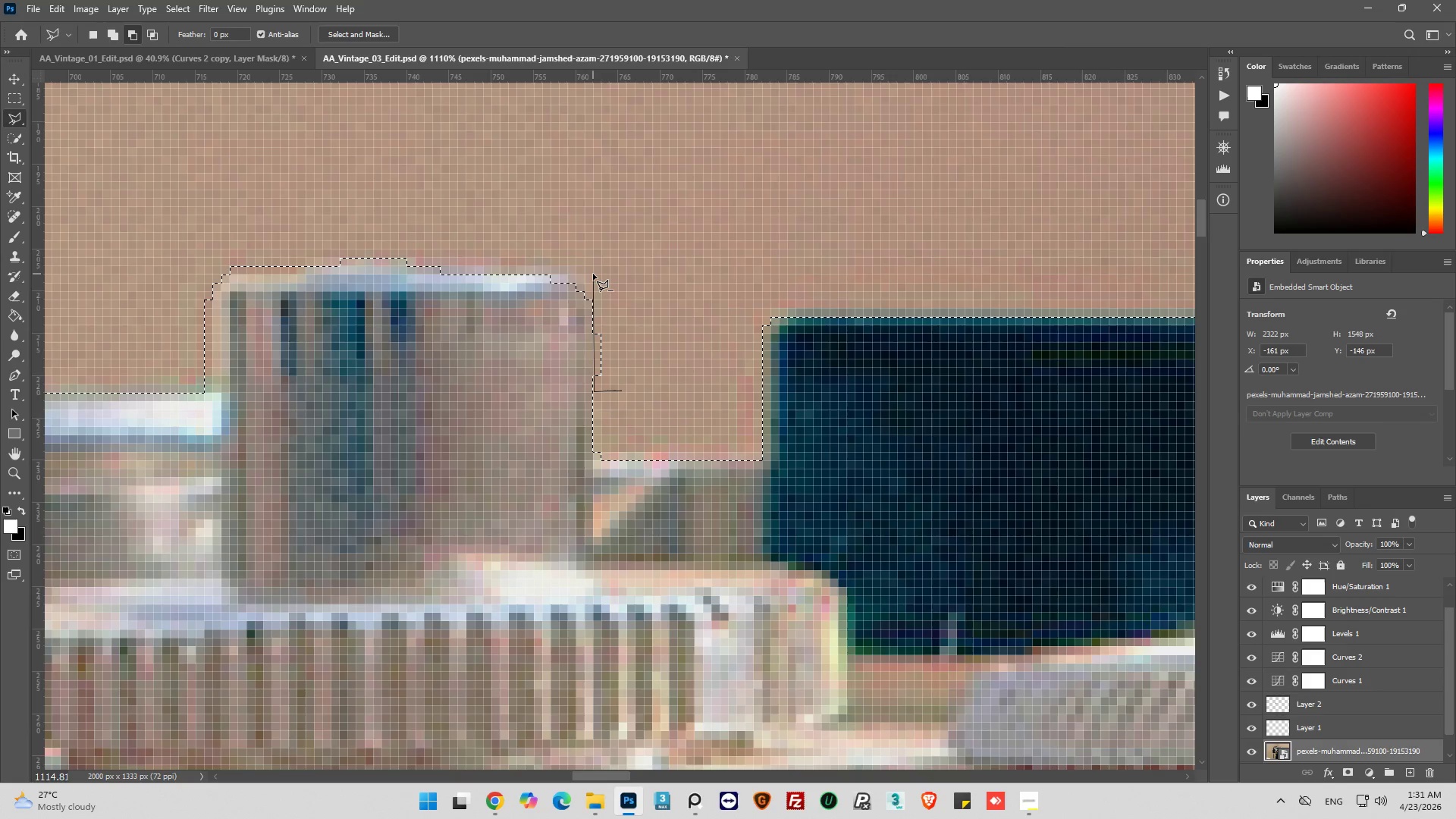 
left_click([592, 274])
 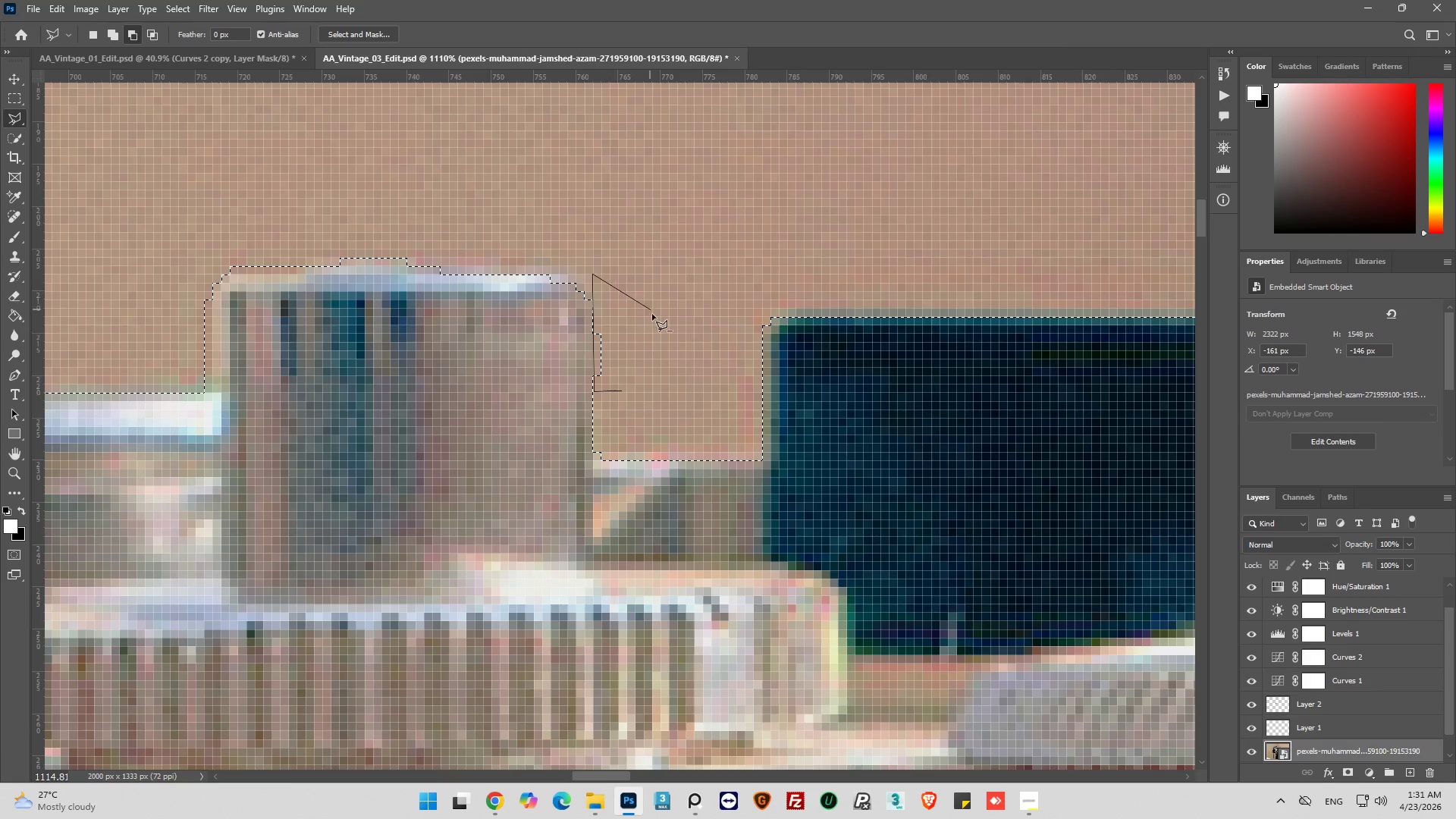 
left_click_drag(start_coordinate=[656, 322], to_coordinate=[660, 330])
 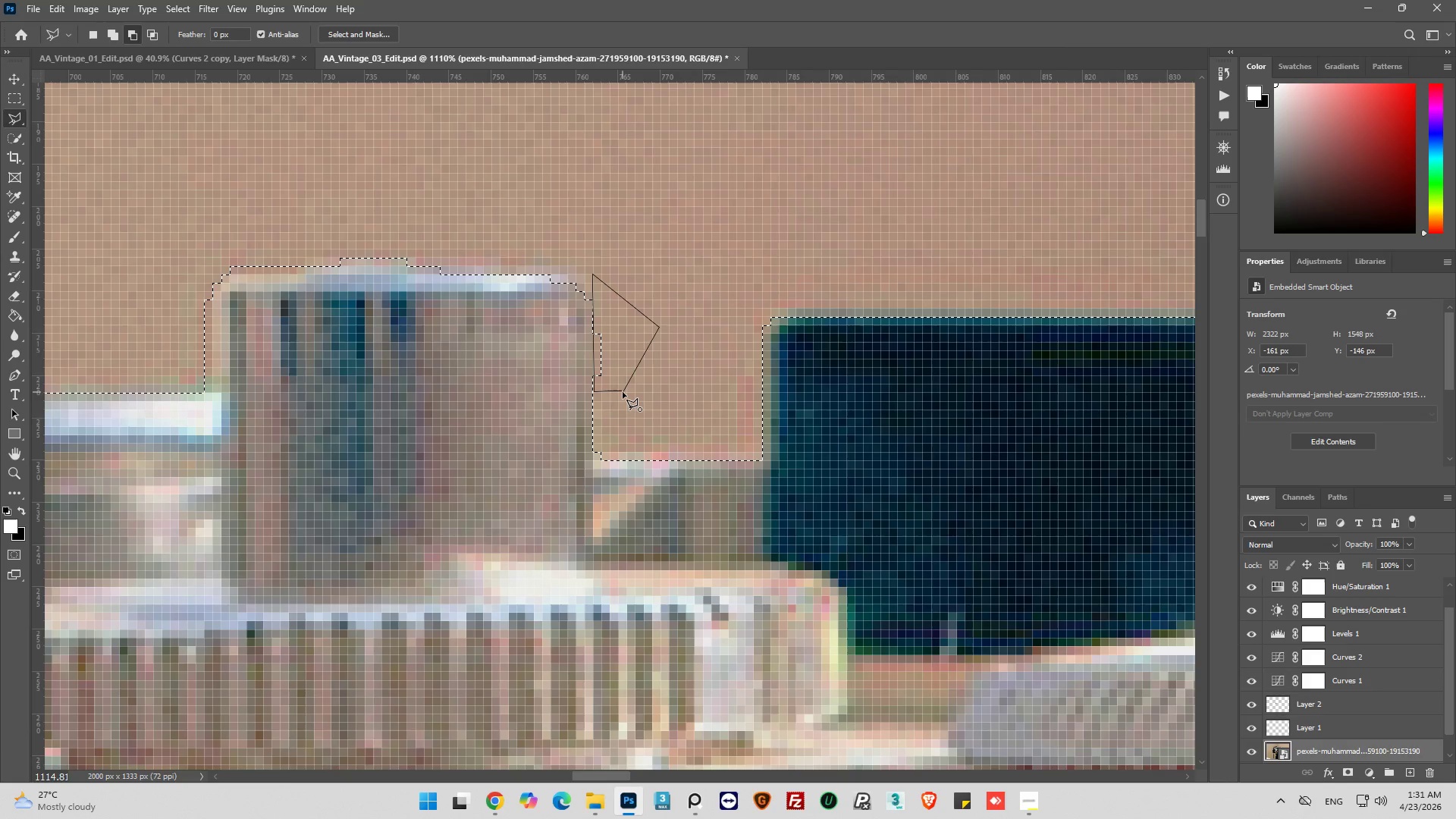 
left_click([623, 392])
 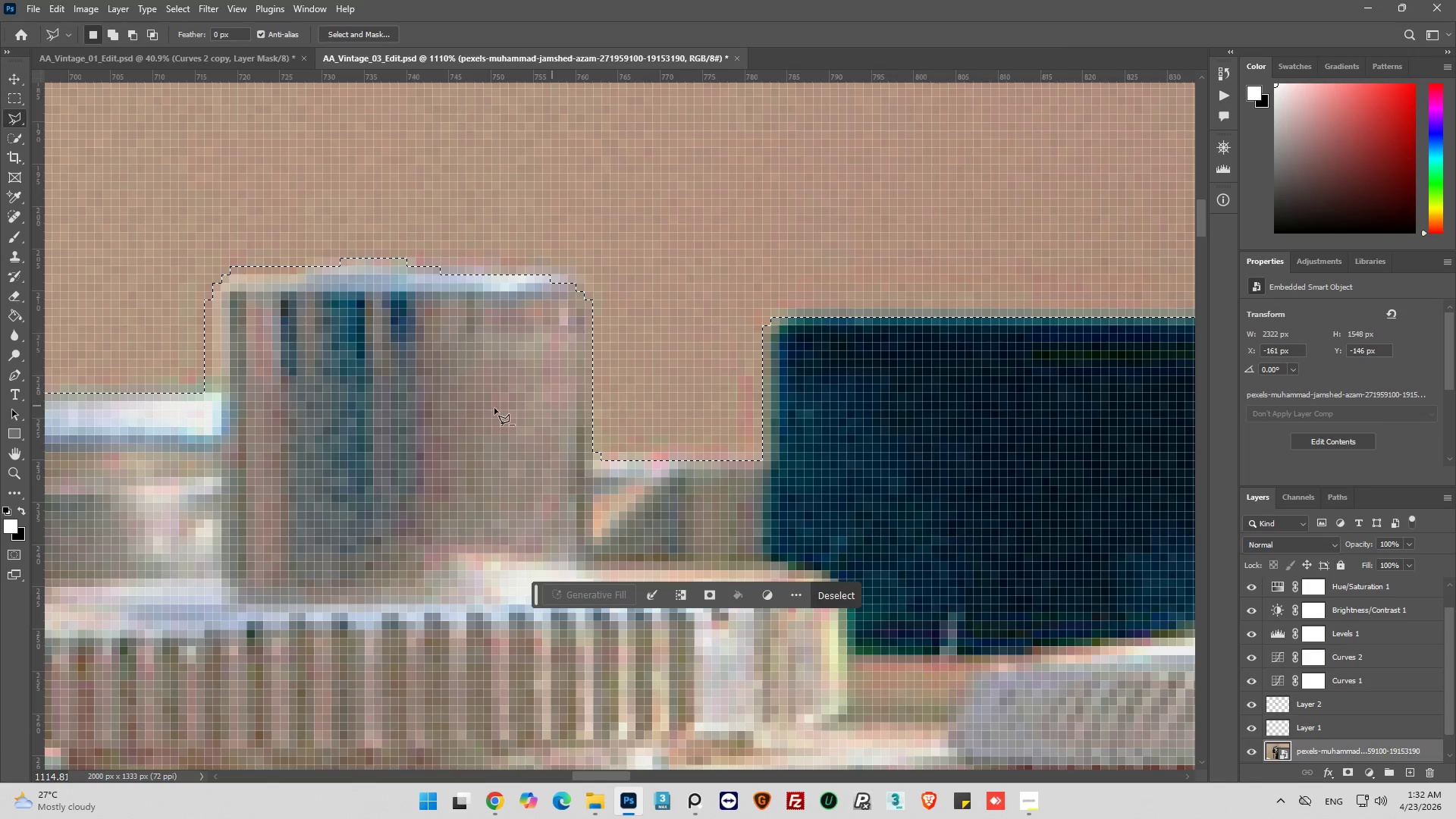 
hold_key(key=AltLeft, duration=0.77)
 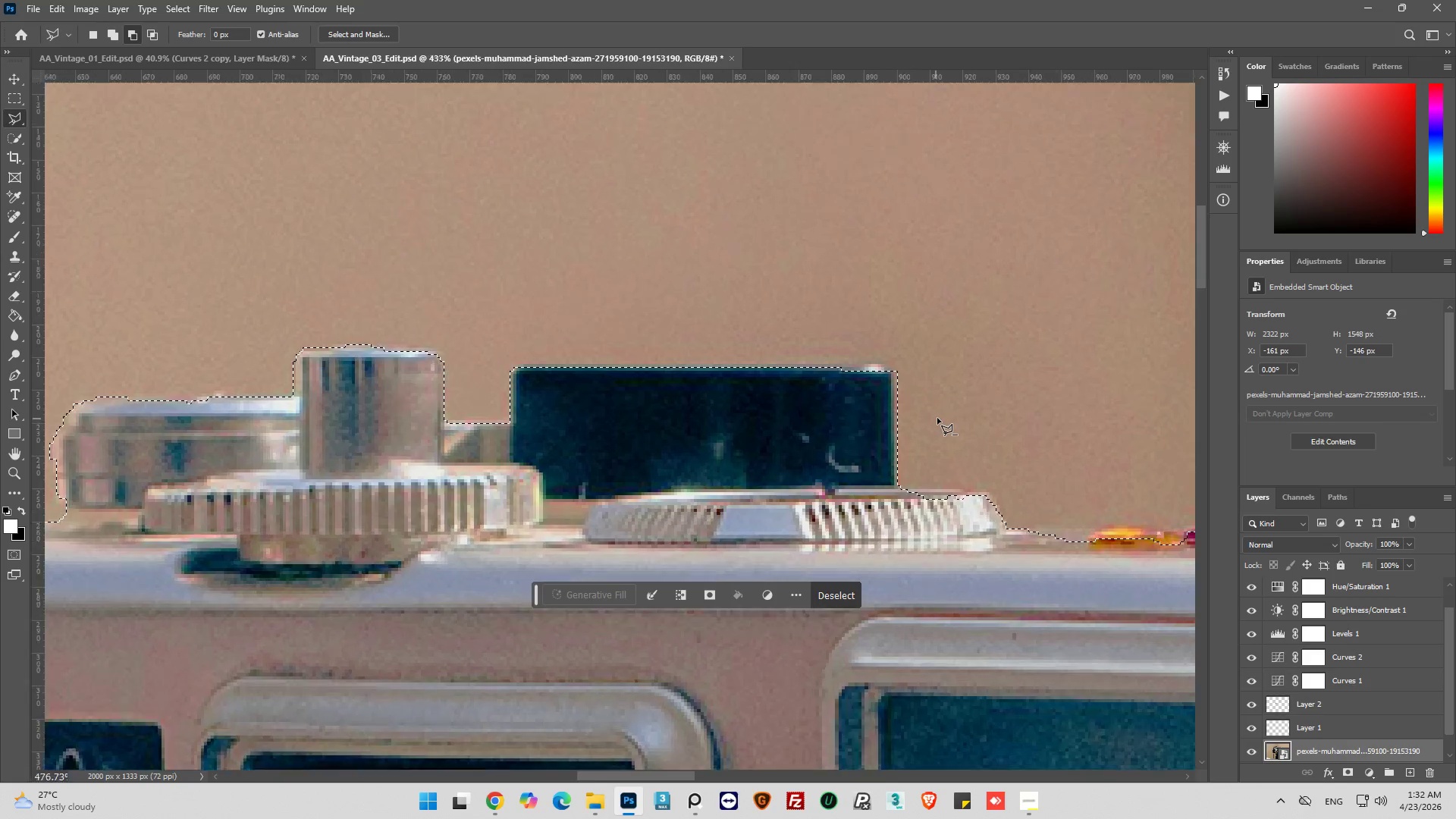 
hold_key(key=AltLeft, duration=0.78)
 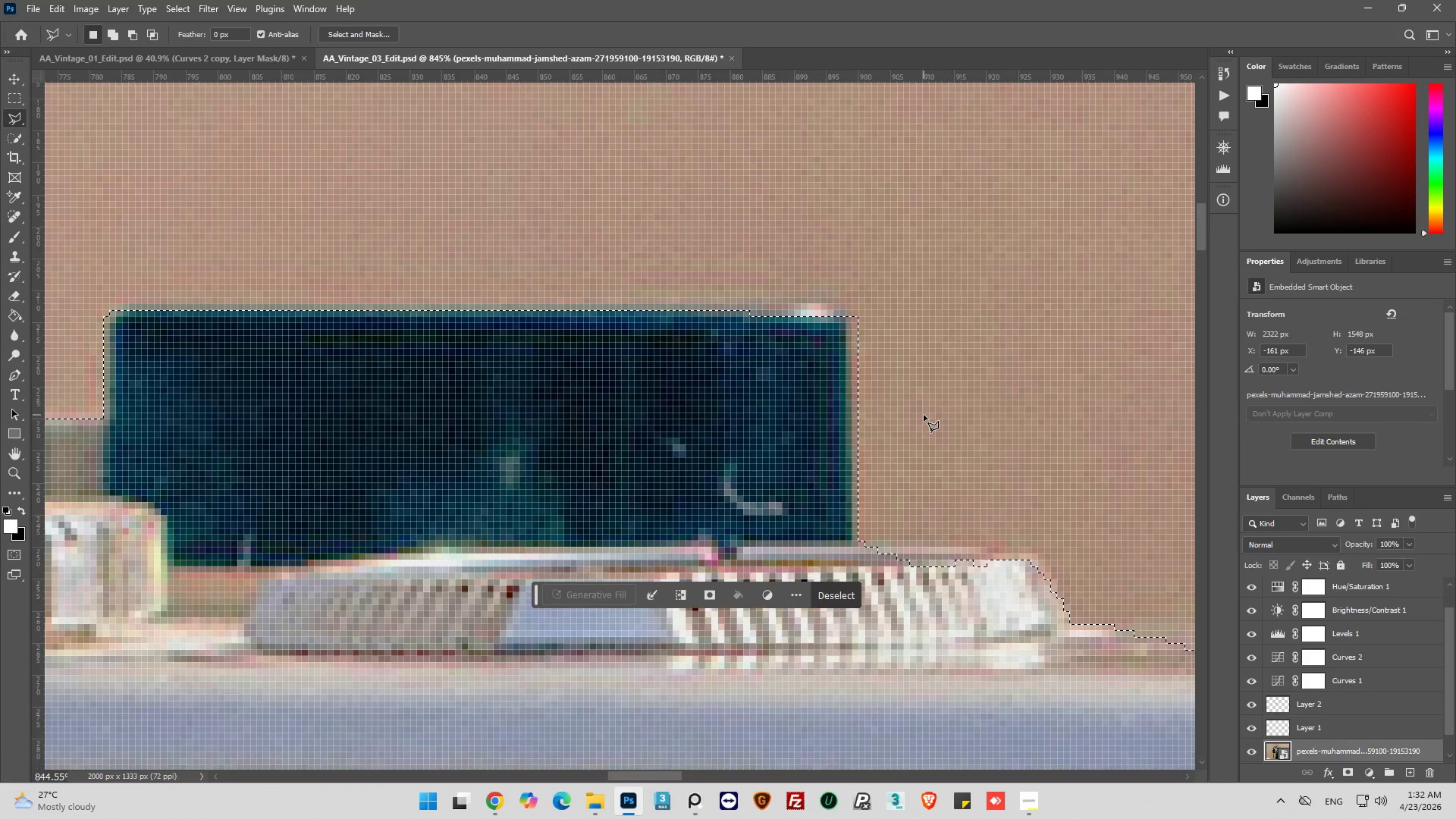 
scroll: coordinate [482, 404], scroll_direction: down, amount: 12.0
 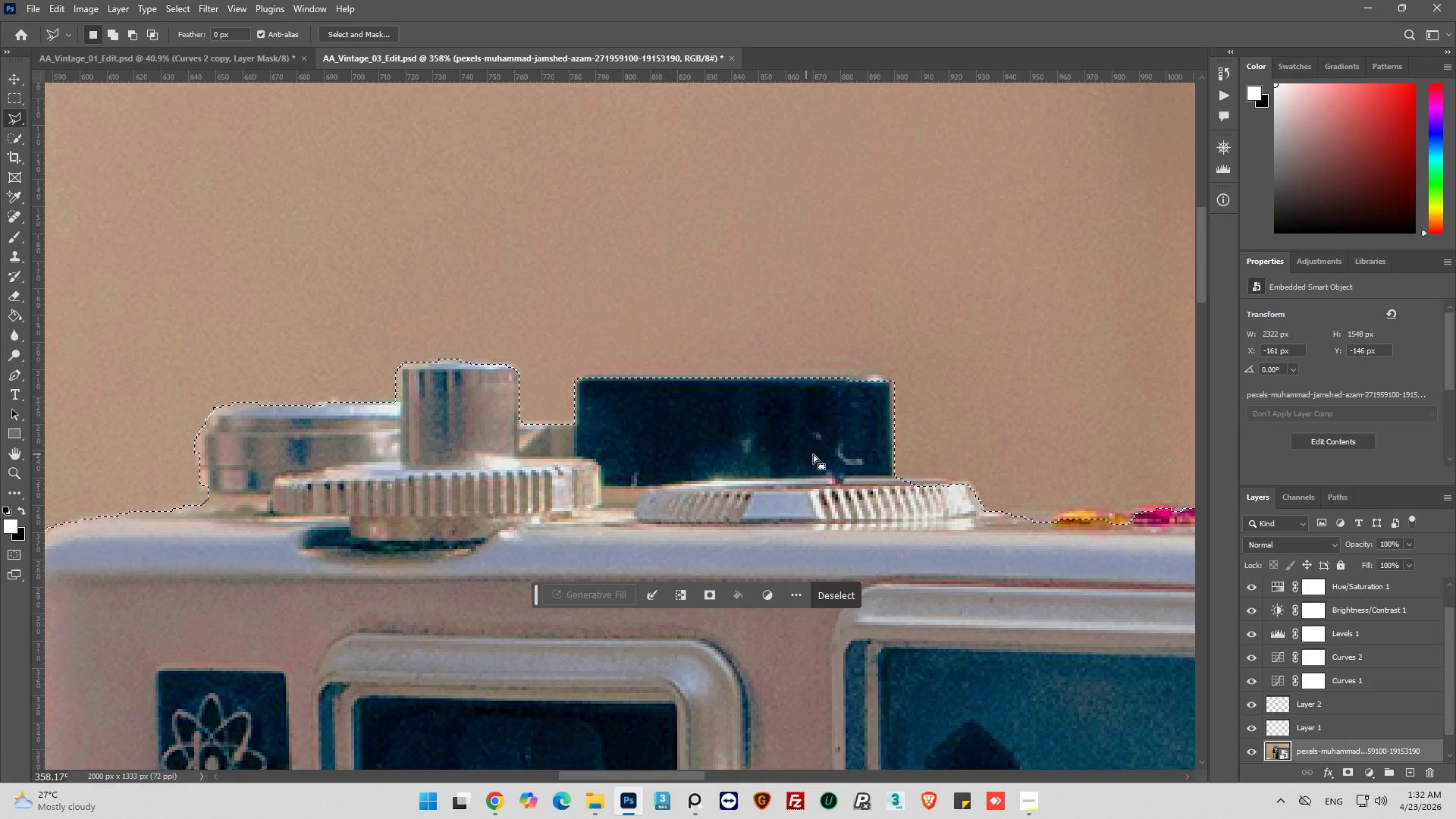 
scroll: coordinate [939, 412], scroll_direction: up, amount: 9.0
 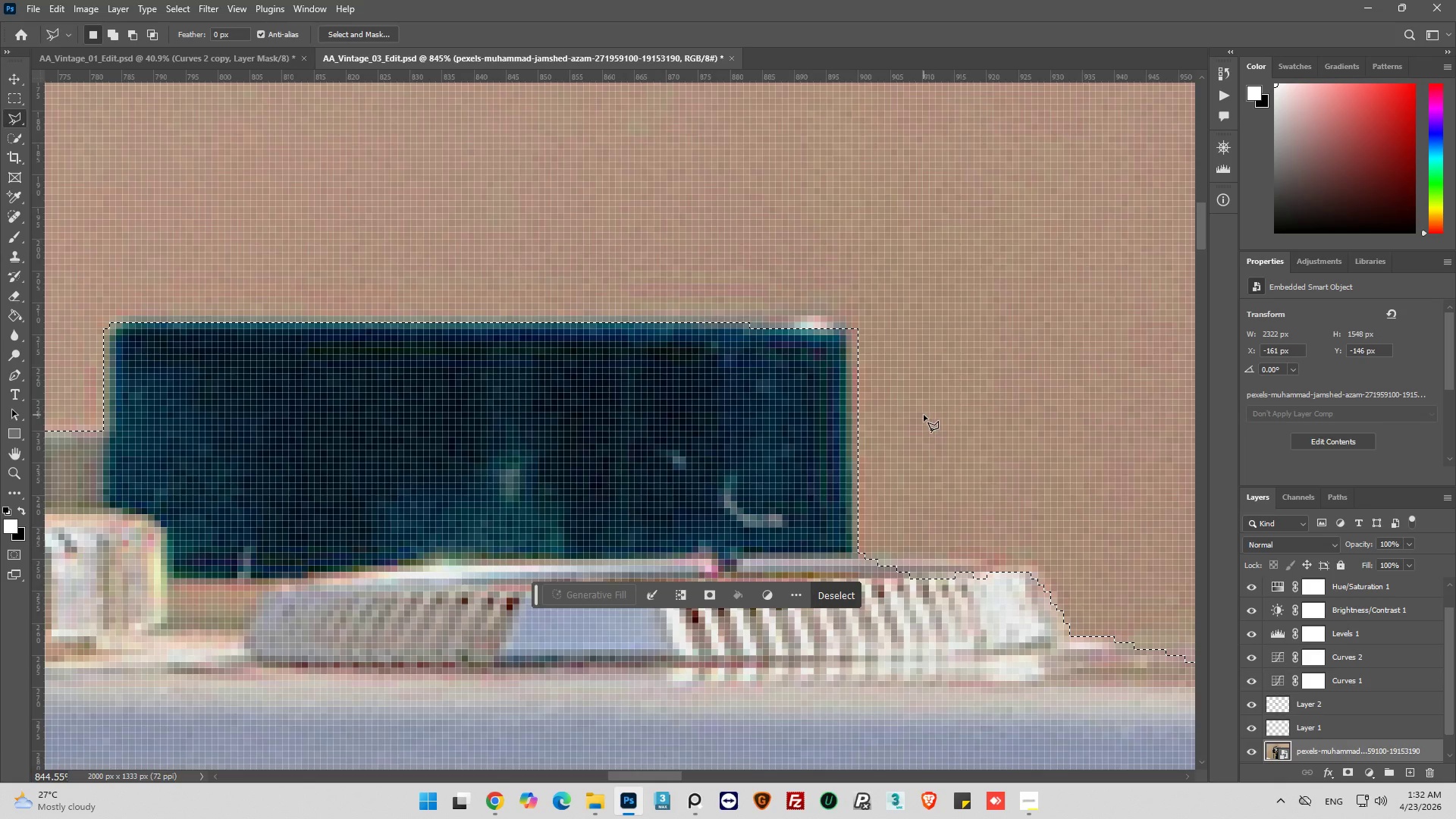 
scroll: coordinate [682, 356], scroll_direction: none, amount: 0.0
 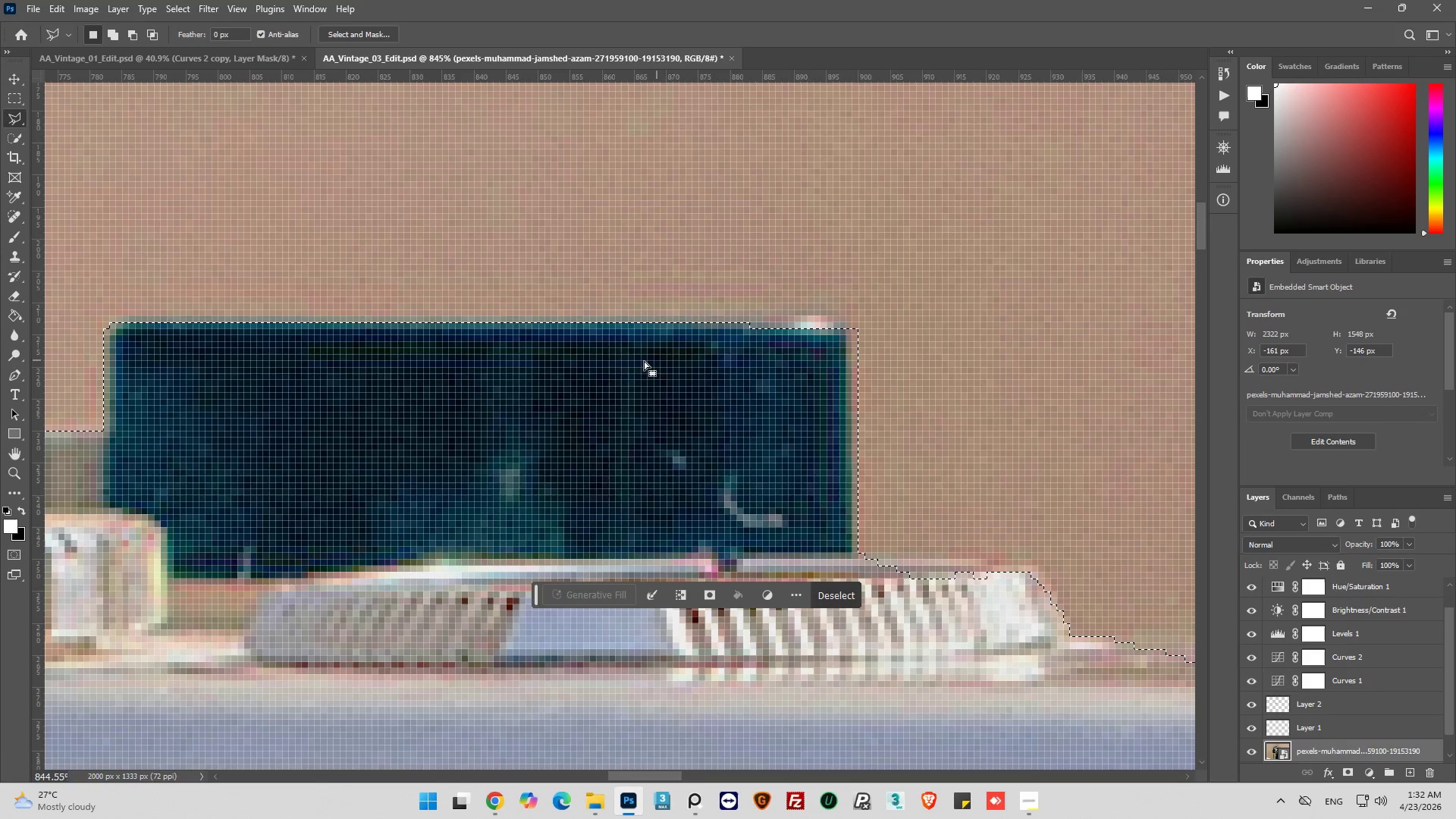 
hold_key(key=ShiftLeft, duration=0.59)
left_click([641, 361])
 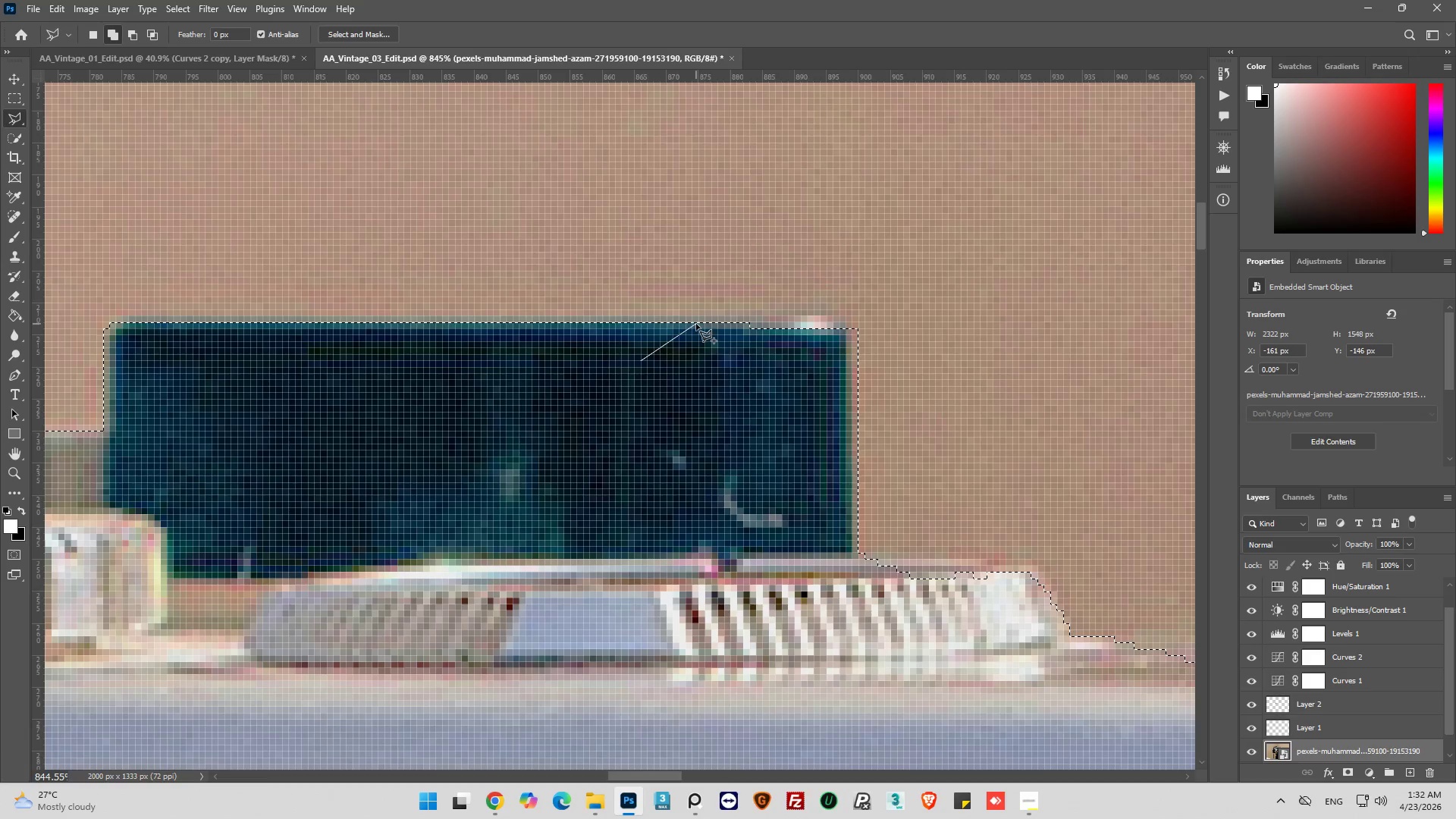 
left_click_drag(start_coordinate=[698, 323], to_coordinate=[701, 323])
 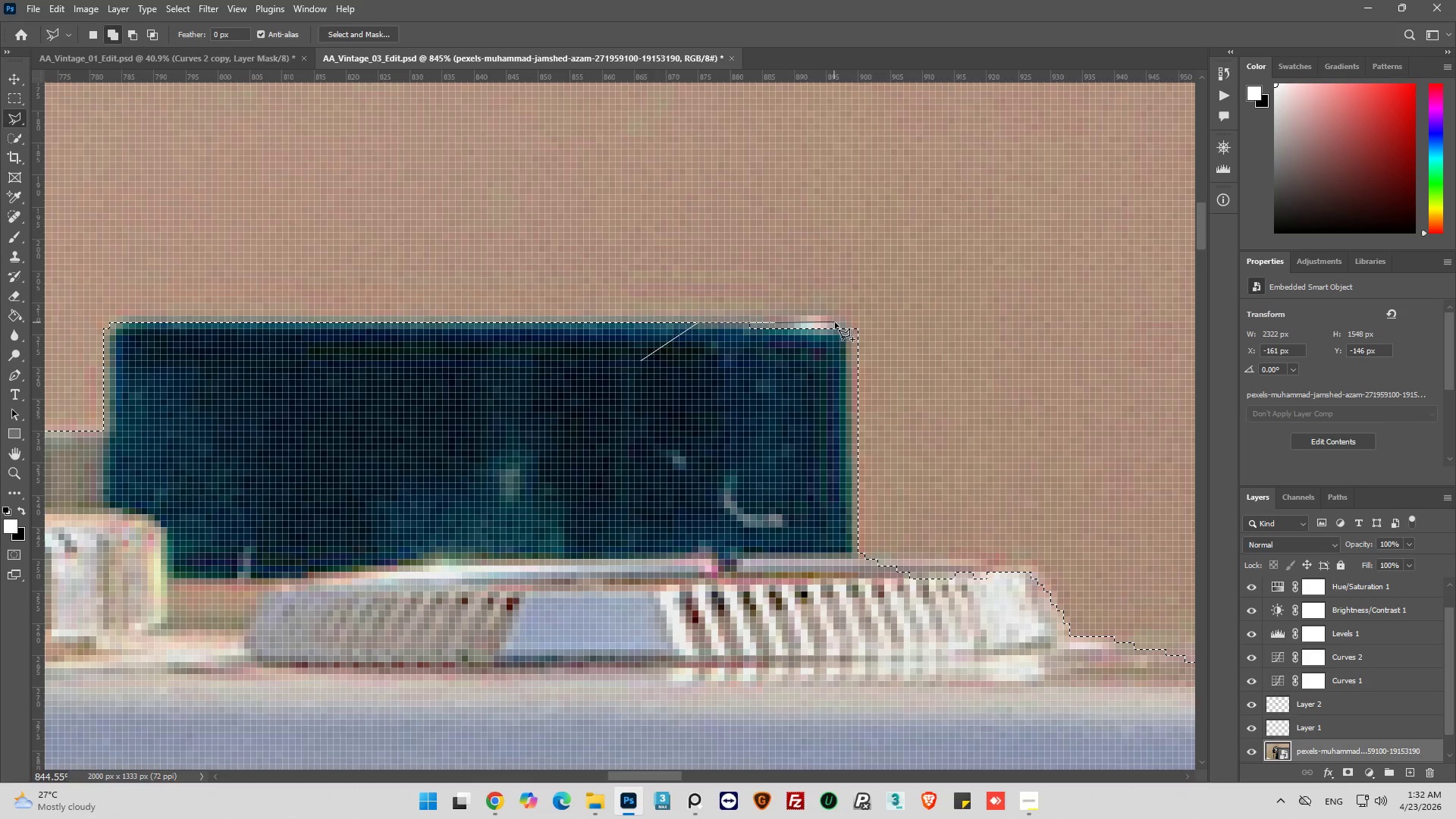 
left_click([843, 322])
 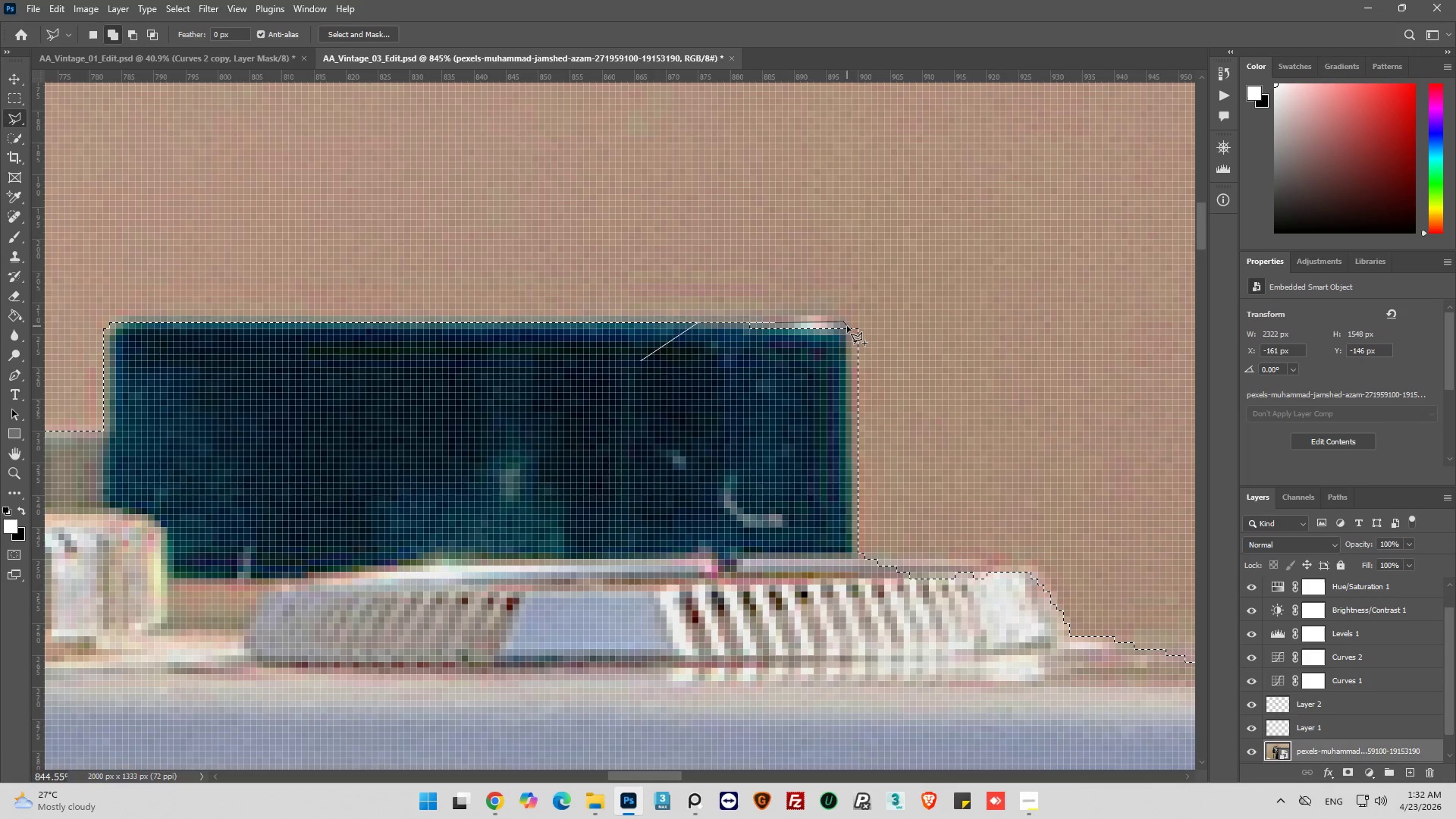 
left_click([847, 326])
 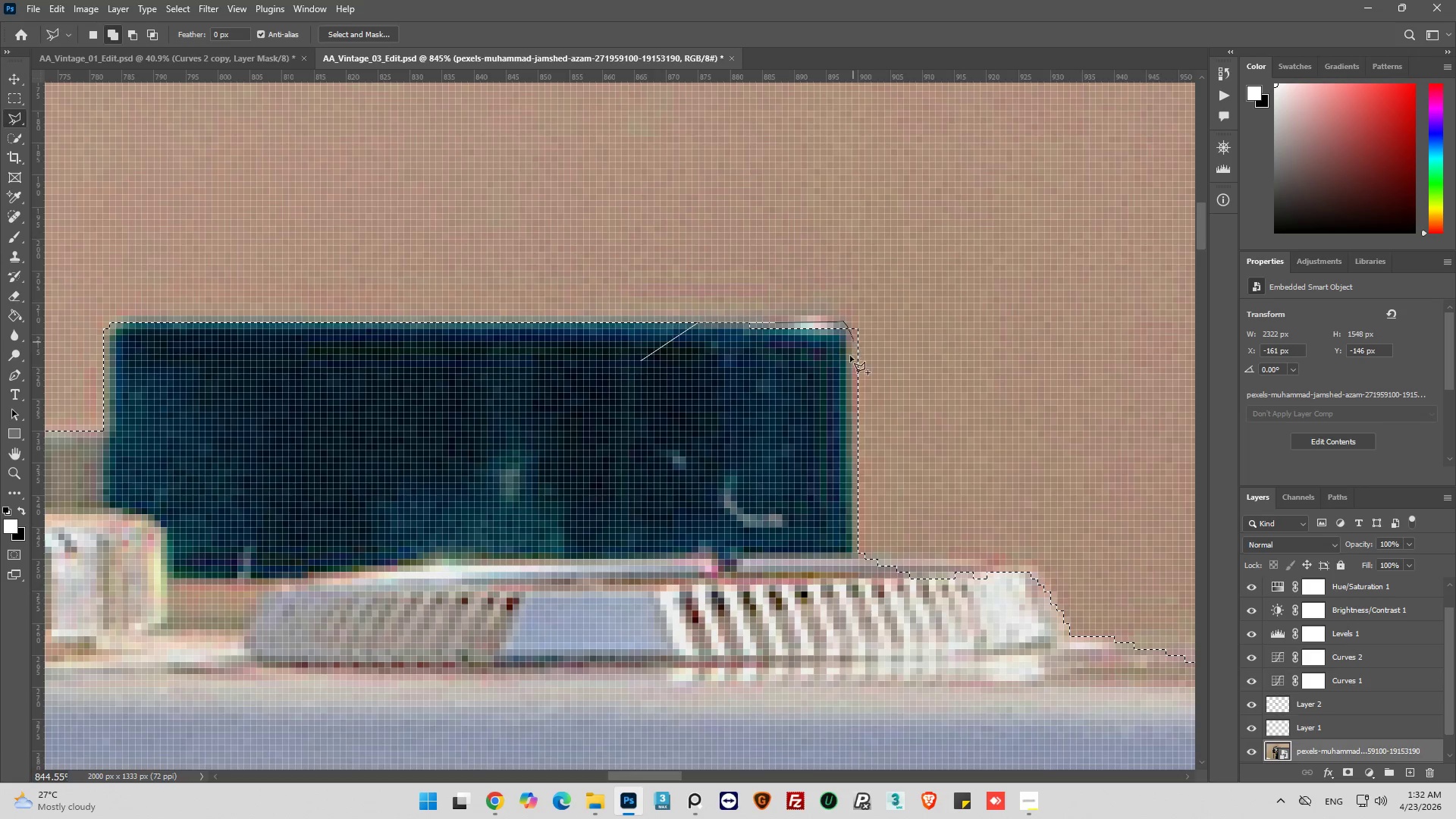 
left_click_drag(start_coordinate=[838, 397], to_coordinate=[807, 408])
 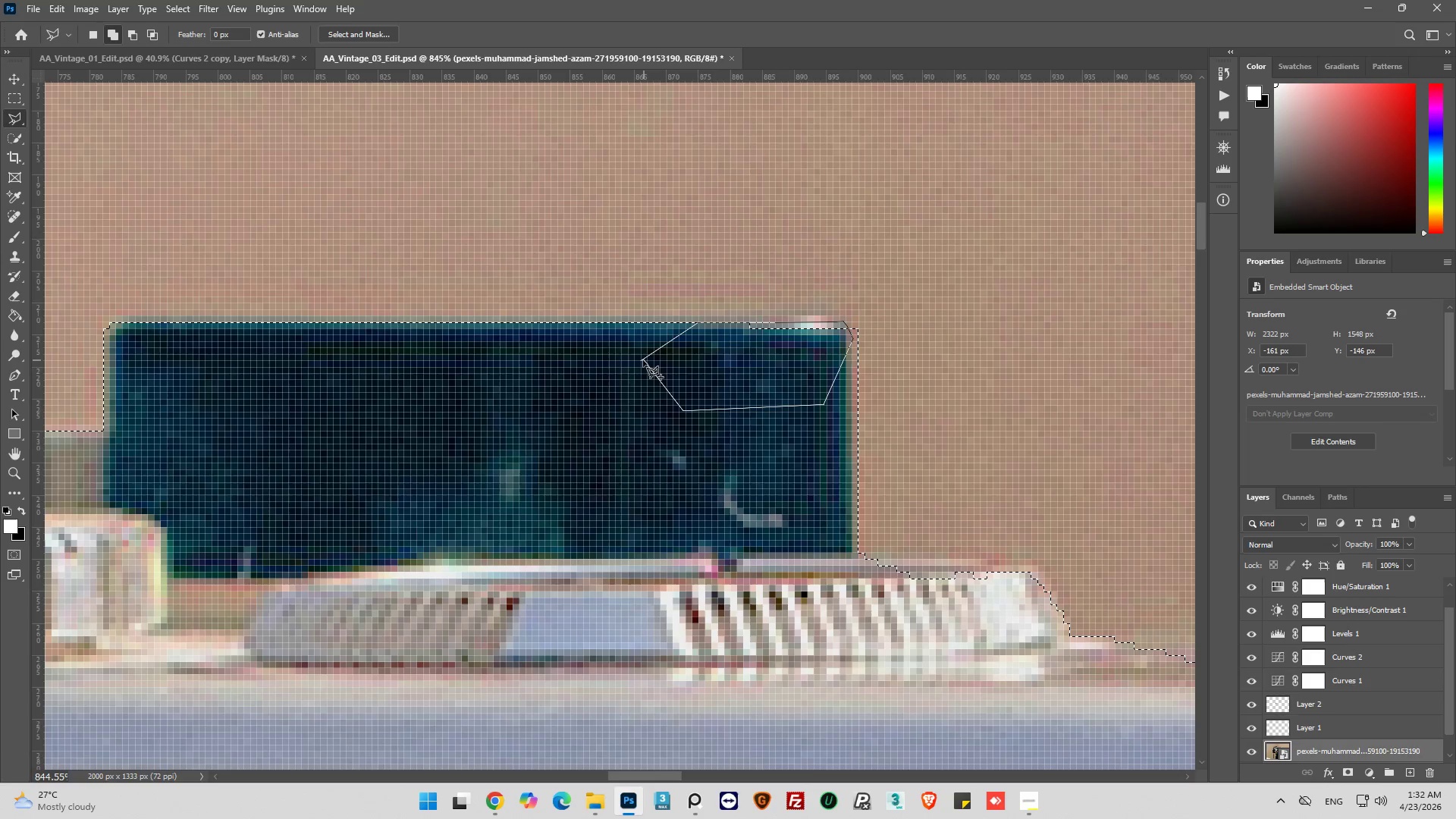 
left_click([643, 361])
 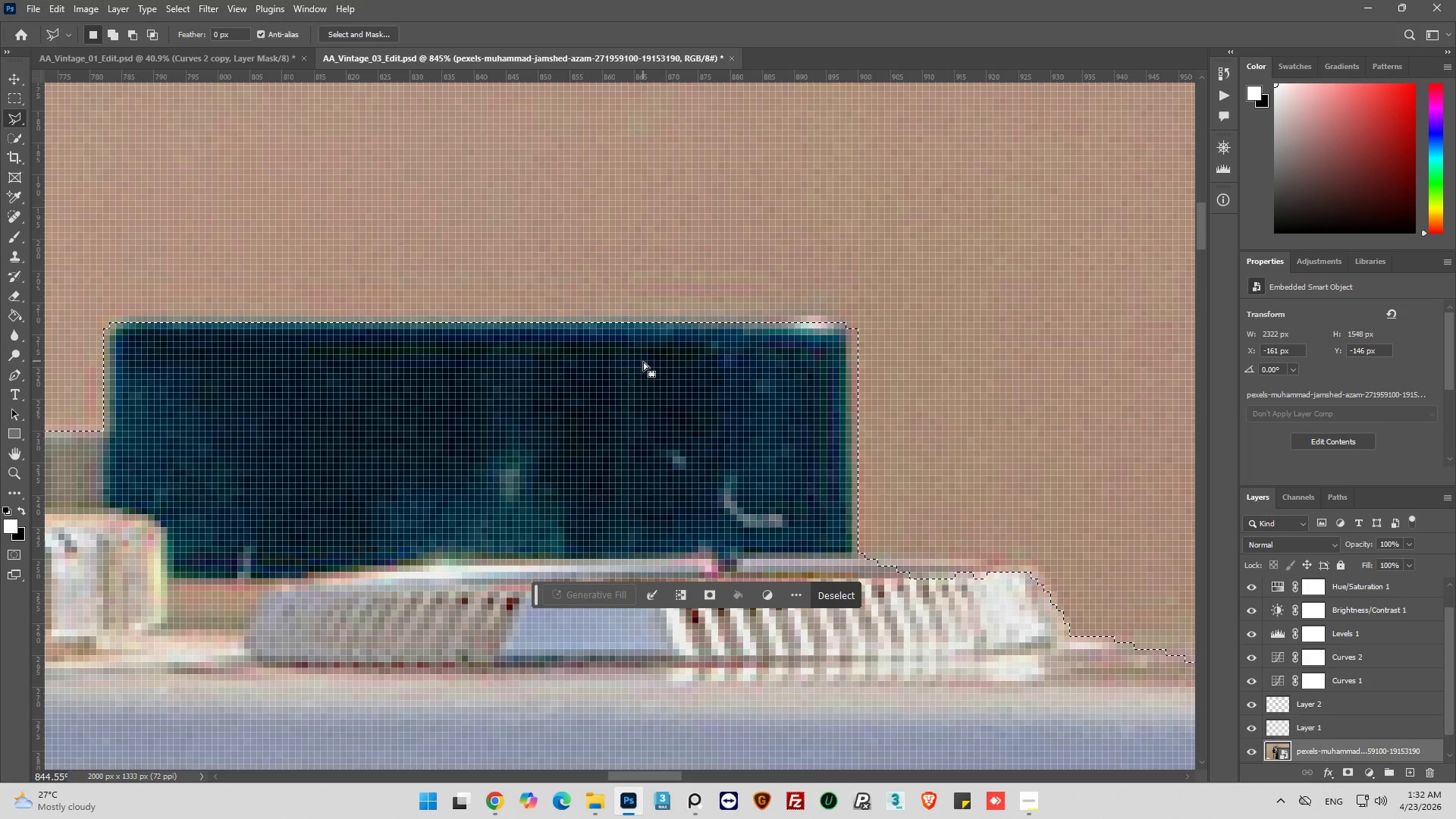 
key(Alt+AltLeft)
 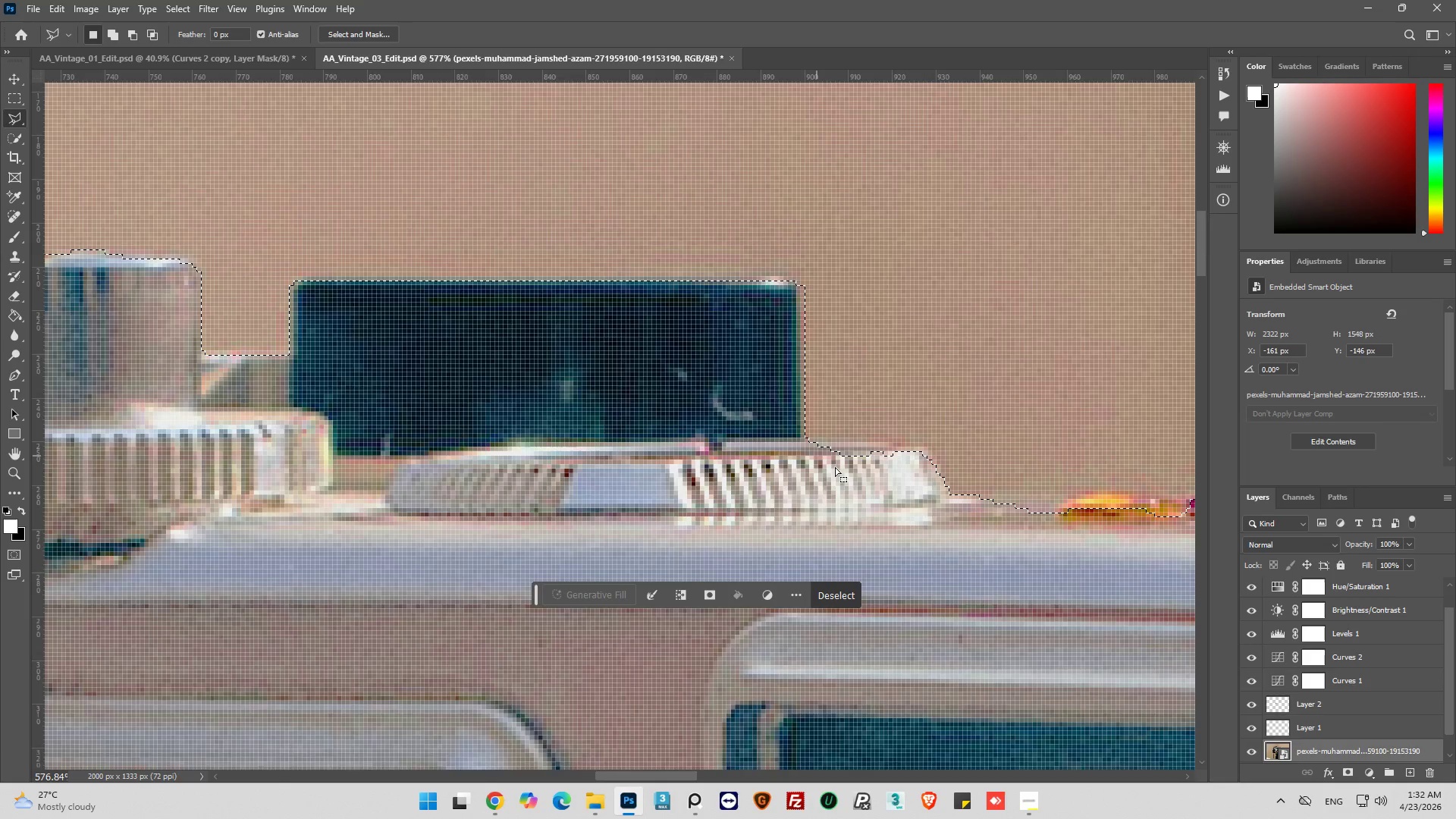 
hold_key(key=AltLeft, duration=0.5)
 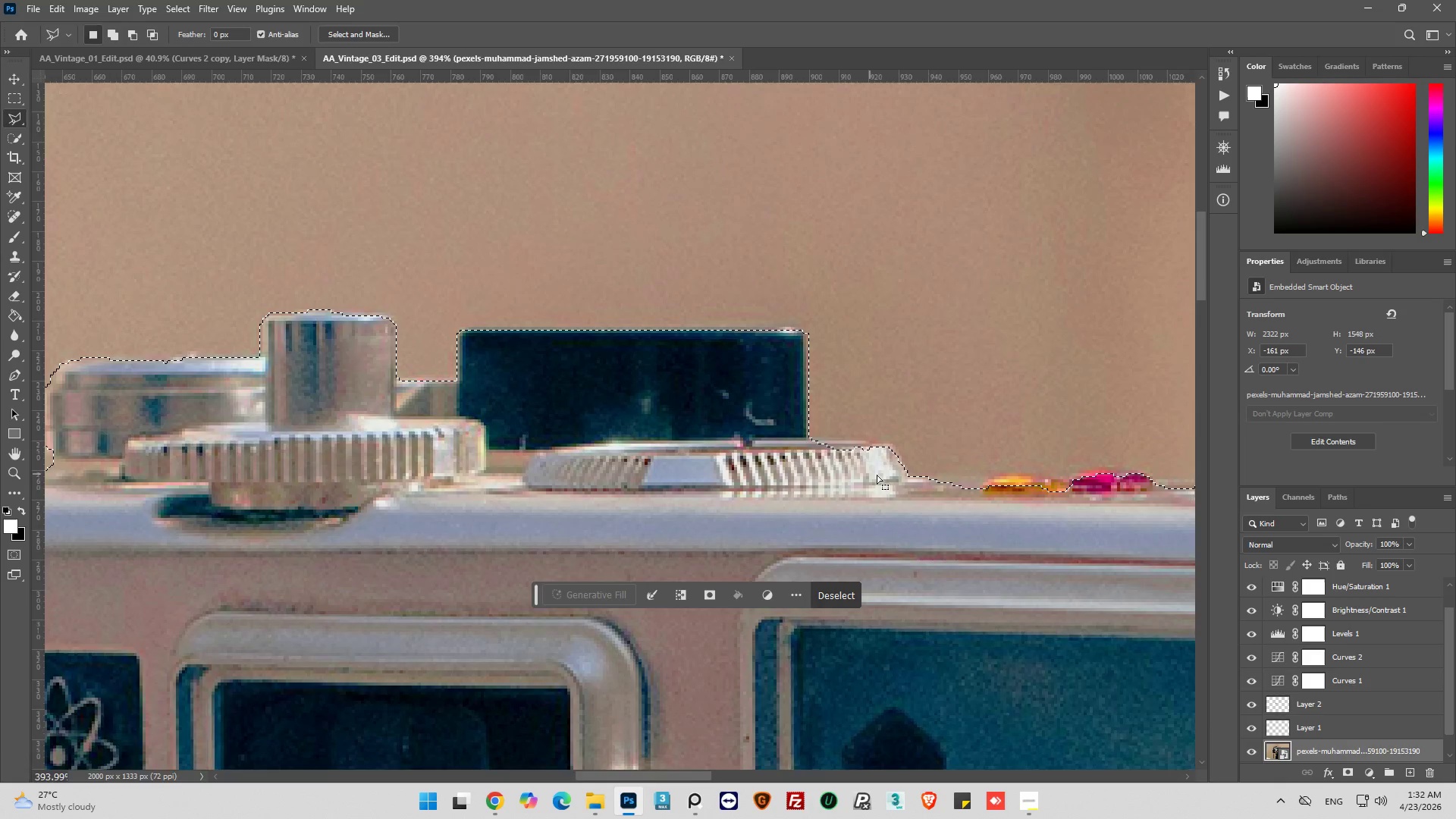 
hold_key(key=AltLeft, duration=0.38)
 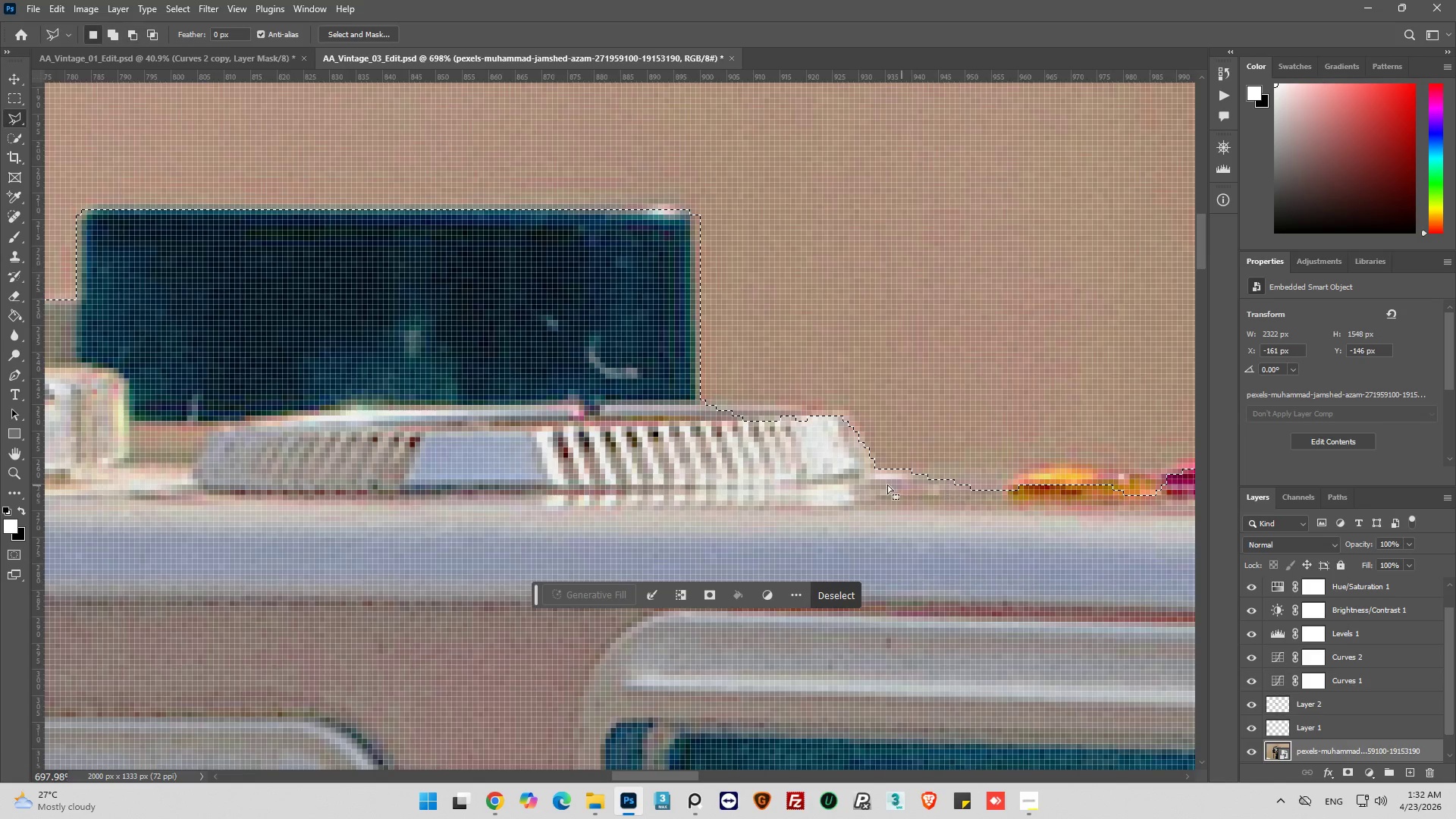 
key(Alt+AltLeft)
 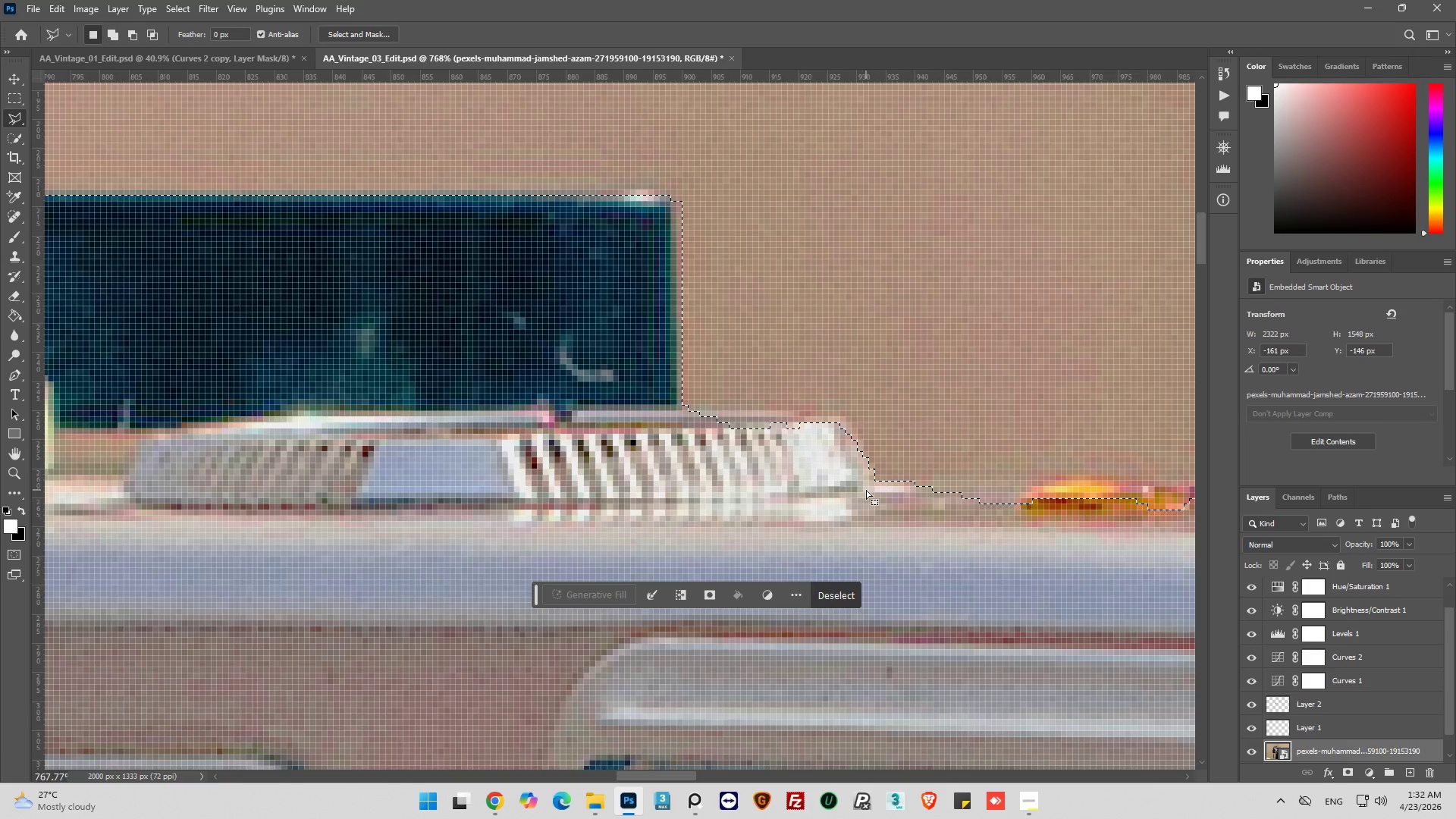 
scroll: coordinate [881, 483], scroll_direction: down, amount: 7.0
 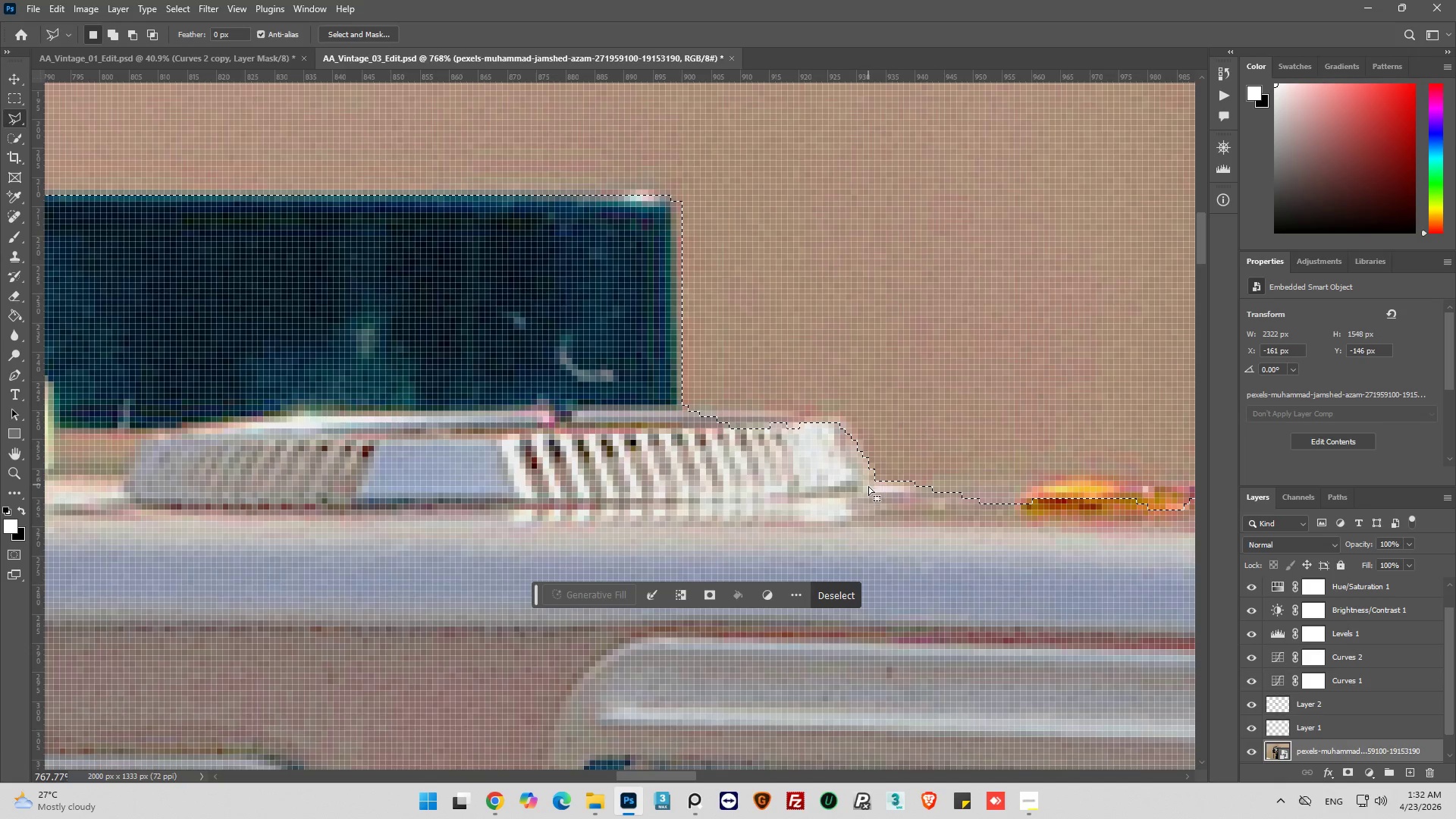 
hold_key(key=ShiftLeft, duration=0.61)
 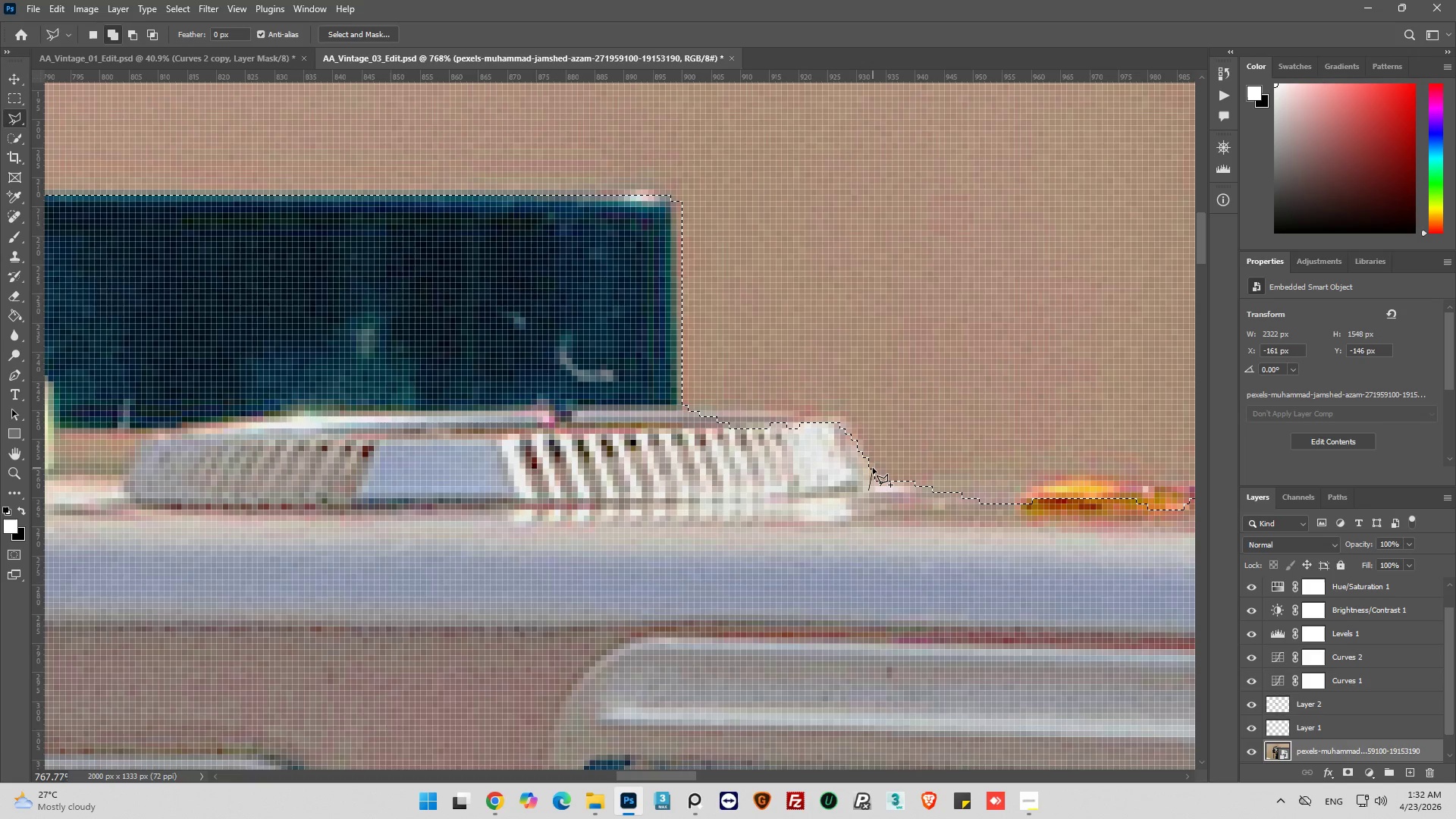 
left_click([873, 468])
 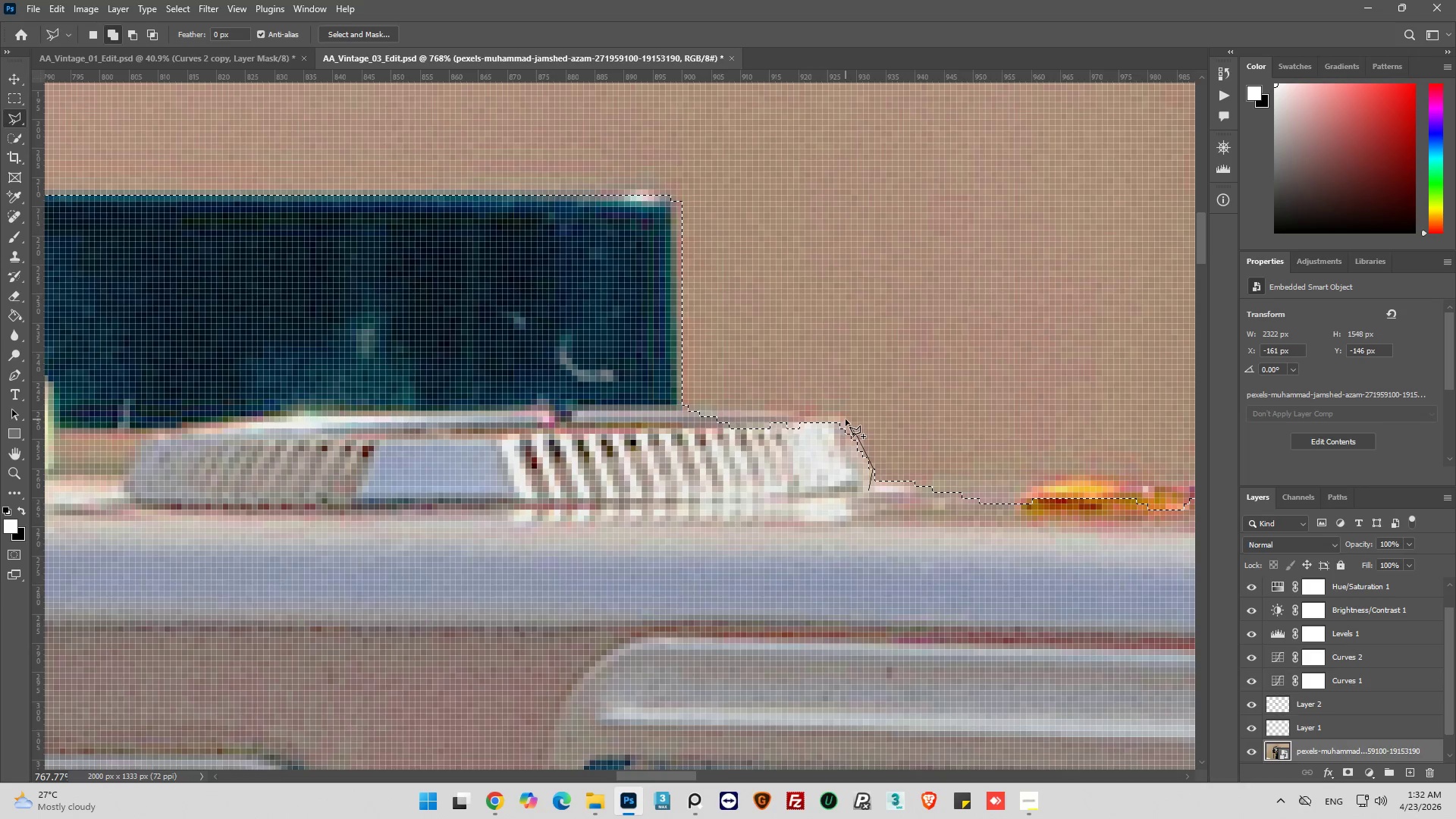 
double_click([838, 416])
 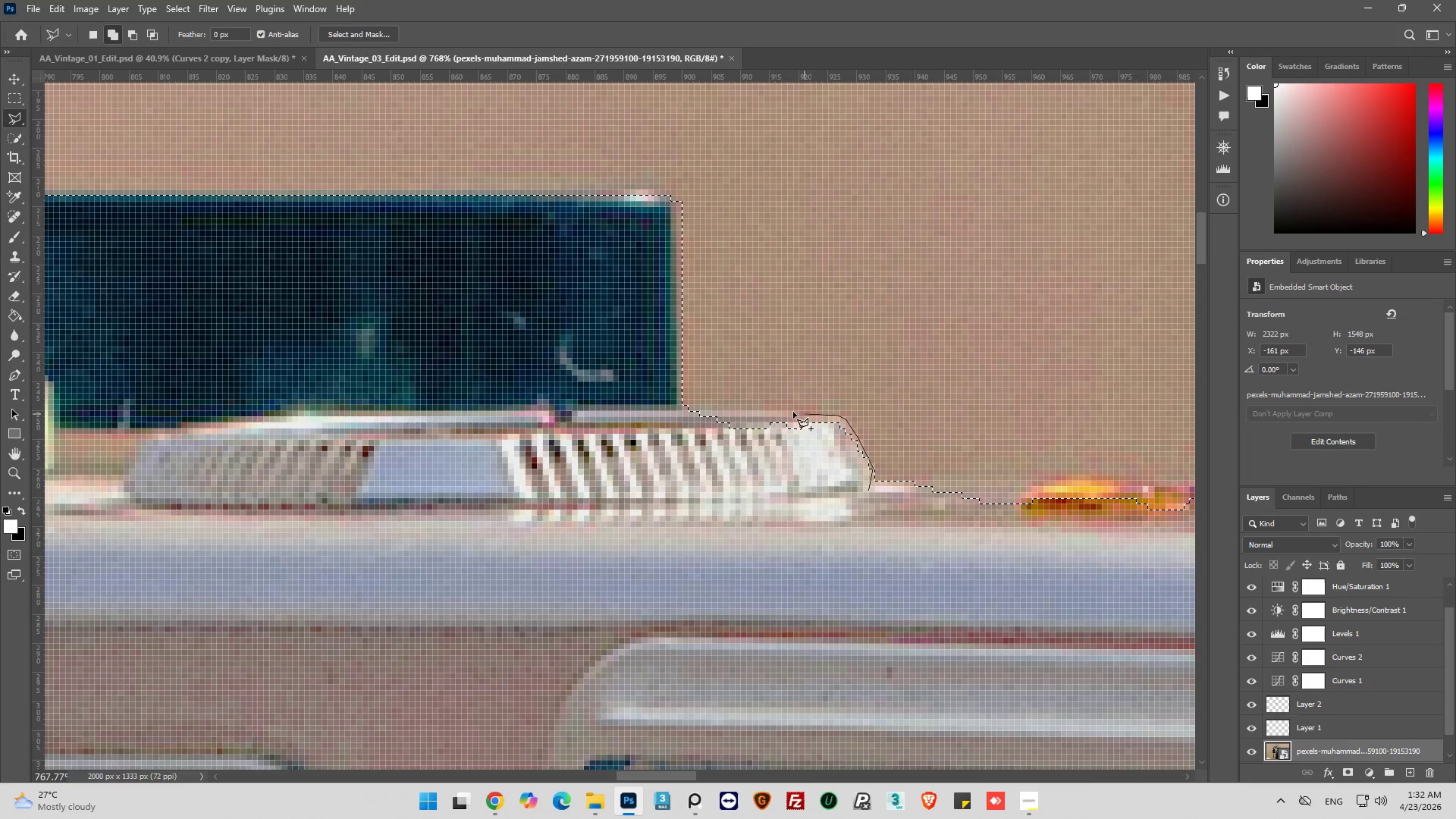 
left_click([785, 412])
 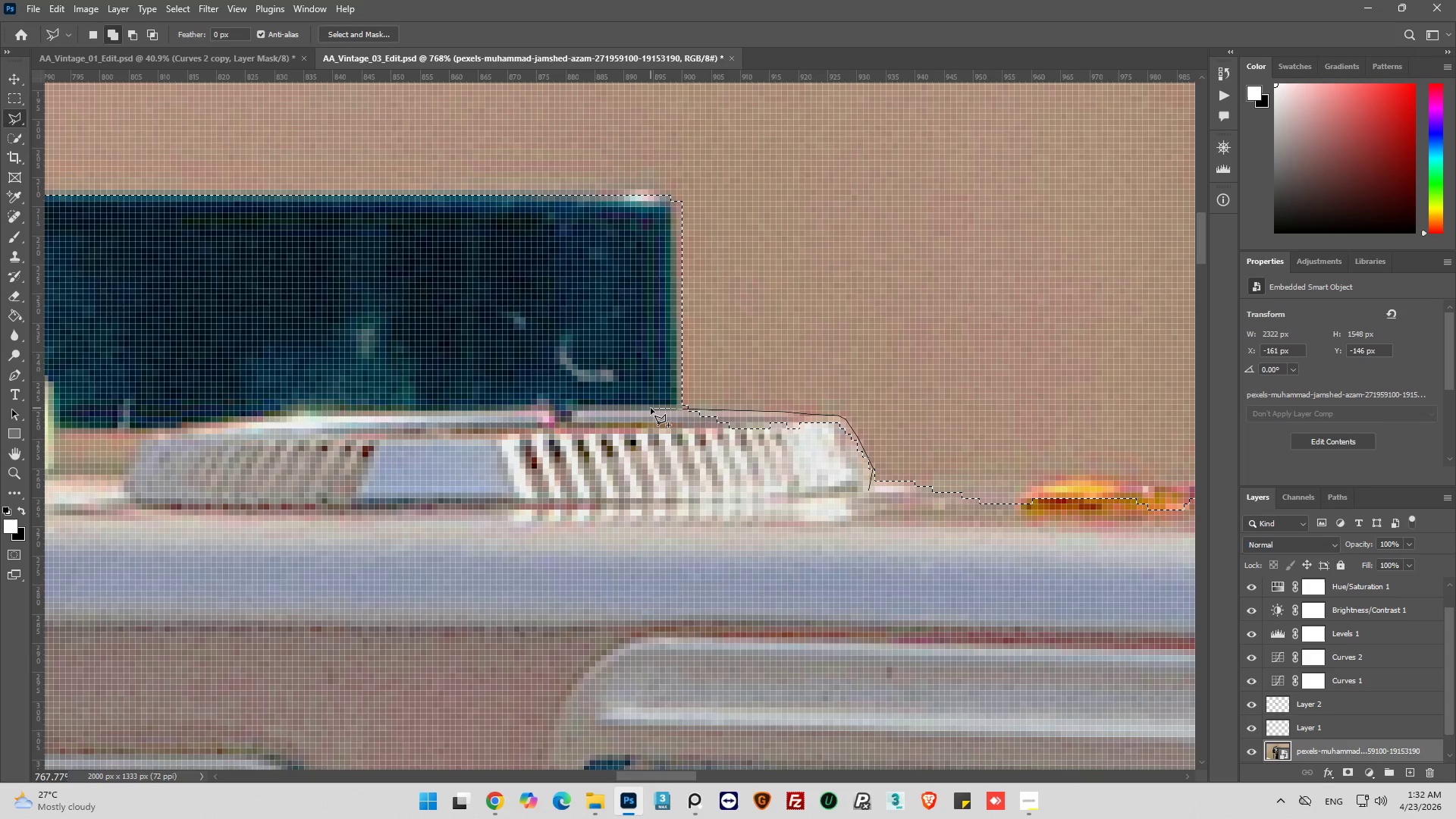 
left_click_drag(start_coordinate=[621, 441], to_coordinate=[628, 450])
 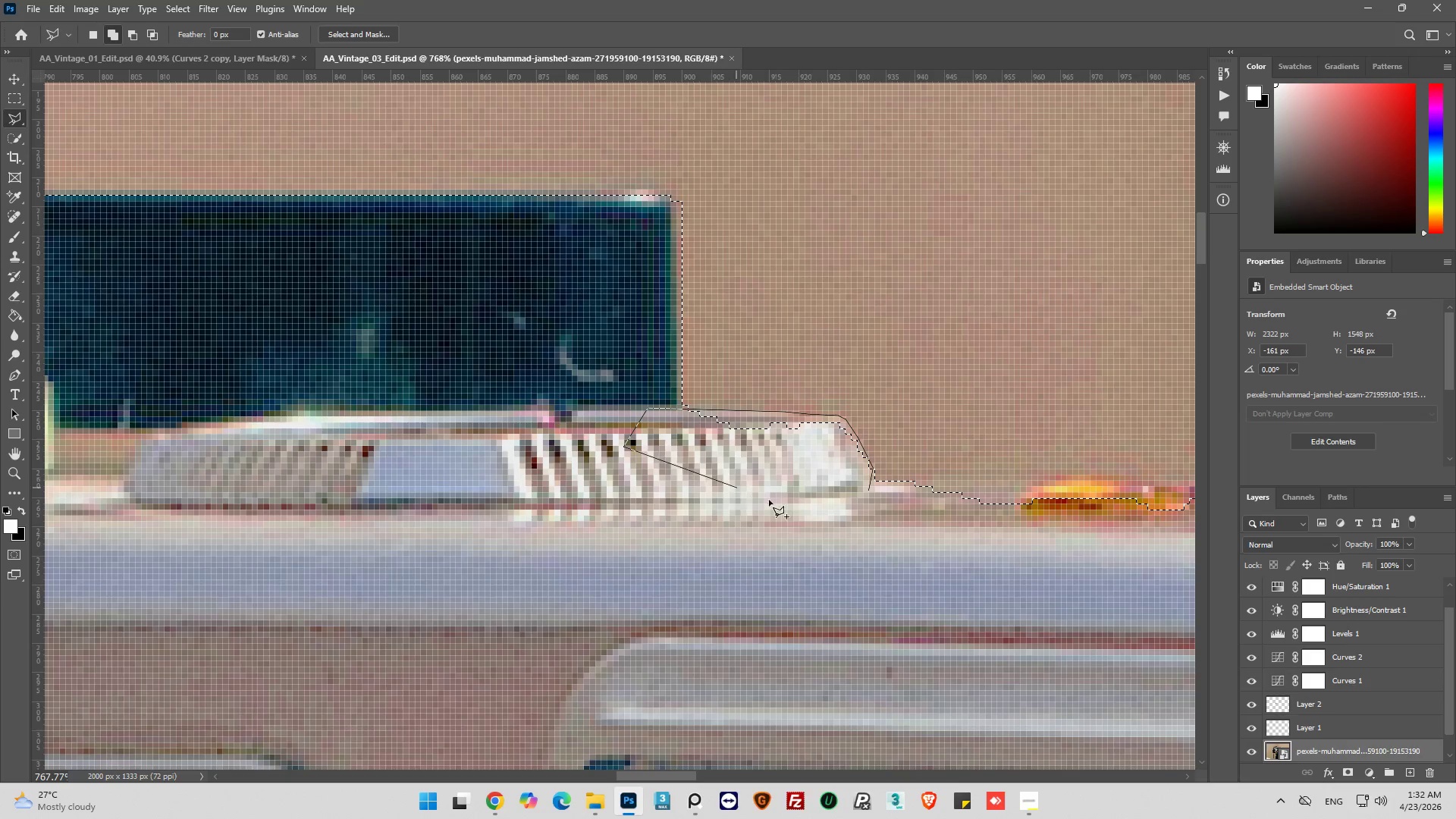 
left_click_drag(start_coordinate=[763, 497], to_coordinate=[776, 500])
 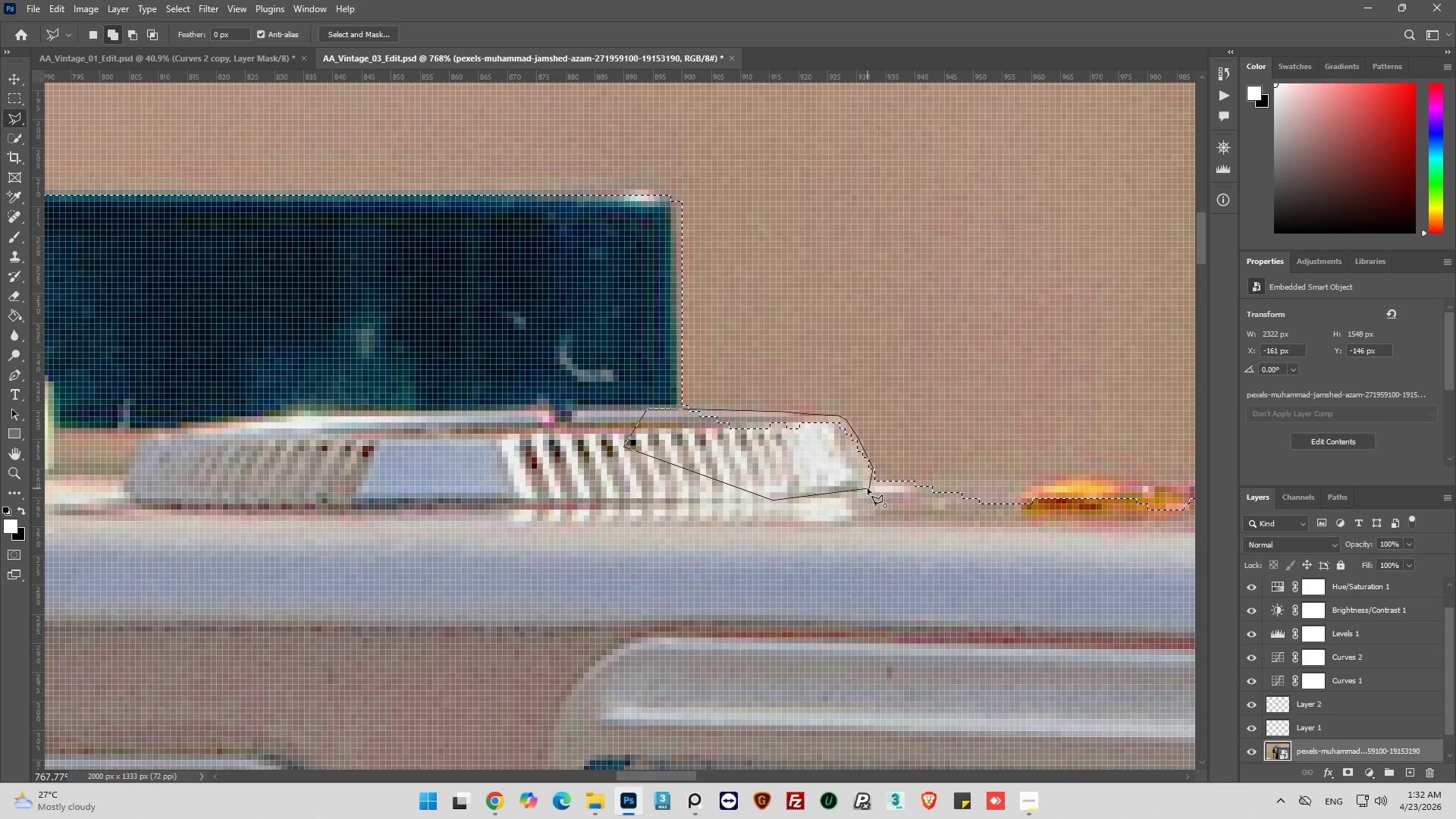 
left_click([868, 488])
 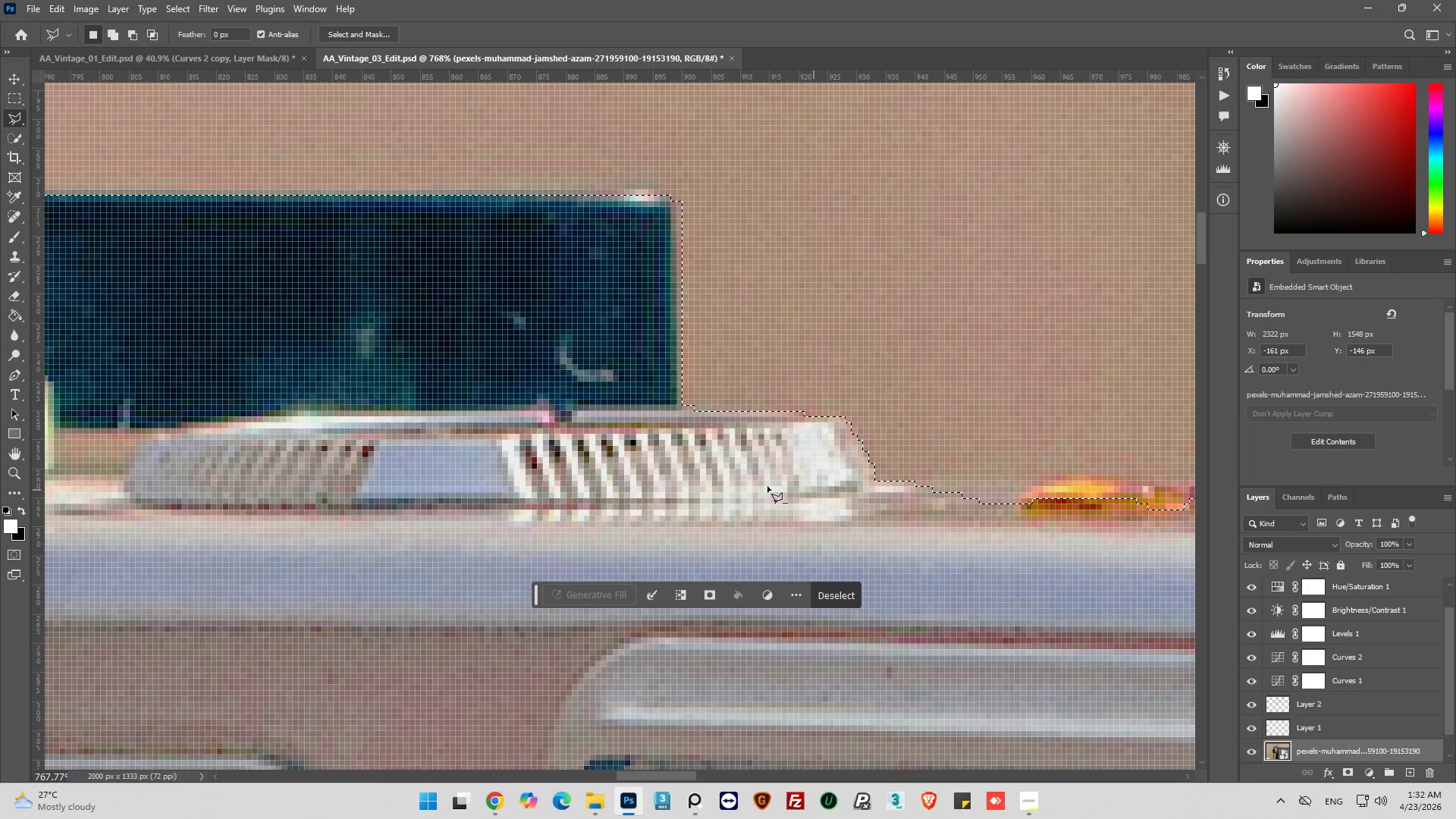 
hold_key(key=AltLeft, duration=0.78)
hold_key(key=AltLeft, duration=0.84)
hold_key(key=AltLeft, duration=0.45)
scroll: coordinate [646, 429], scroll_direction: down, amount: 11.0
 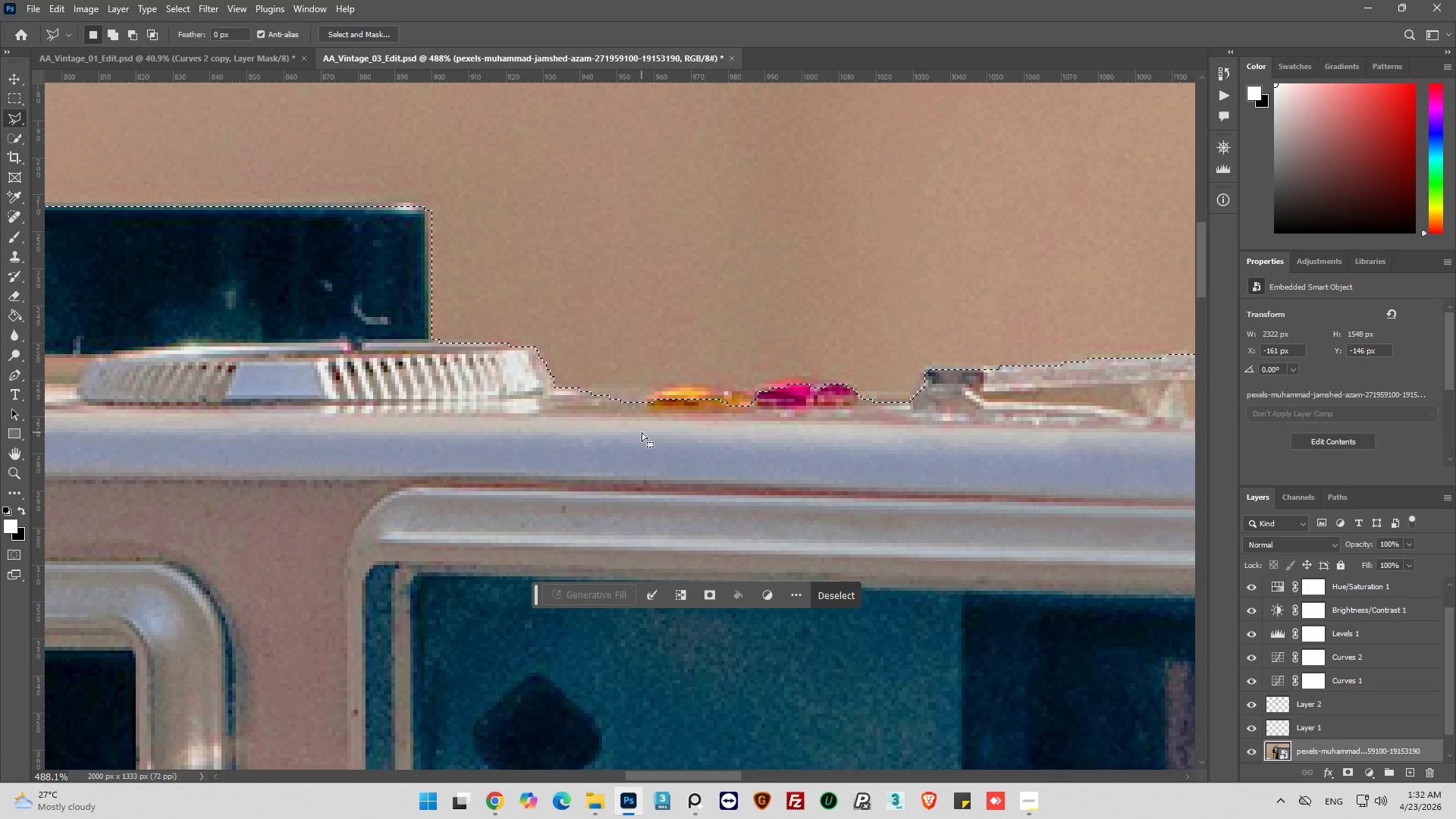 
key(Alt+AltLeft)
 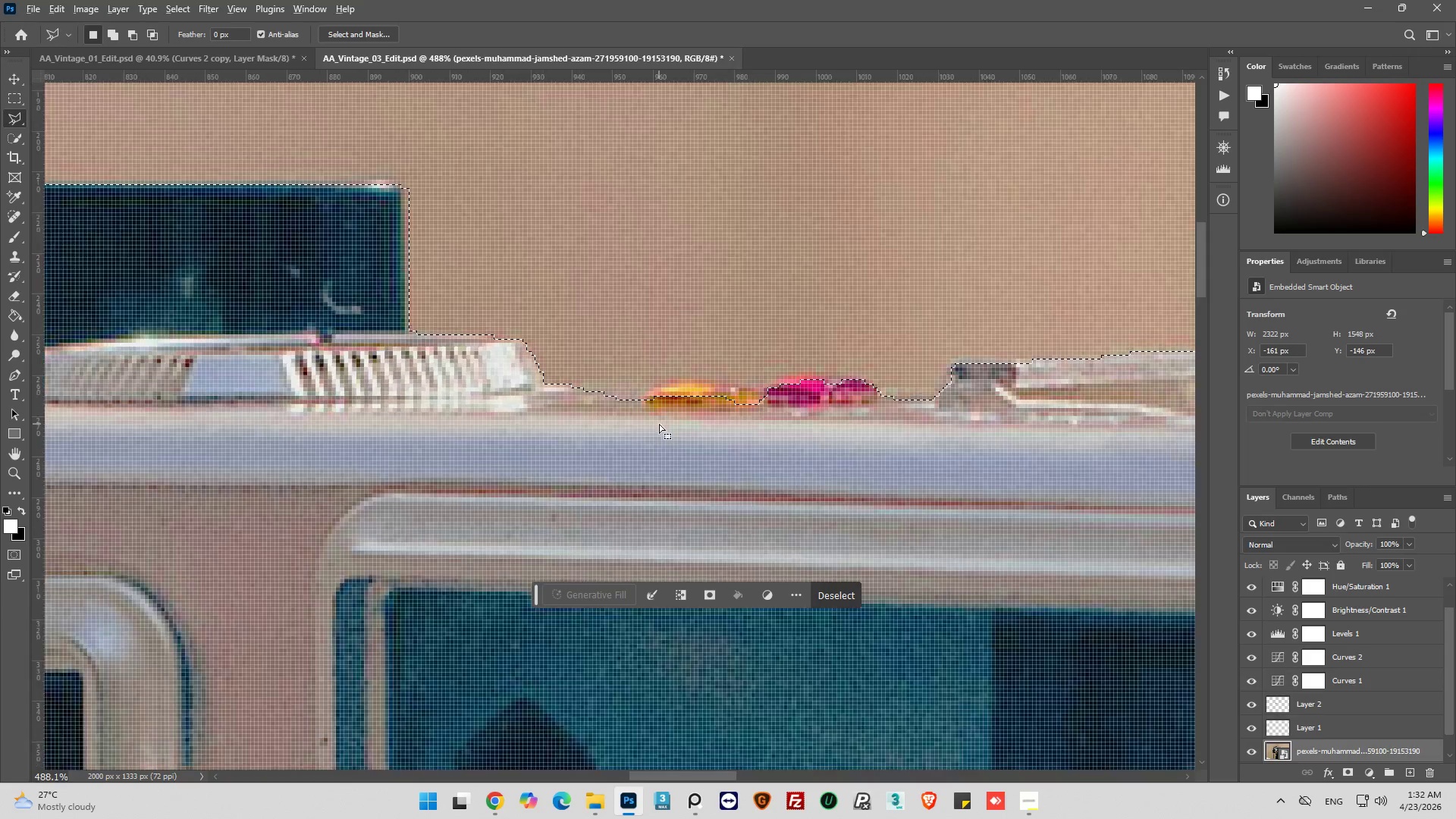 
scroll: coordinate [659, 424], scroll_direction: up, amount: 2.0
 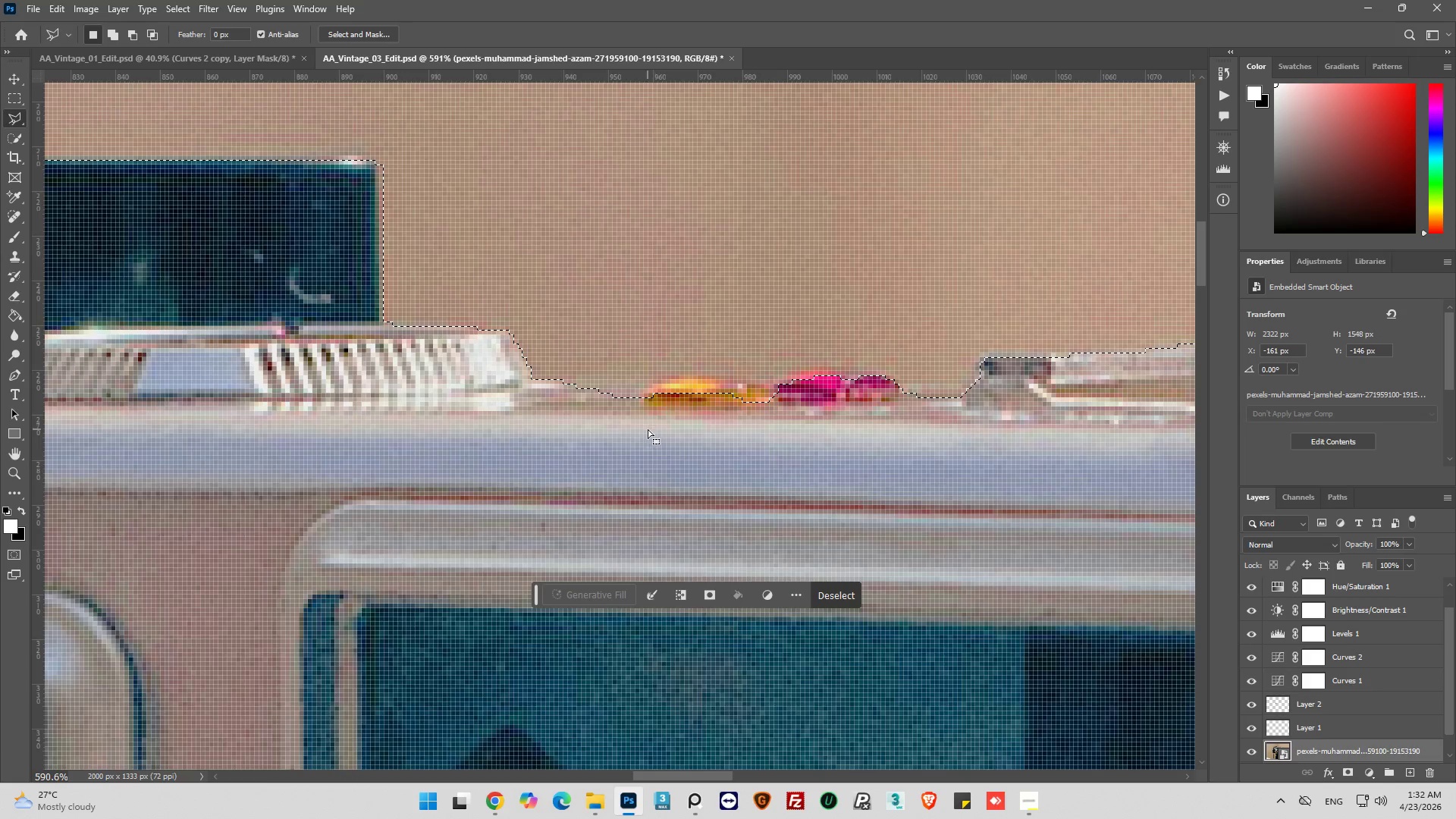 
hold_key(key=ShiftLeft, duration=1.06)
 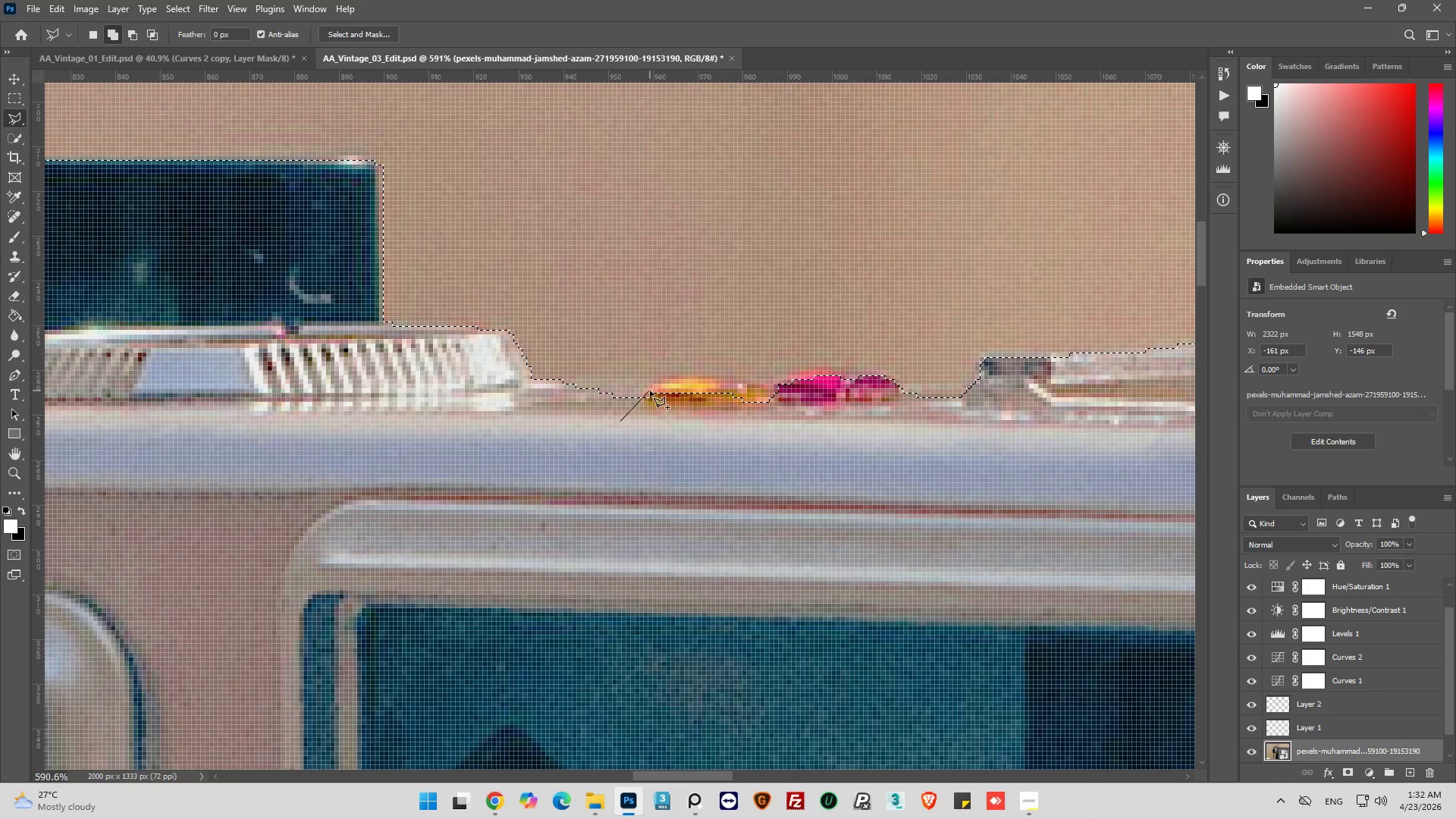 
left_click_drag(start_coordinate=[650, 391], to_coordinate=[654, 389])
 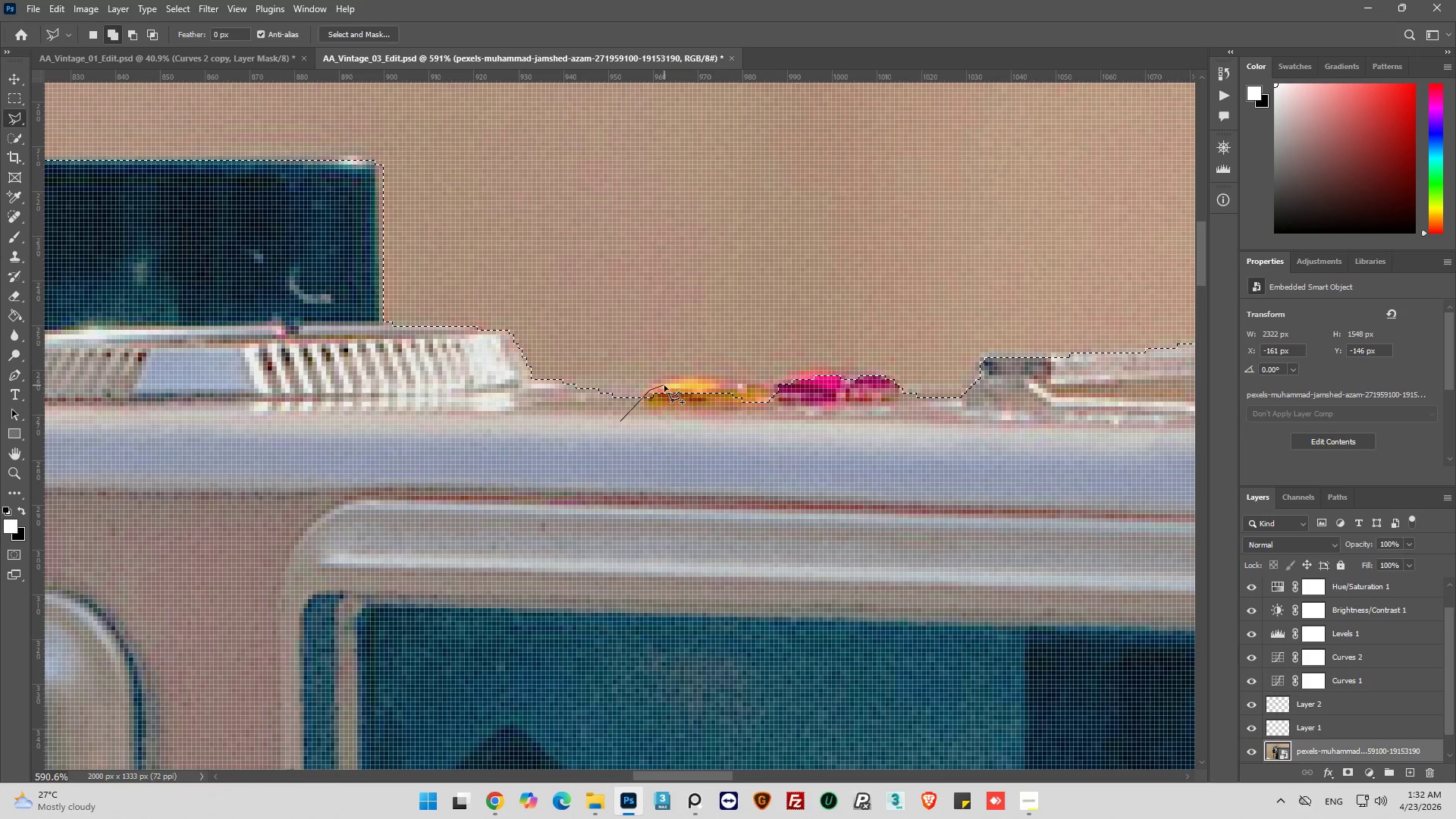 
triple_click([664, 385])
 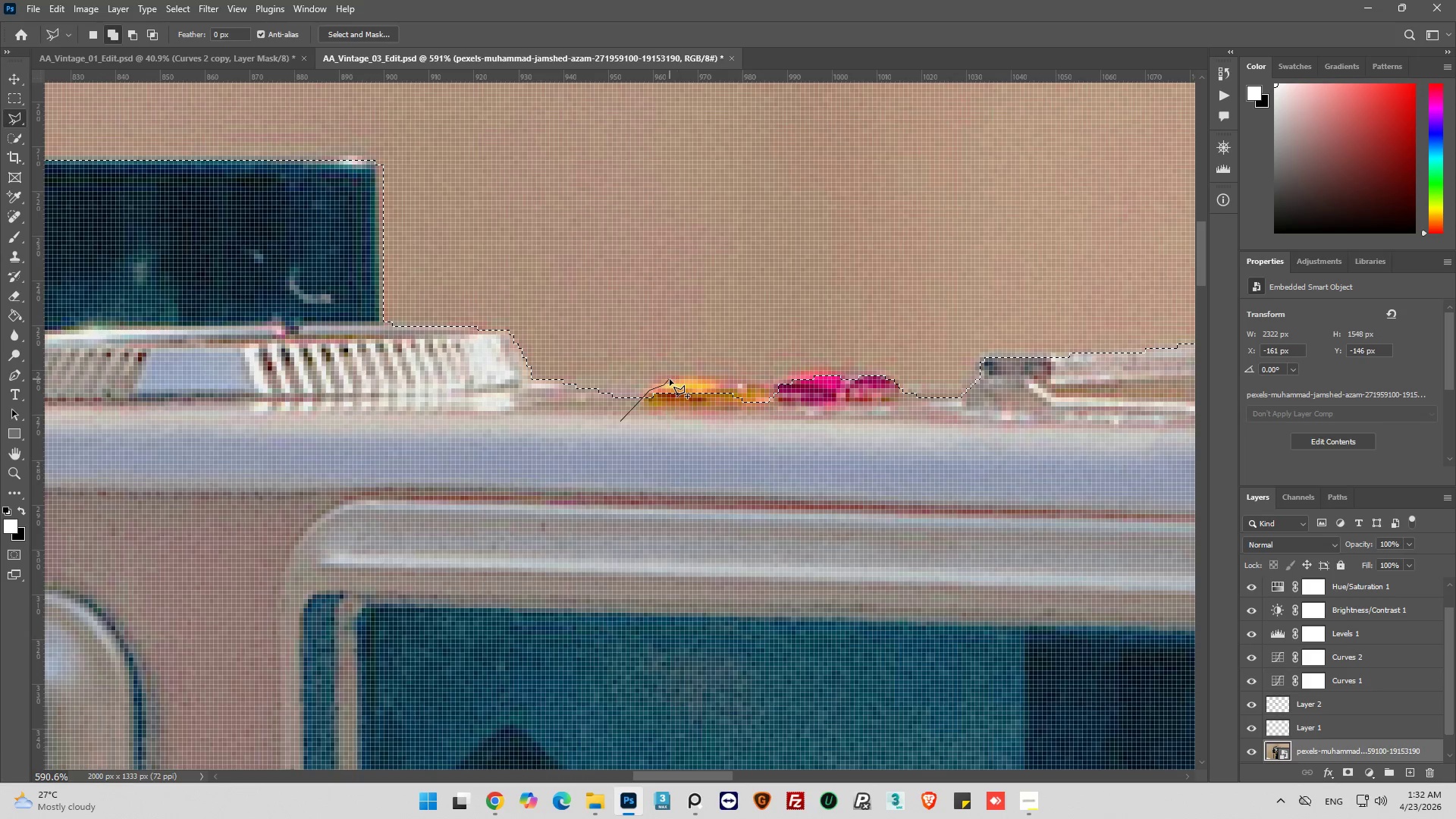 
left_click_drag(start_coordinate=[669, 378], to_coordinate=[677, 378])
 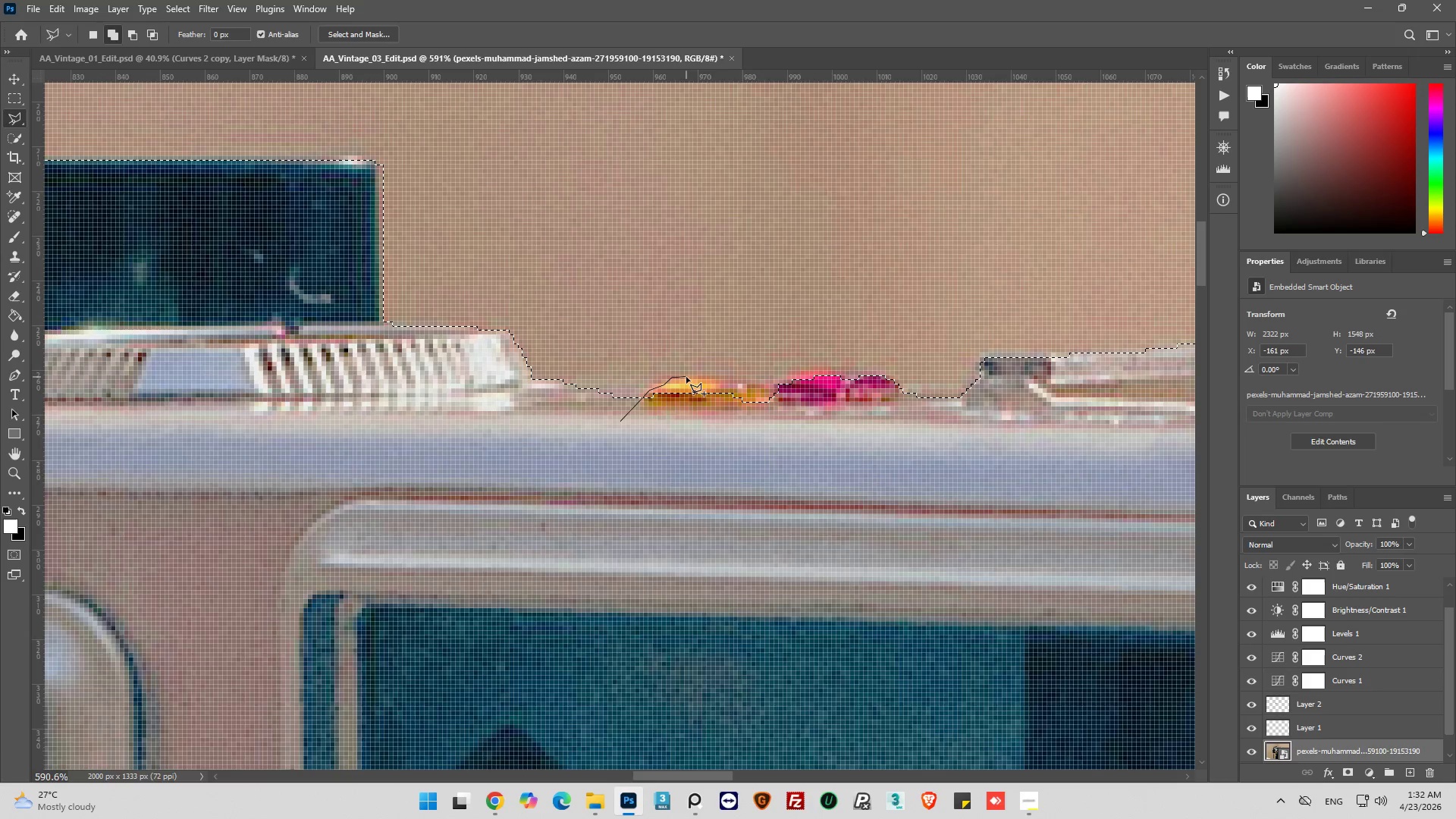 
left_click_drag(start_coordinate=[686, 377], to_coordinate=[702, 377])
 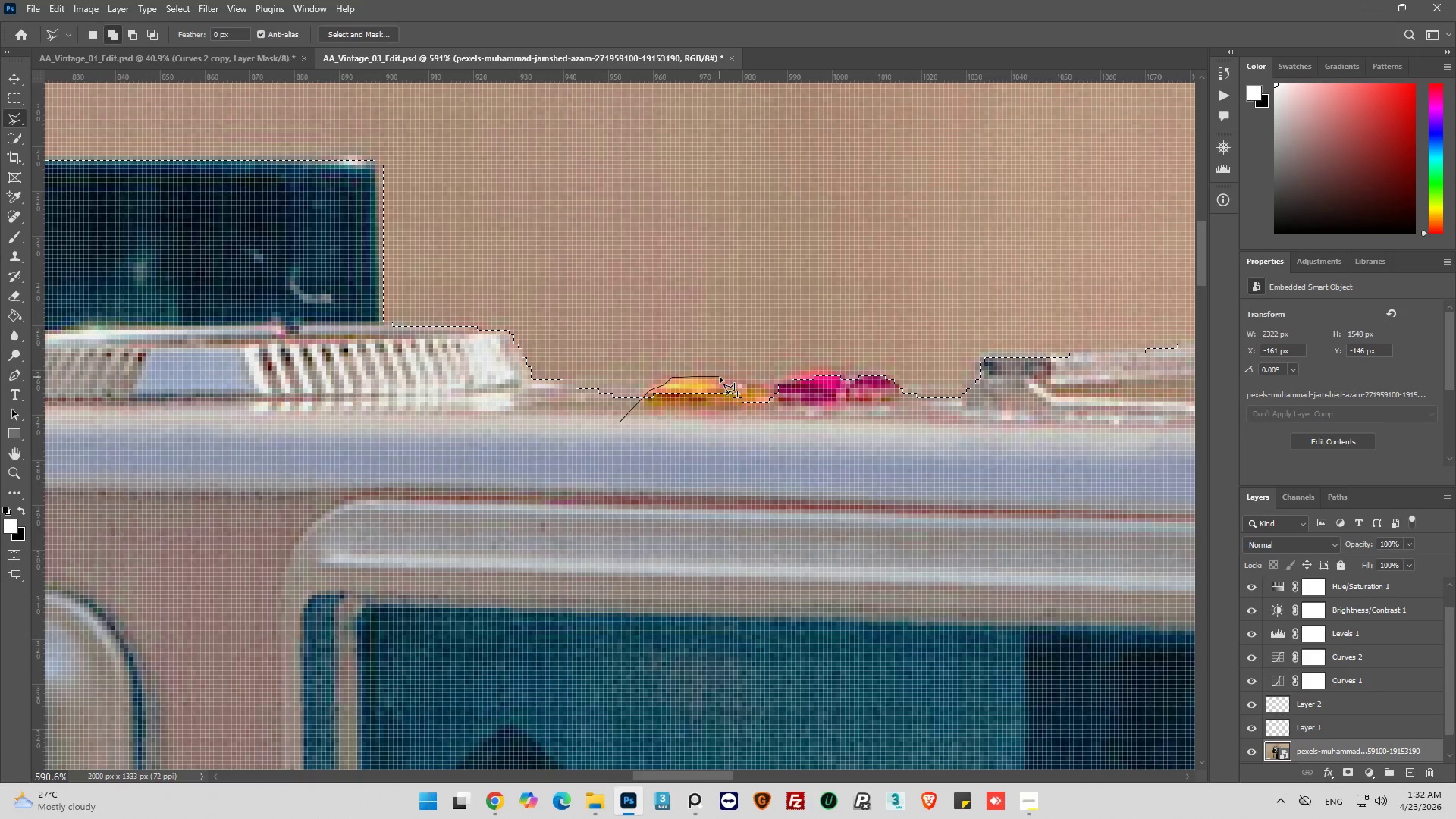 
left_click_drag(start_coordinate=[720, 377], to_coordinate=[727, 377])
 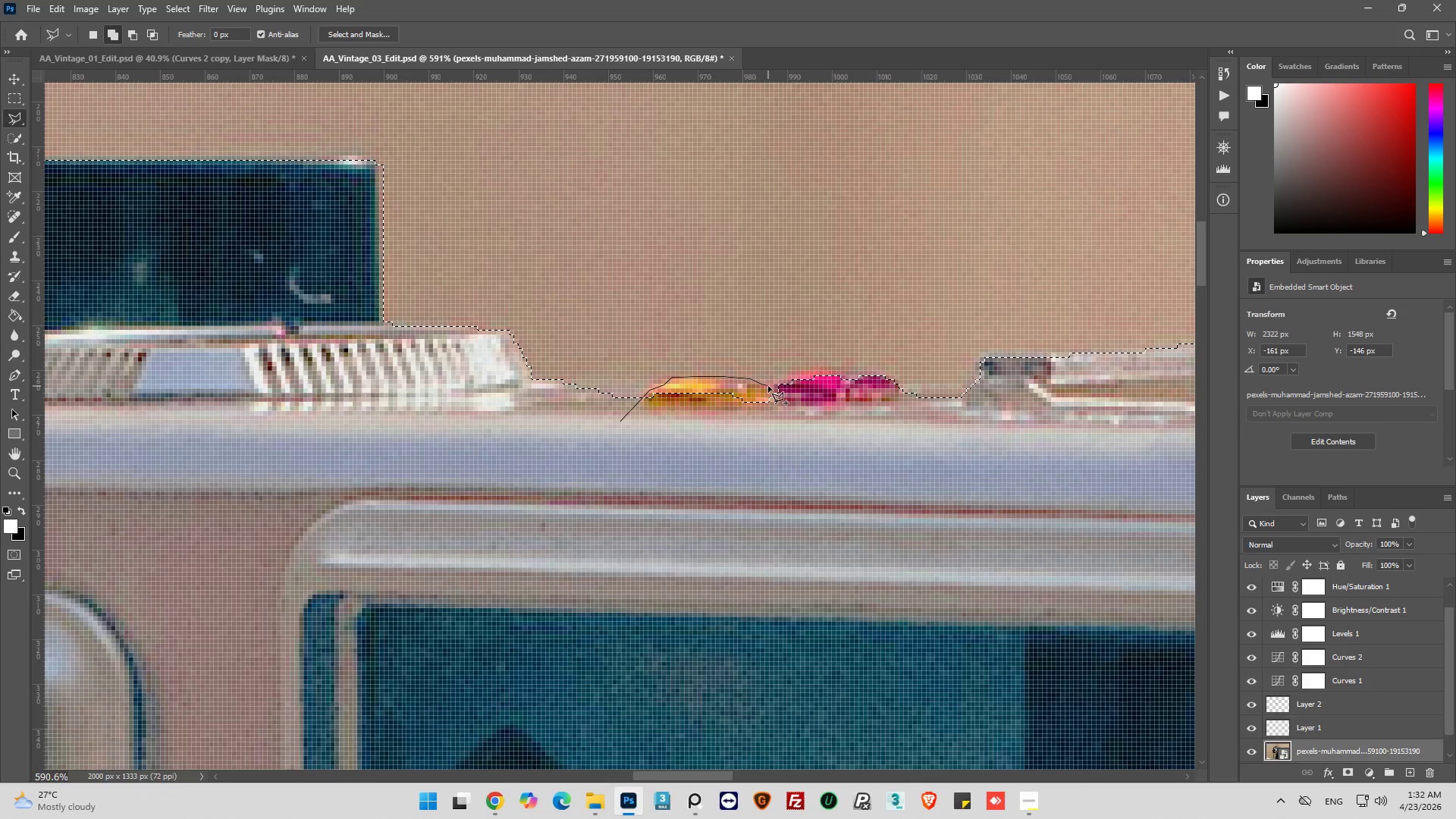 
left_click([770, 386])
 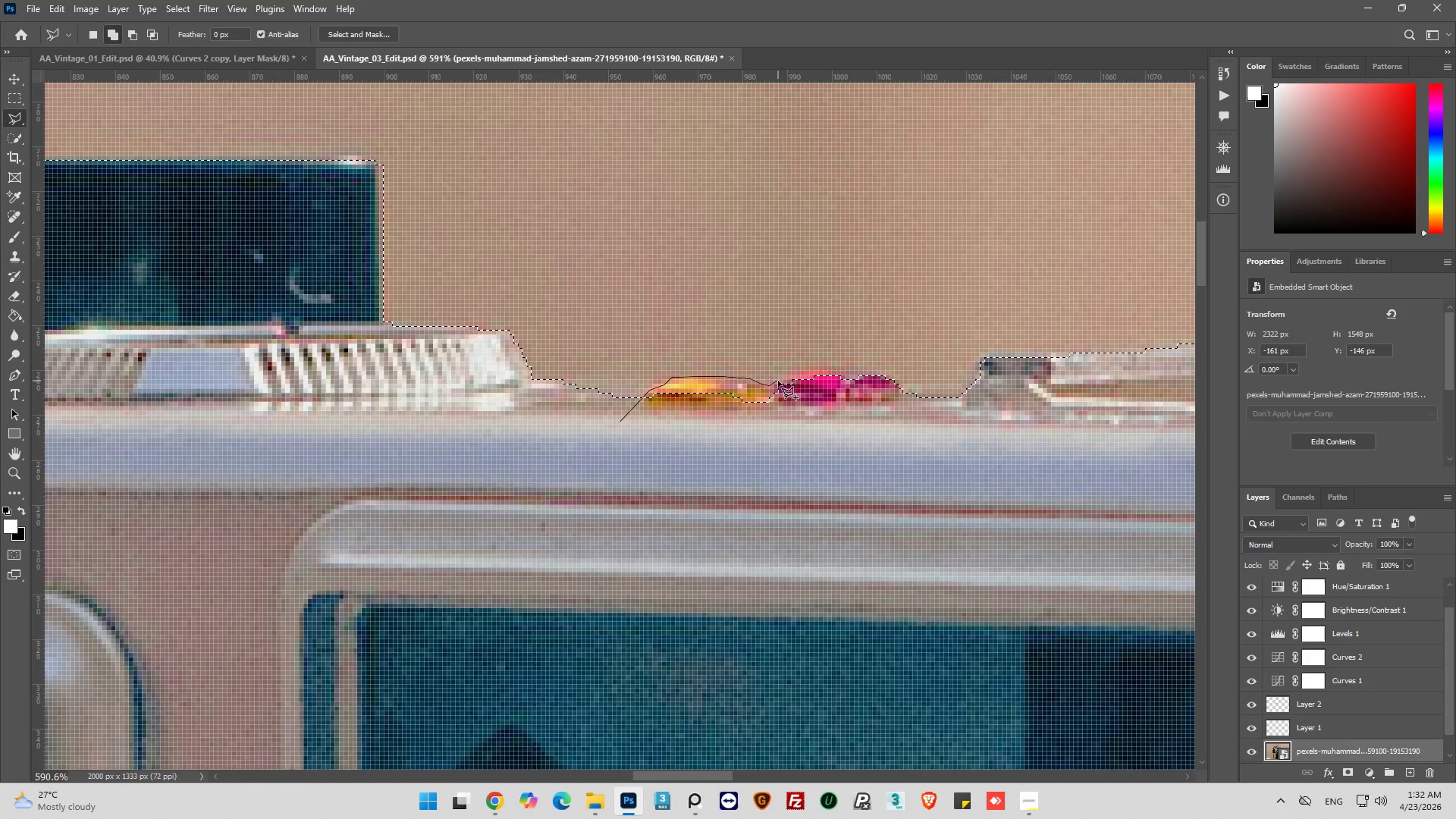 
left_click([778, 381])
 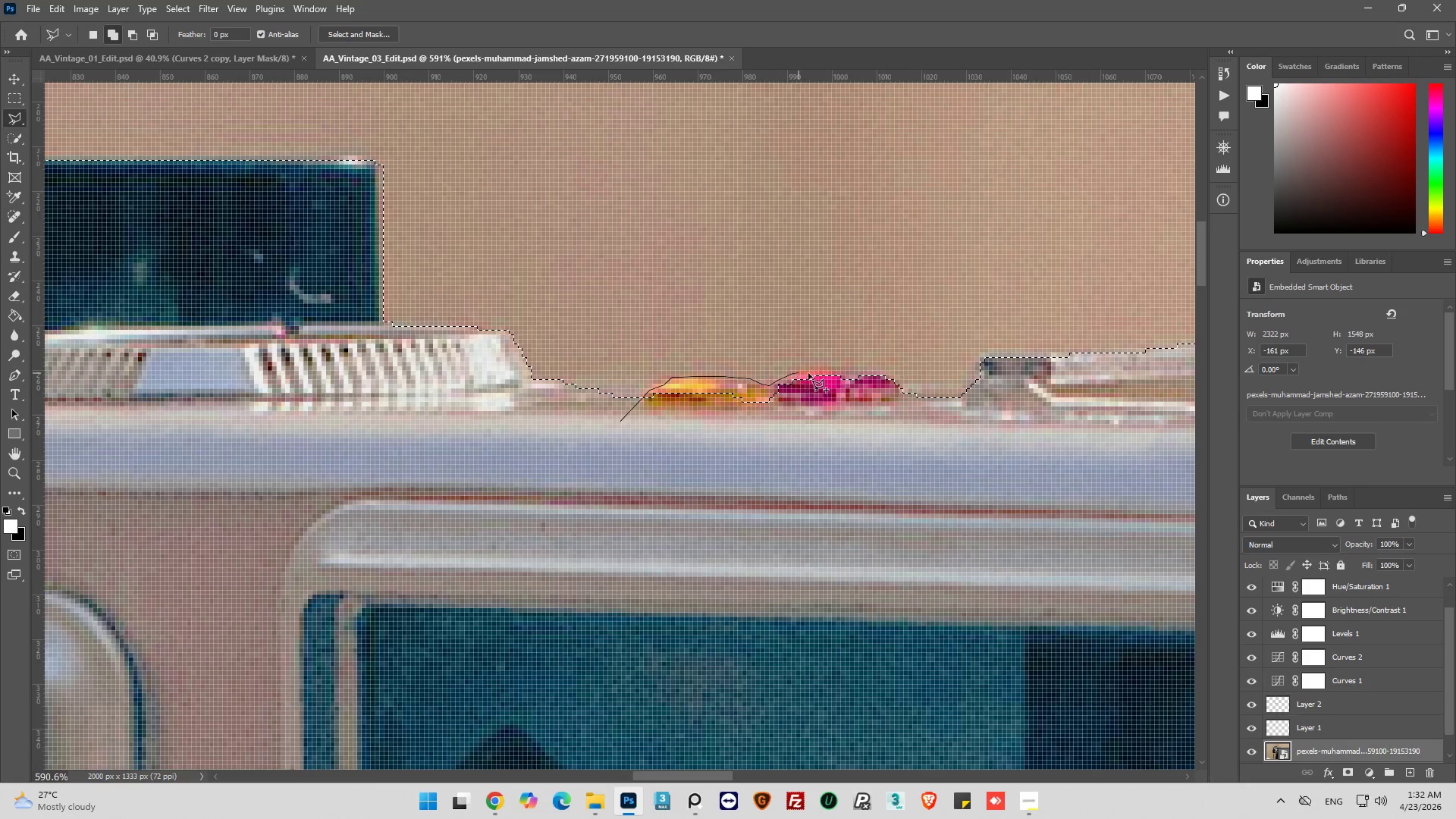 
double_click([821, 372])
 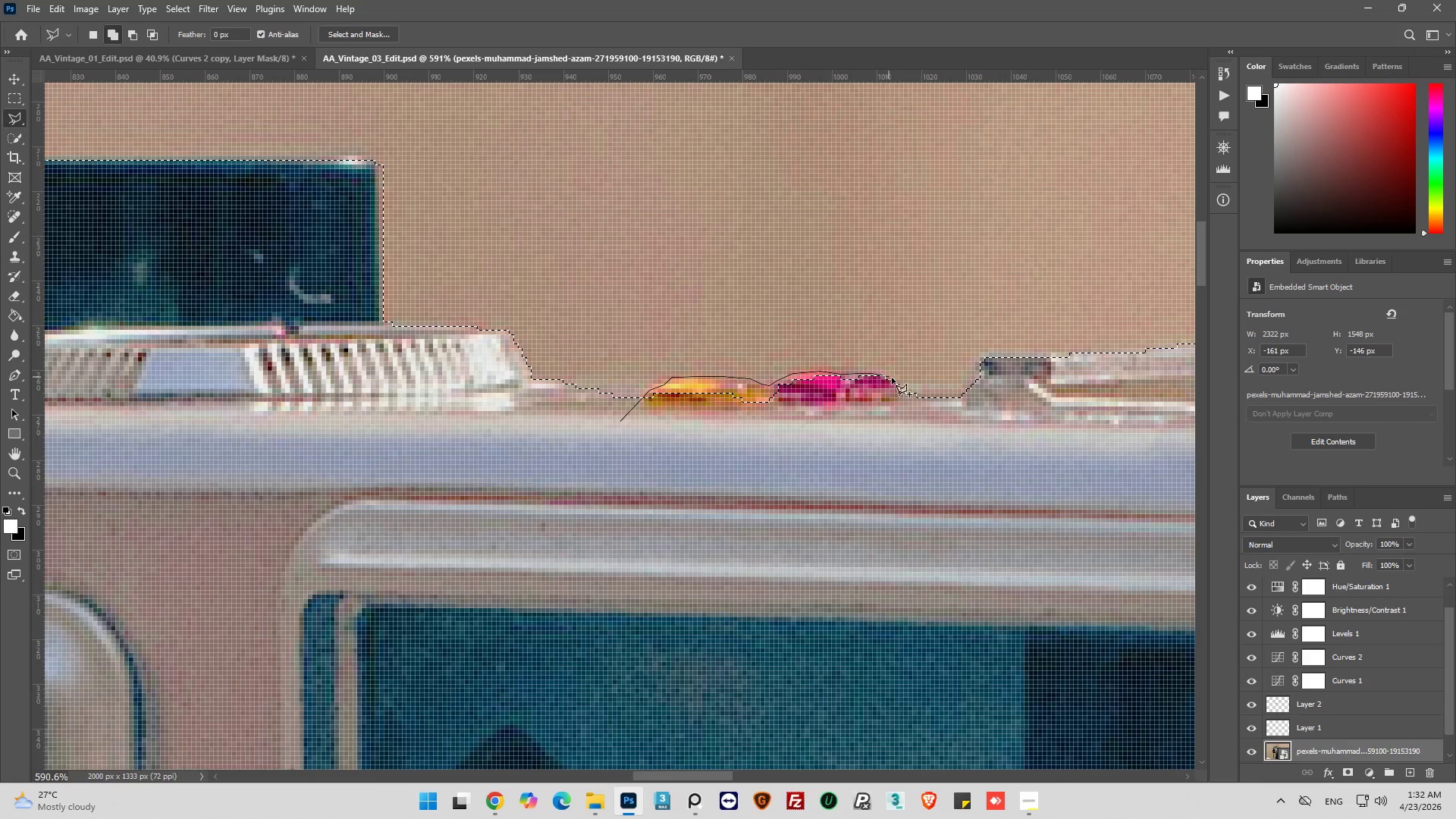 
left_click([902, 392])
 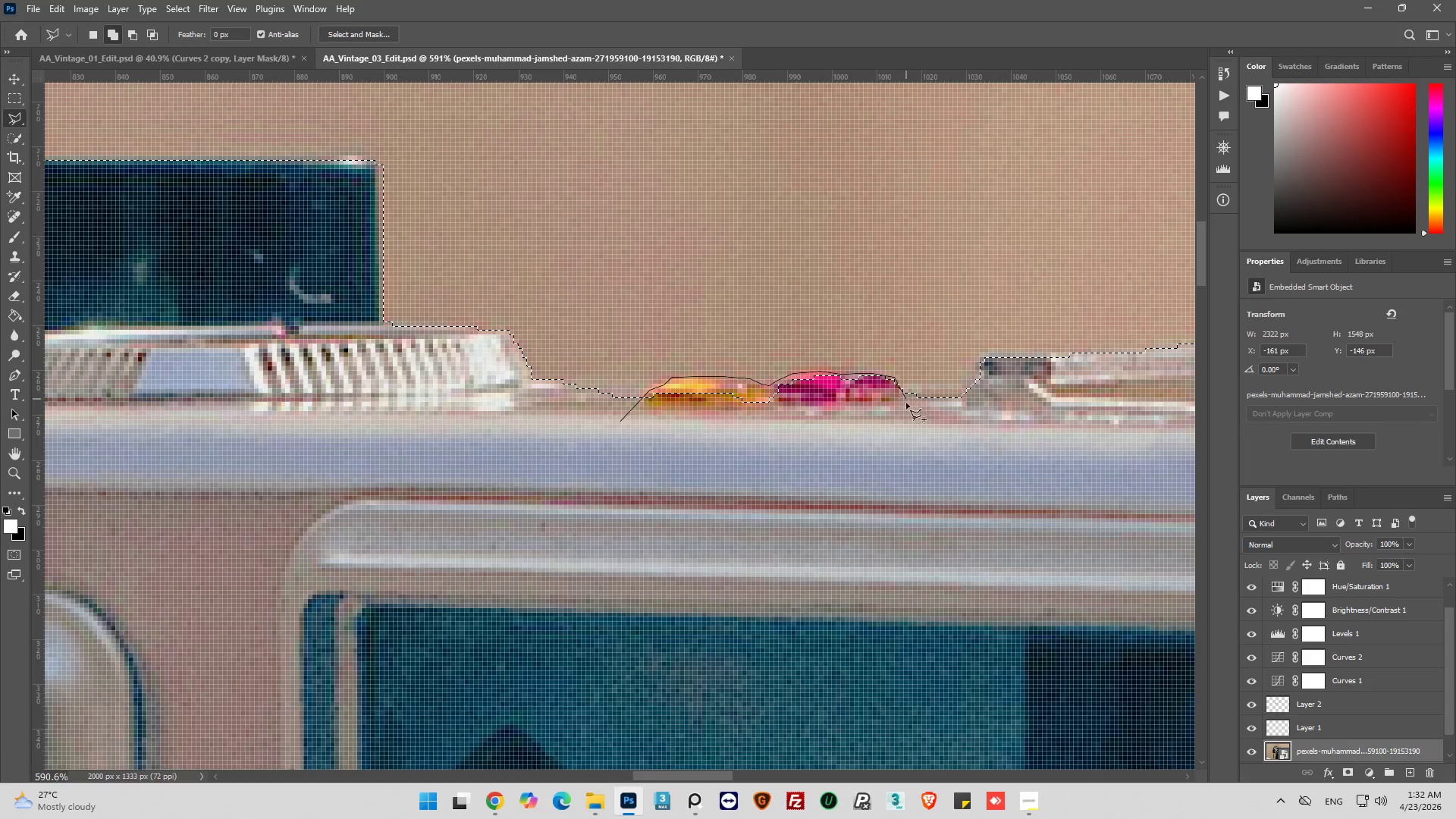 
left_click_drag(start_coordinate=[906, 416], to_coordinate=[898, 430])
 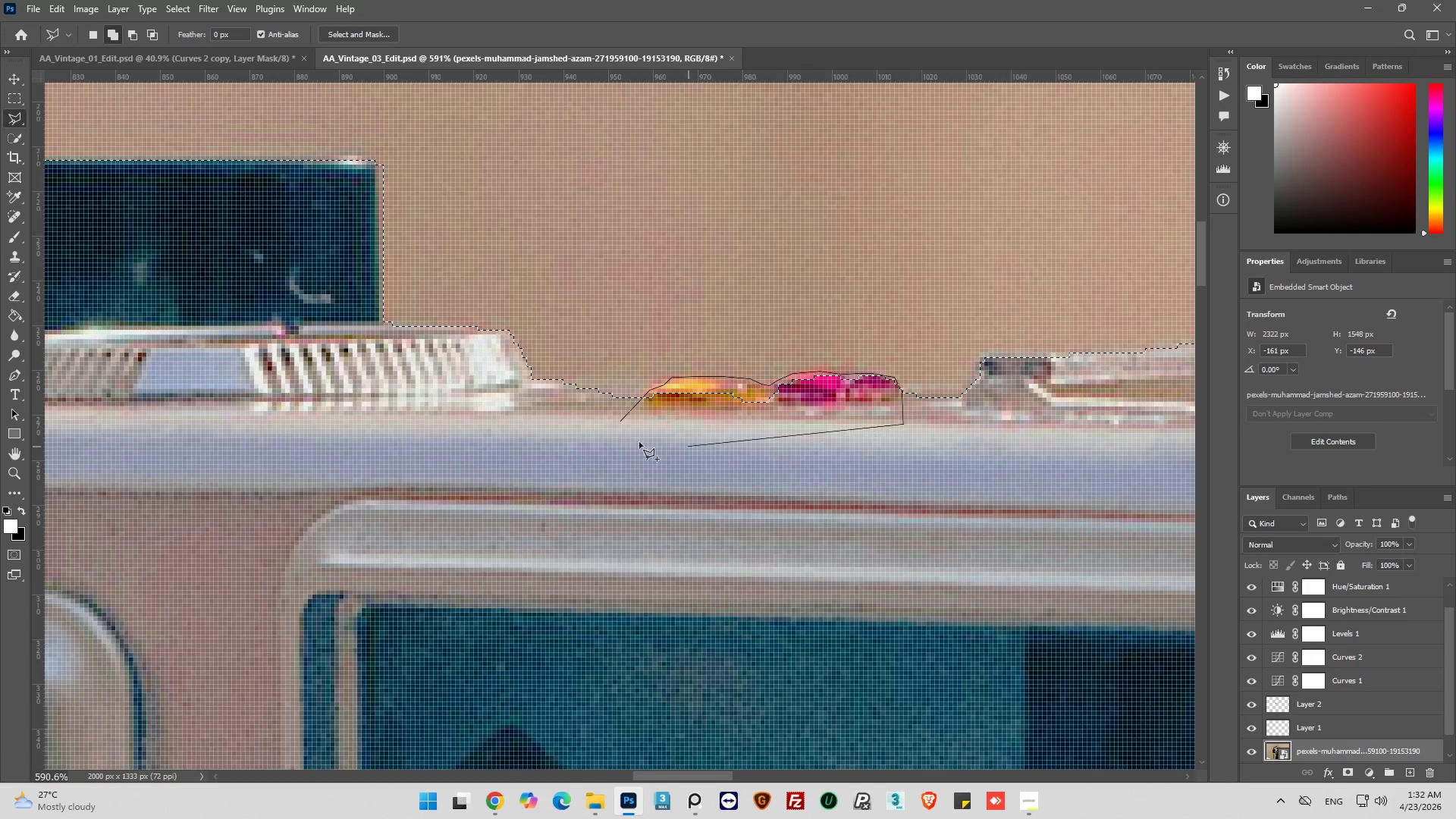 
double_click([632, 442])
 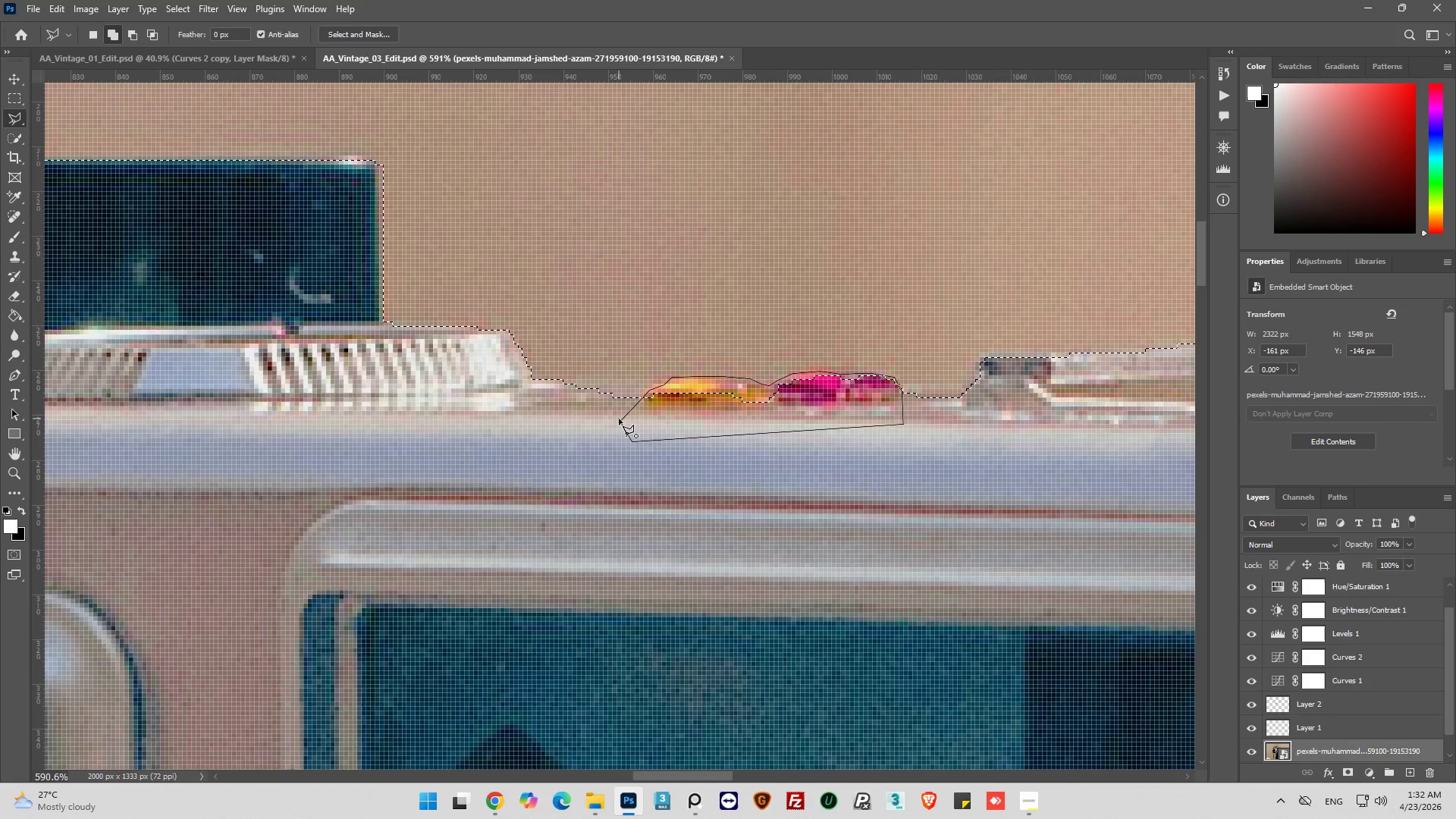 
left_click([619, 419])
 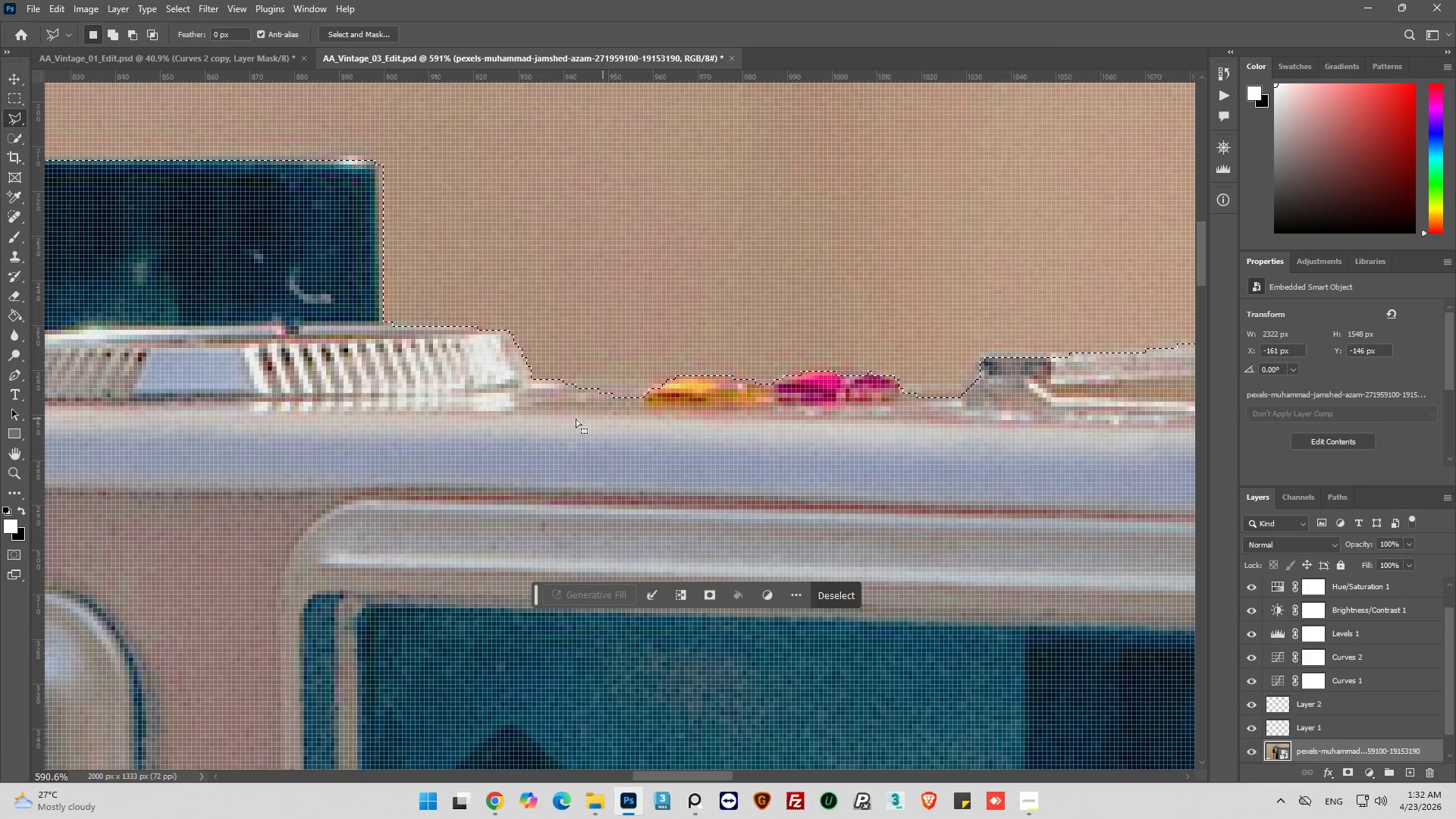 
hold_key(key=AltLeft, duration=0.69)
hold_key(key=AltLeft, duration=0.53)
scroll: coordinate [754, 391], scroll_direction: down, amount: 4.0
 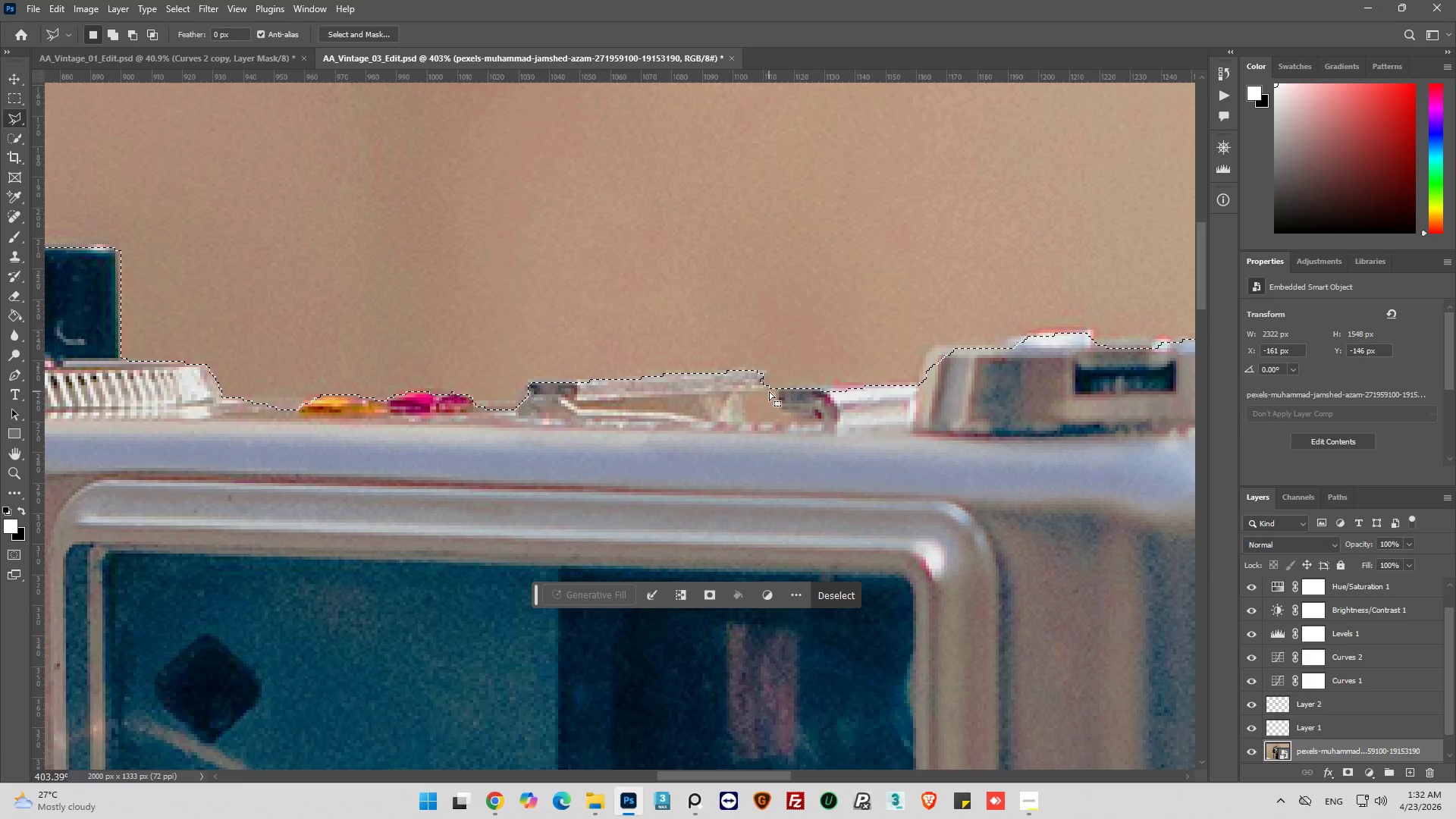 
hold_key(key=AltLeft, duration=0.41)
 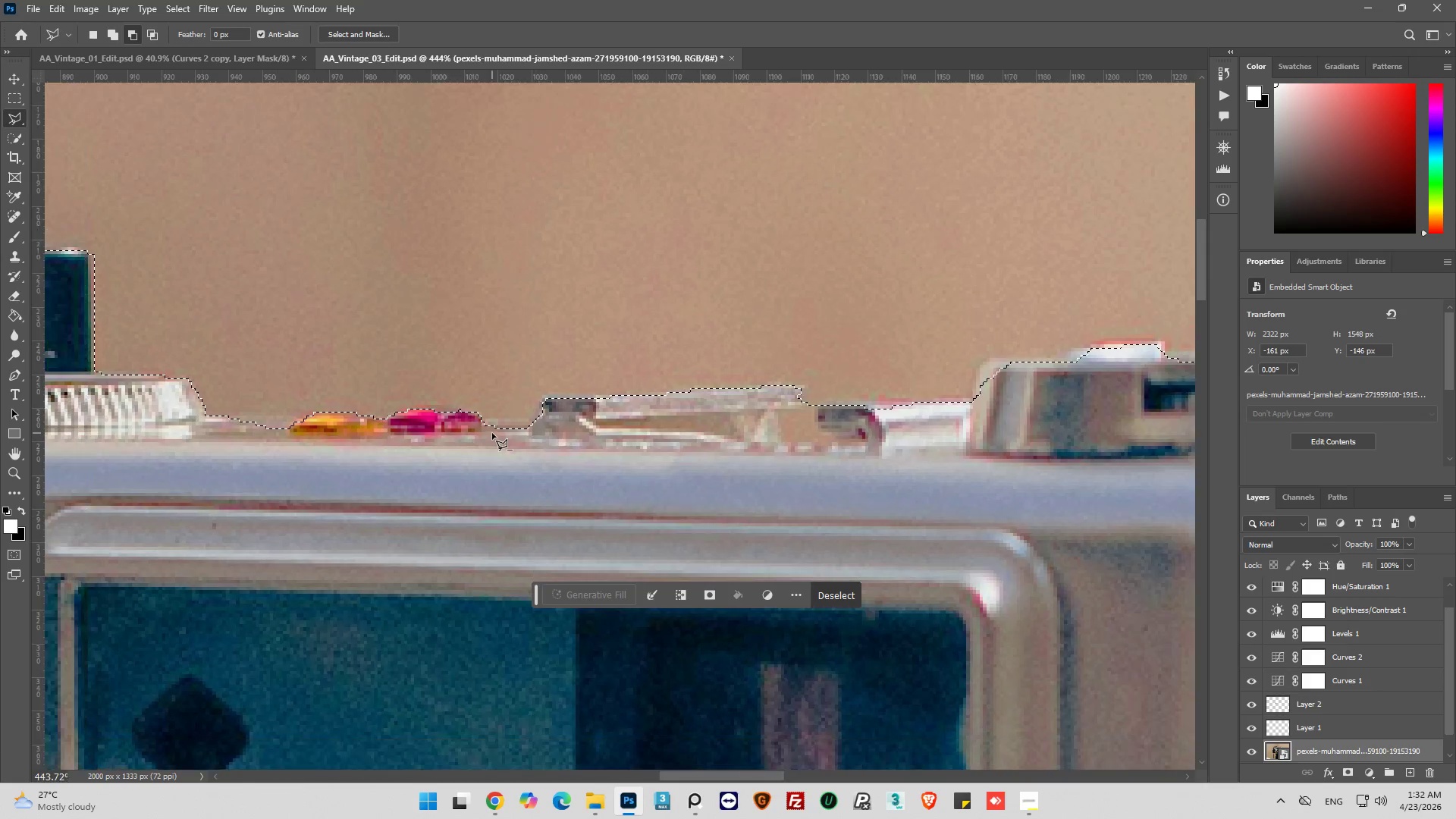 
key(Alt+AltLeft)
 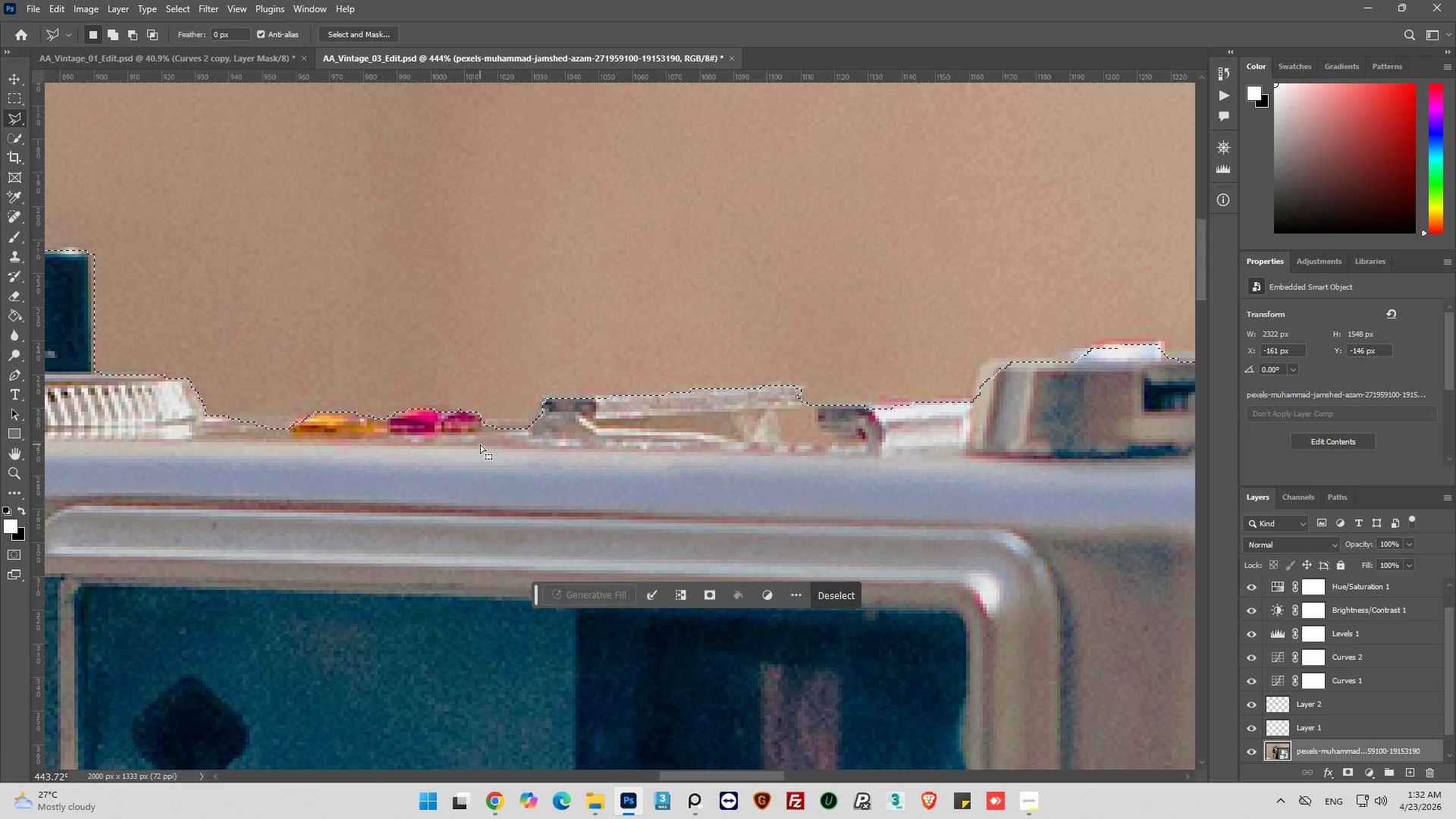 
scroll: coordinate [492, 433], scroll_direction: up, amount: 1.0
 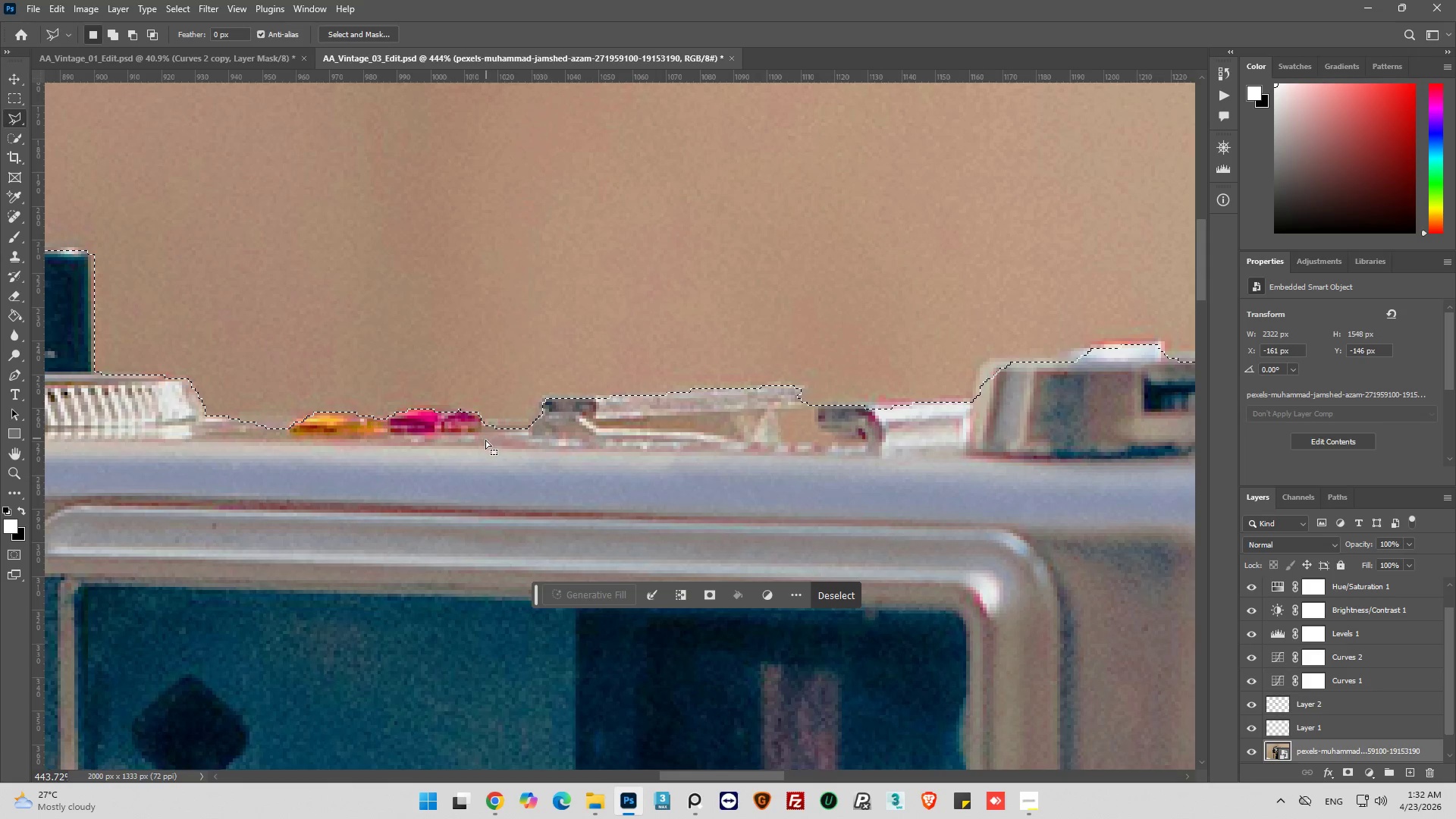 
hold_key(key=ShiftLeft, duration=0.55)
 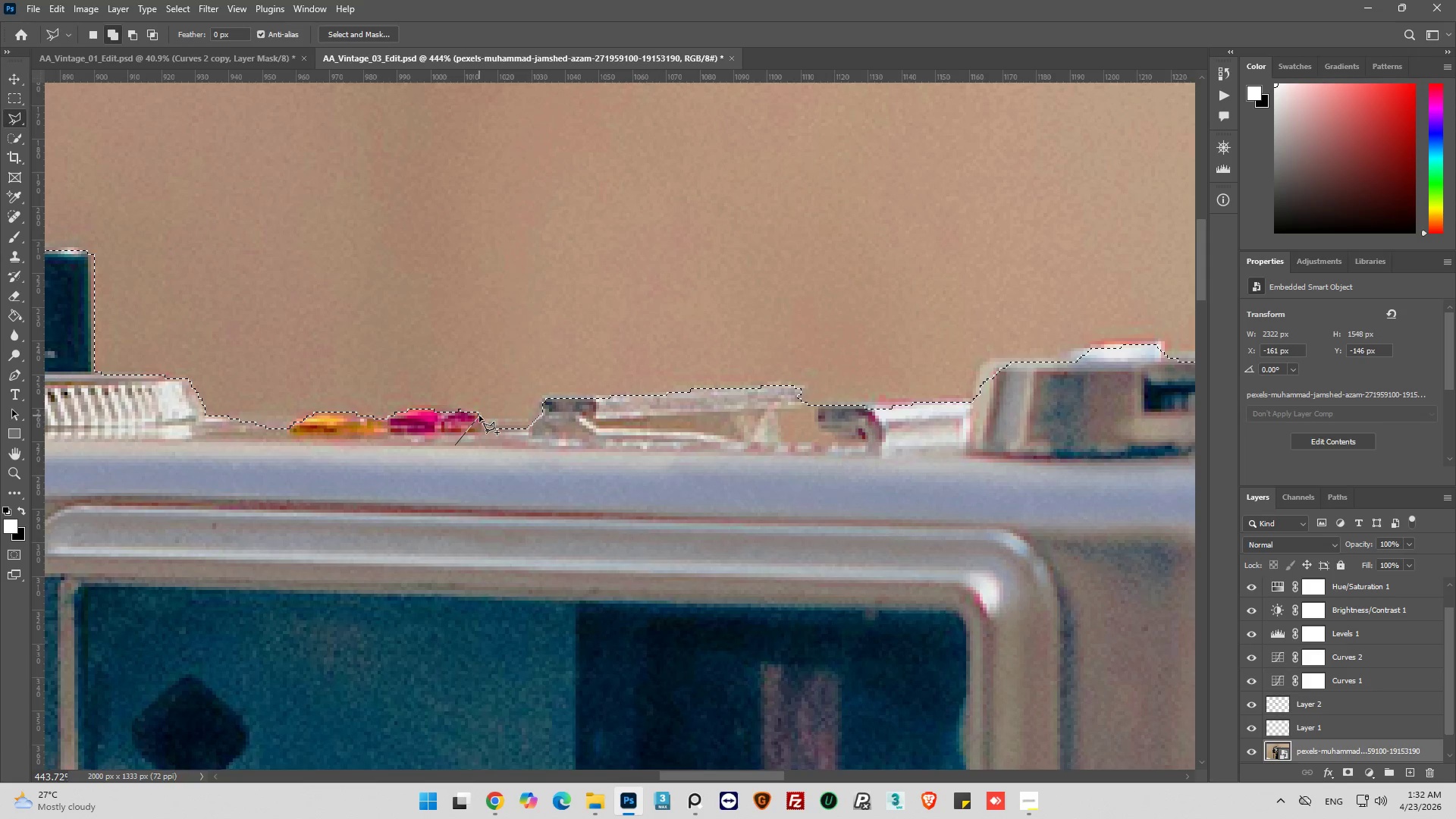 
left_click([479, 416])
 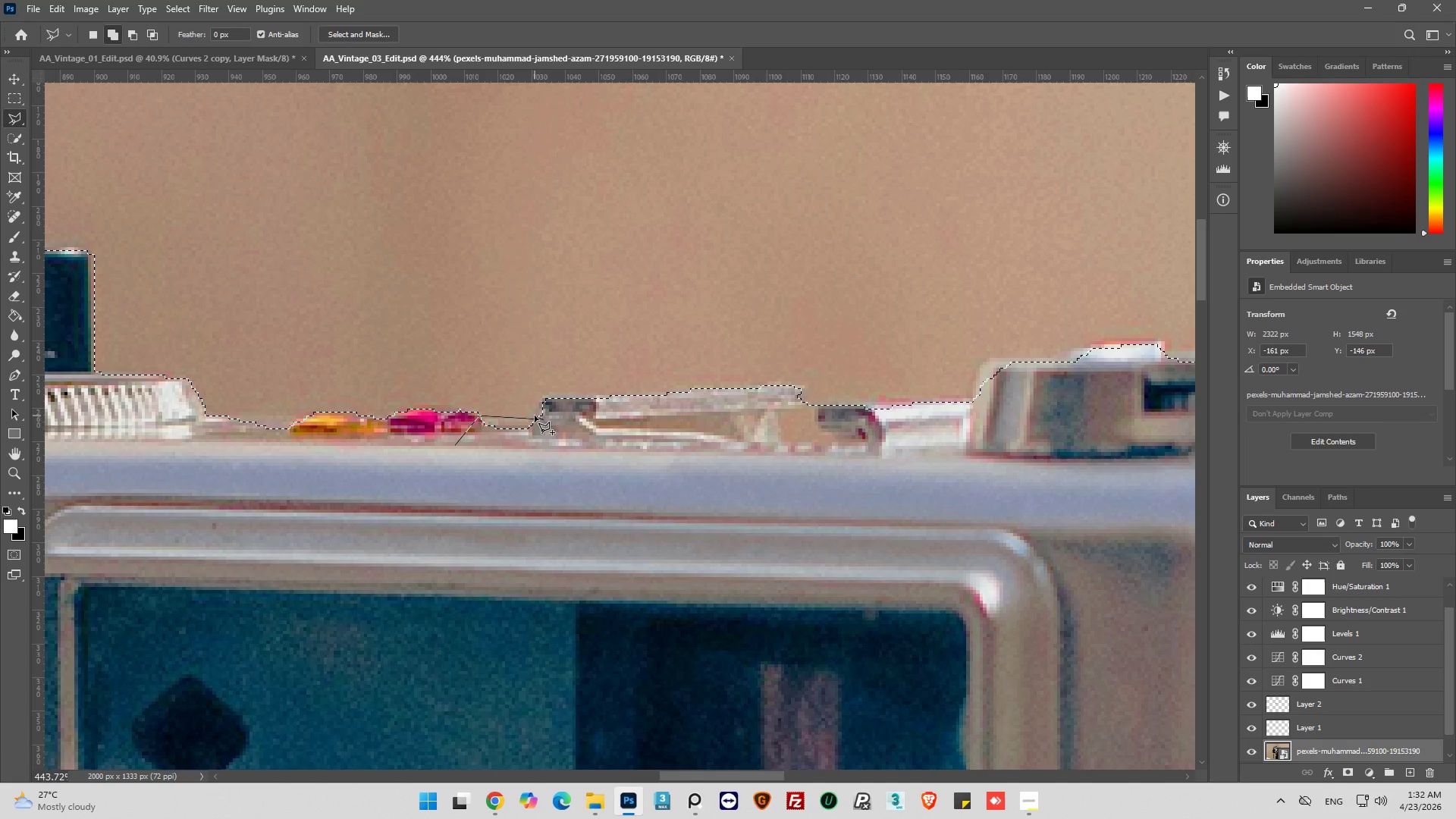 
left_click([541, 406])
 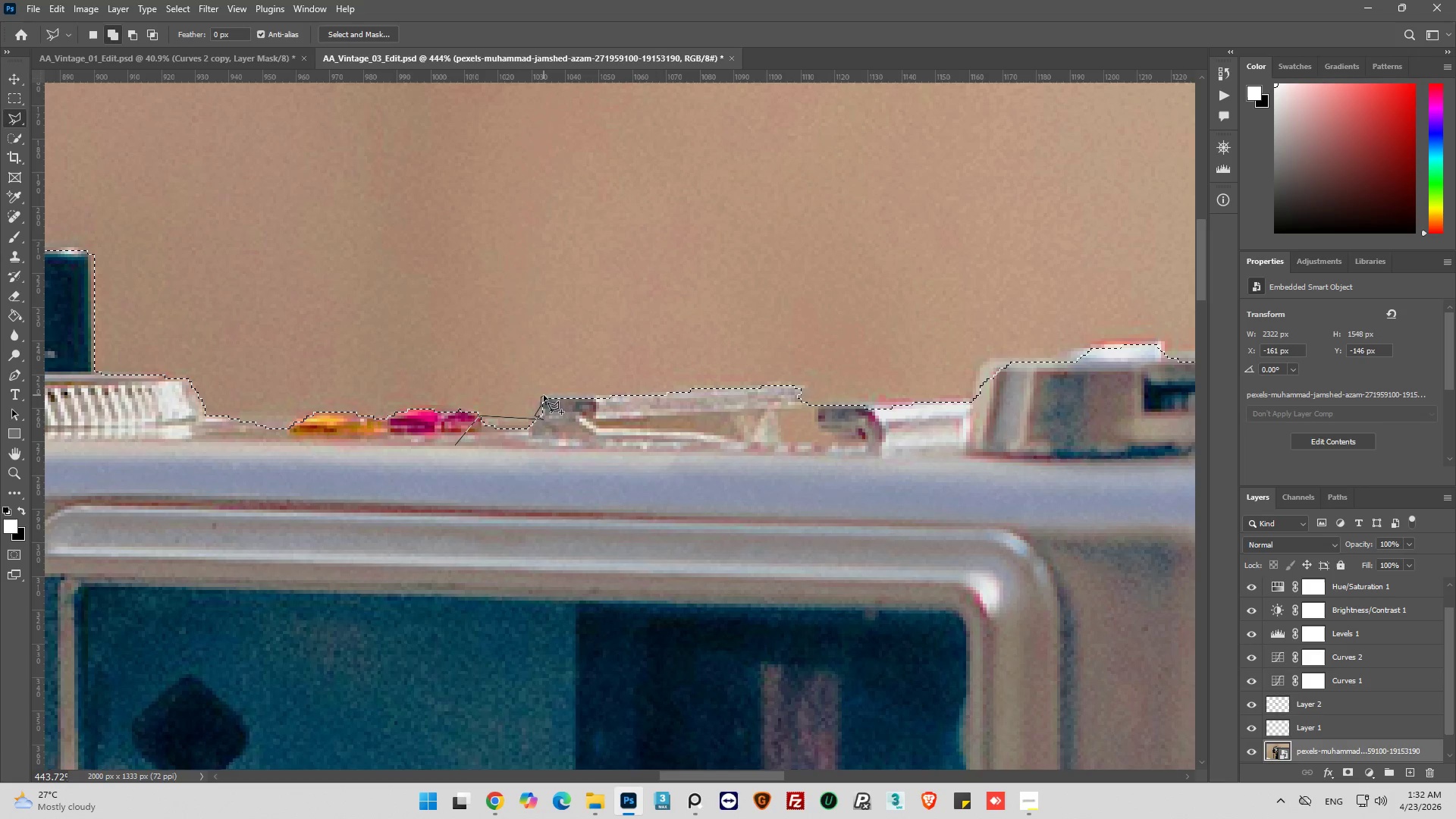 
left_click([545, 394])
 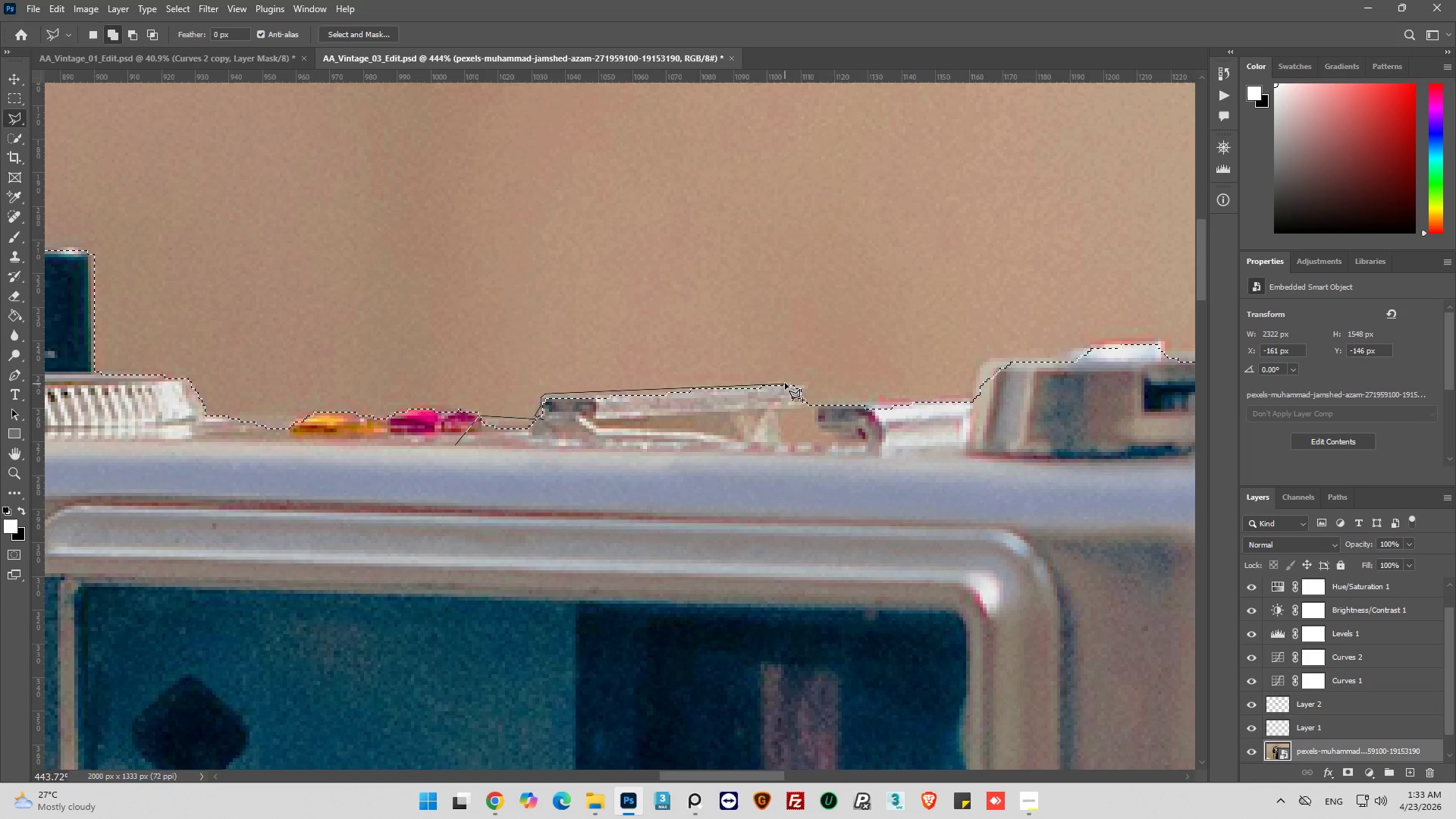 
left_click([786, 382])
 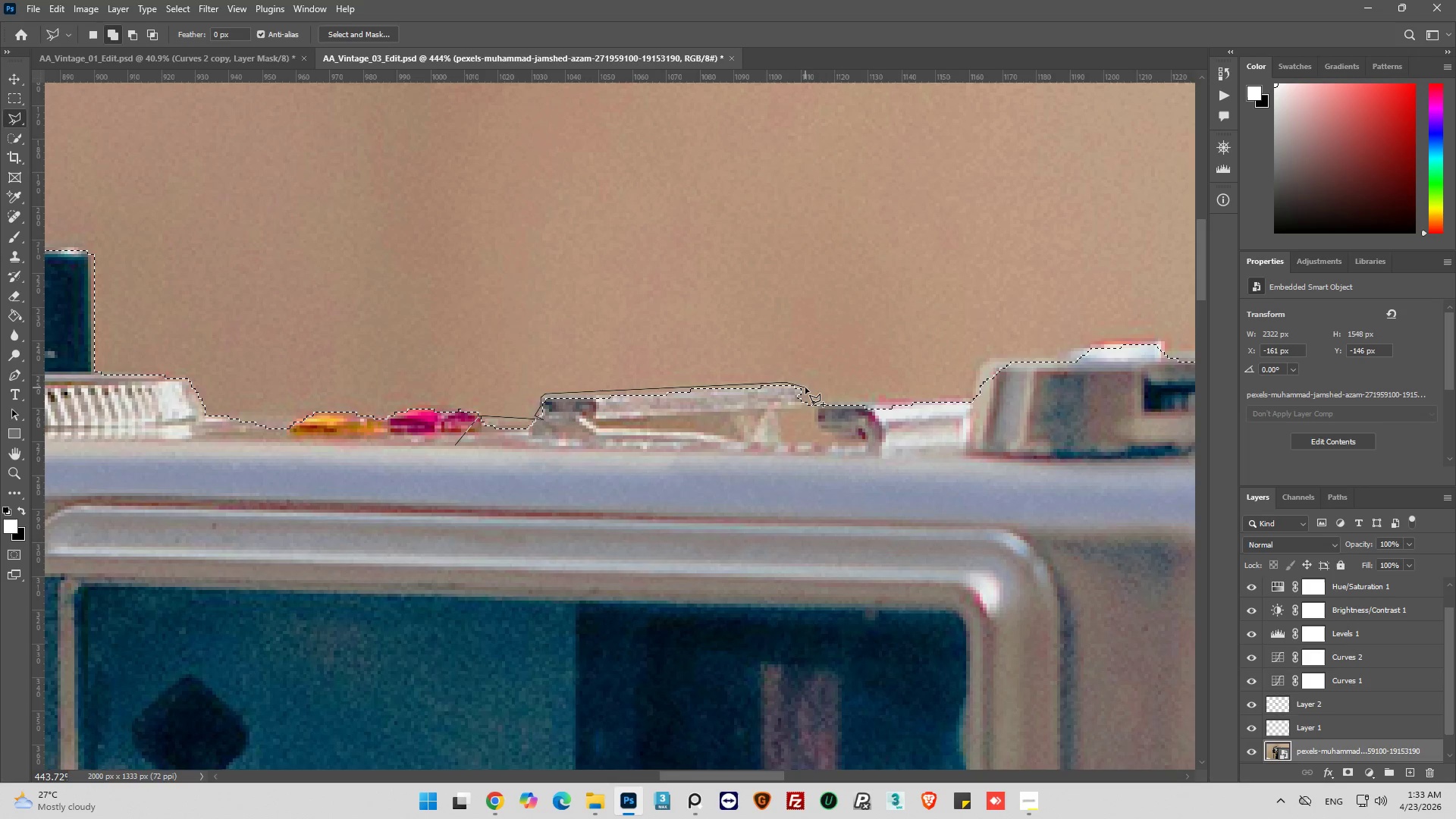 
left_click([808, 385])
 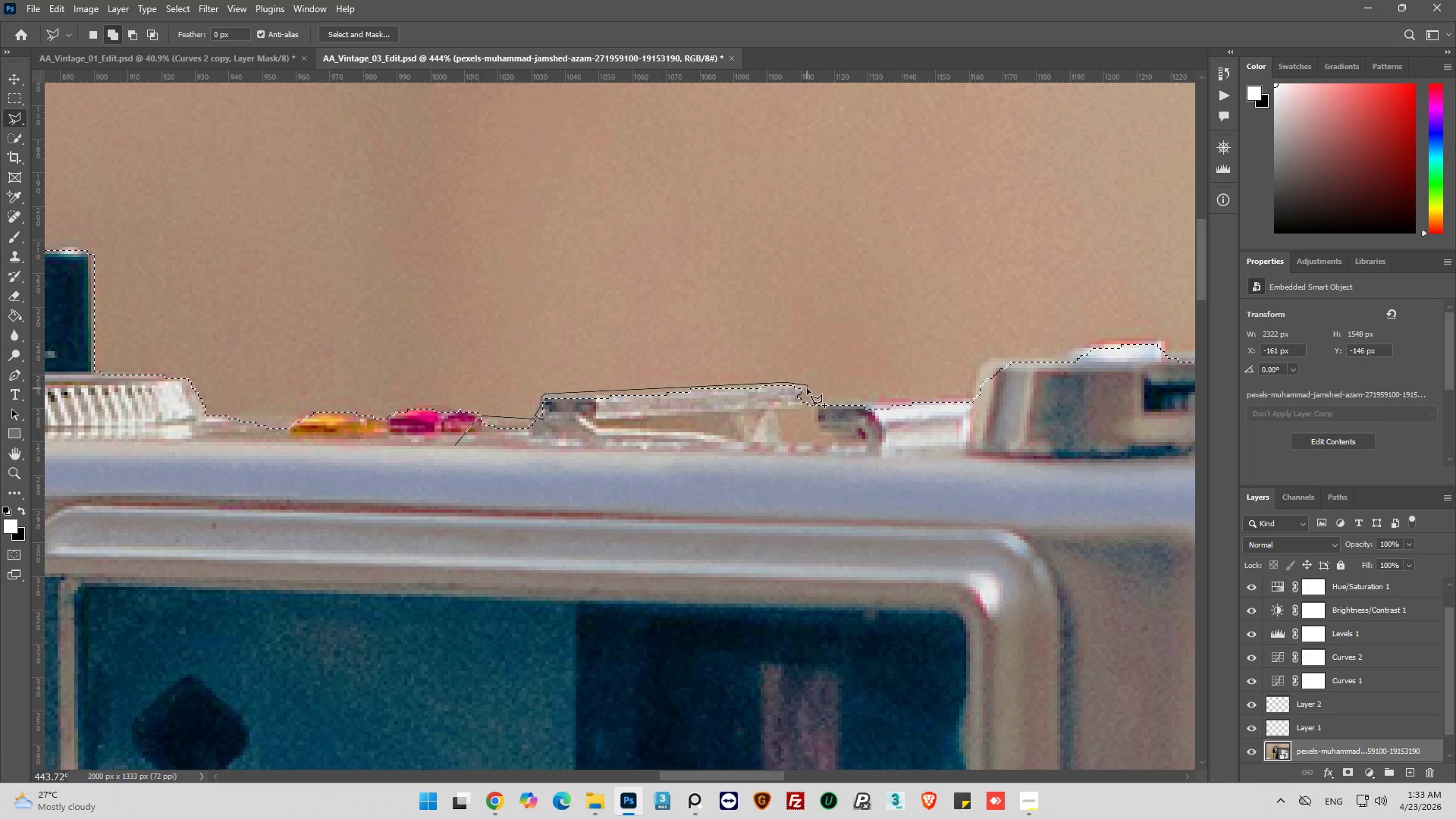 
left_click([807, 389])
 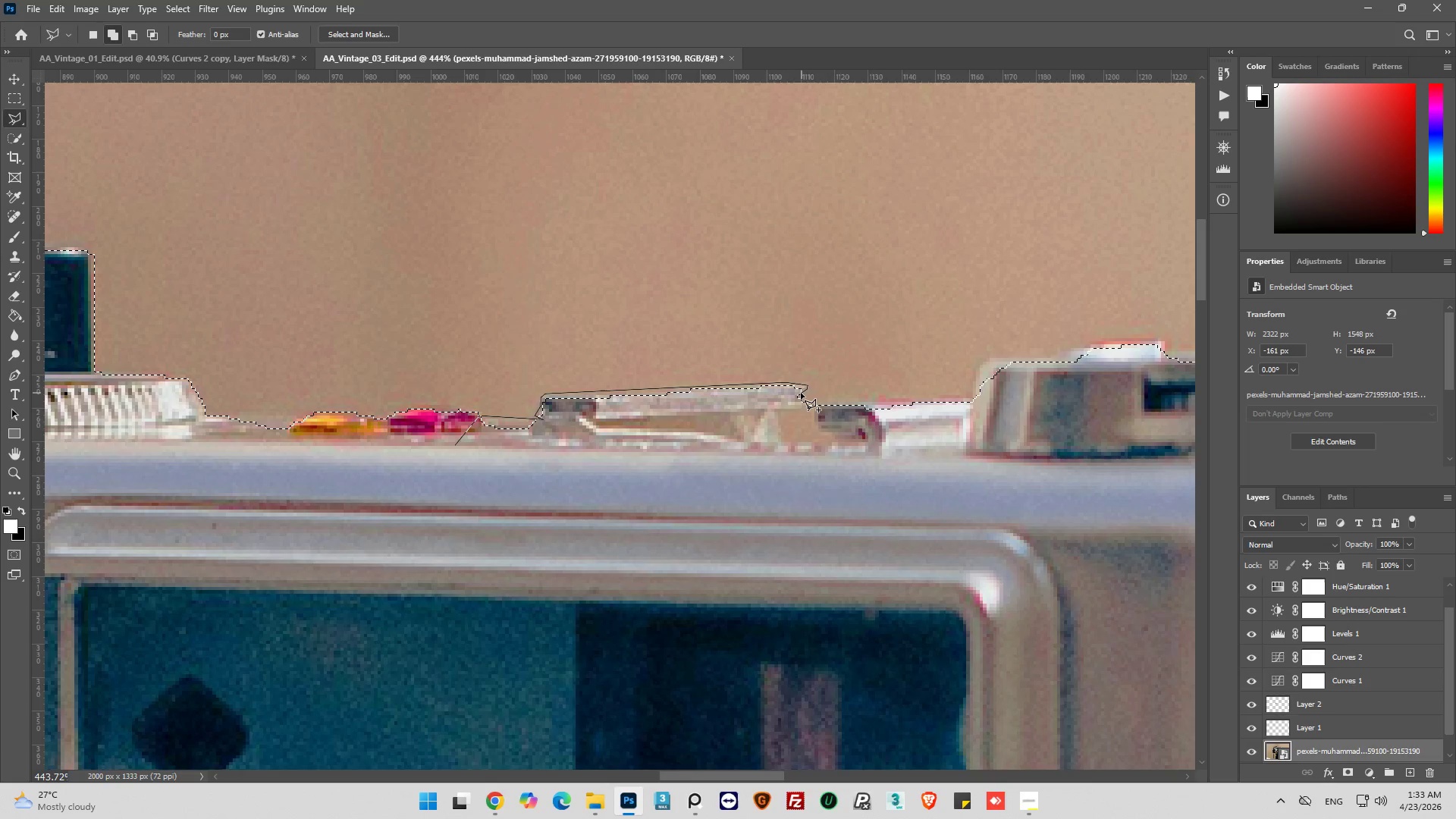 
left_click([798, 394])
 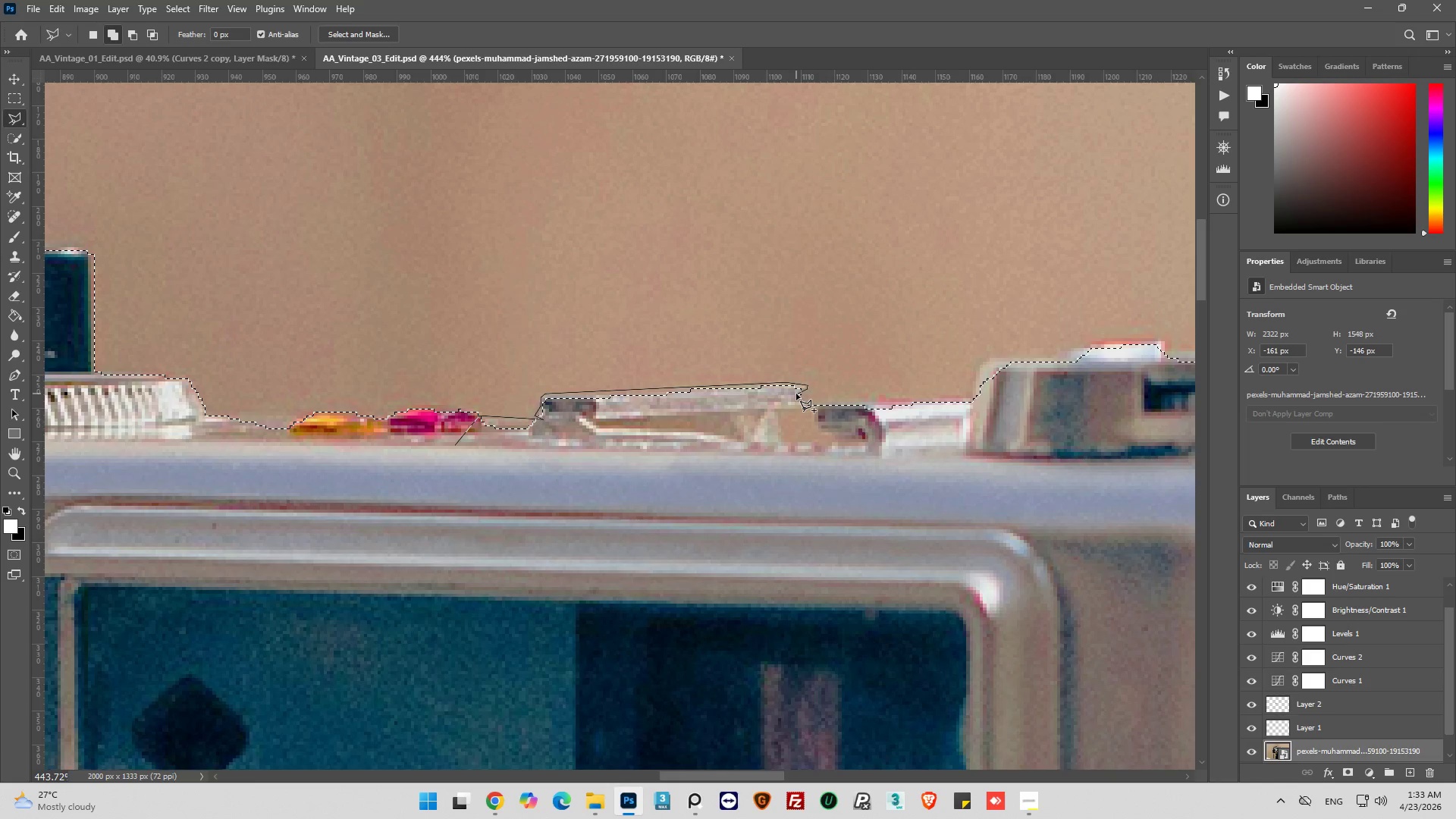 
left_click_drag(start_coordinate=[796, 394], to_coordinate=[796, 400])
 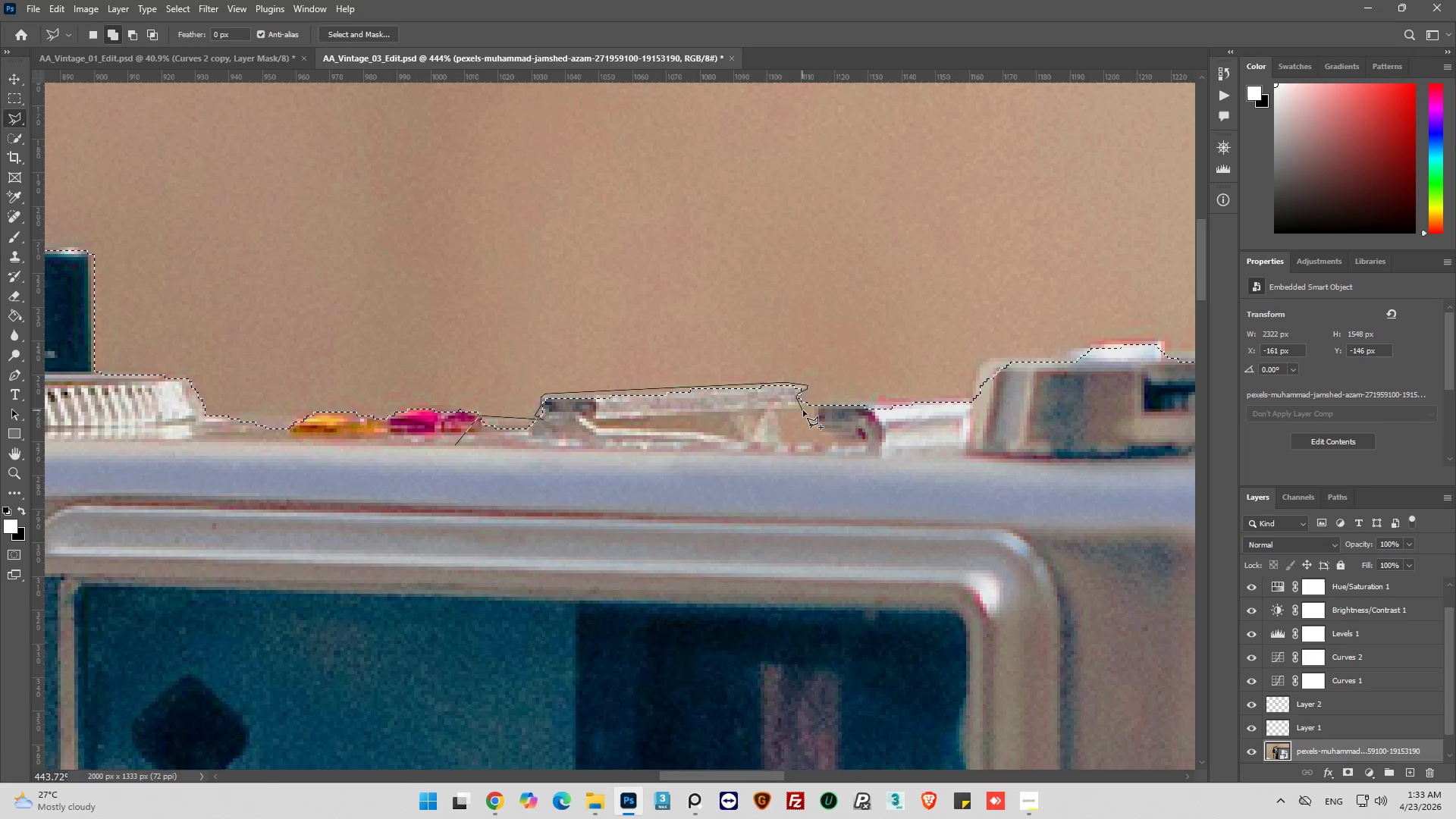 
left_click_drag(start_coordinate=[803, 410], to_coordinate=[805, 419])
 